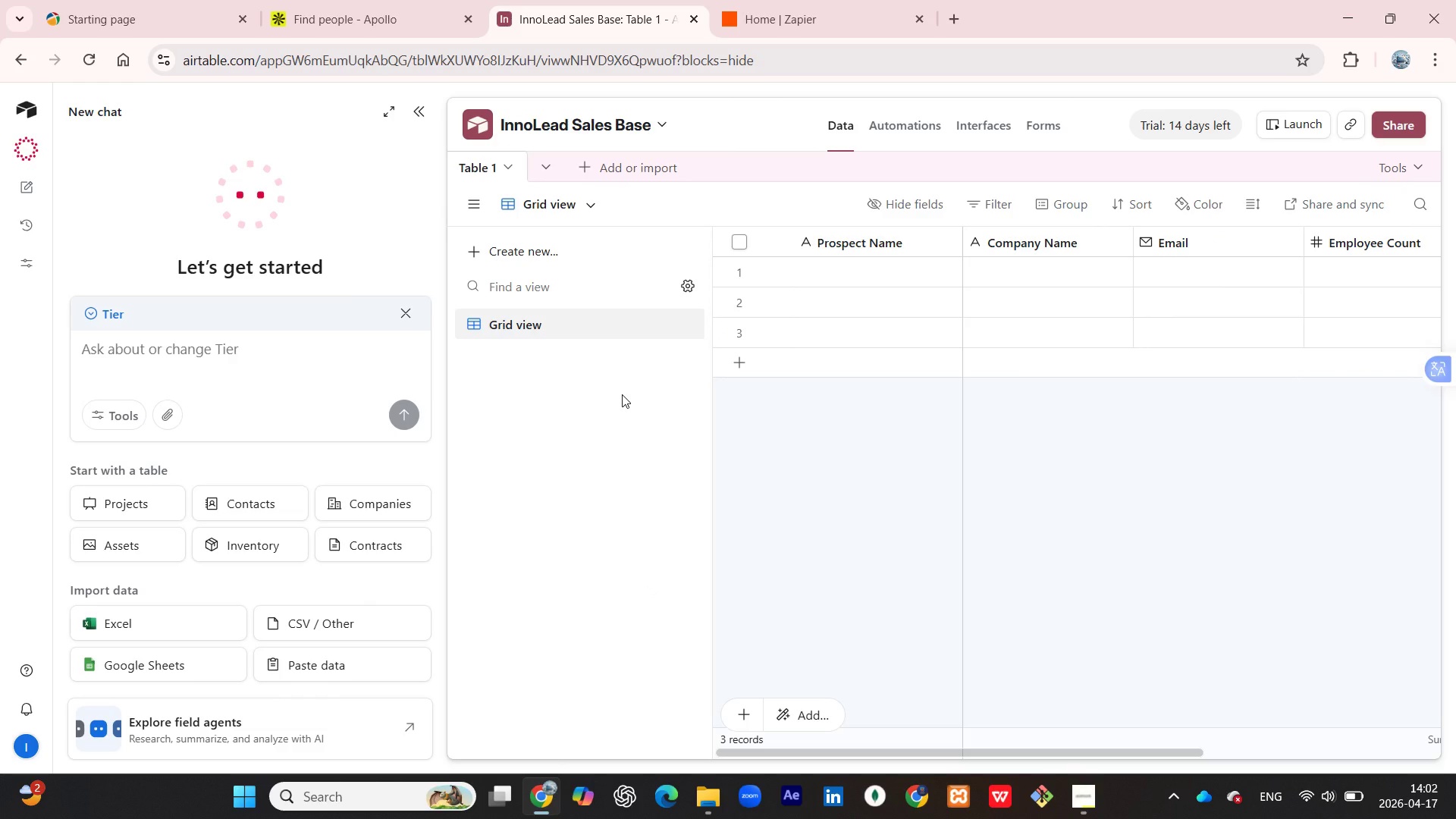 
double_click([798, 274])
 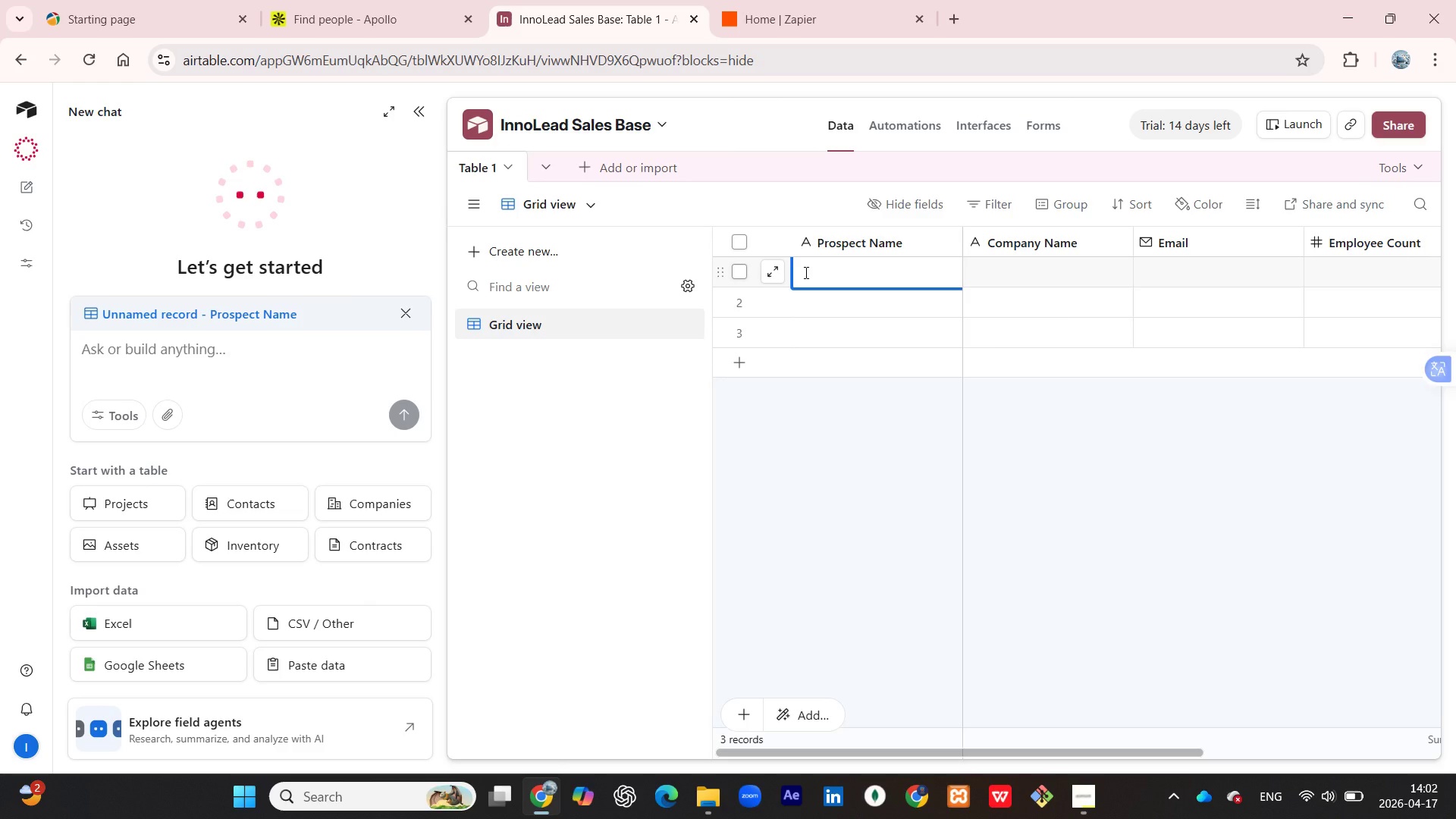 
type(Sarah Jenkins)
 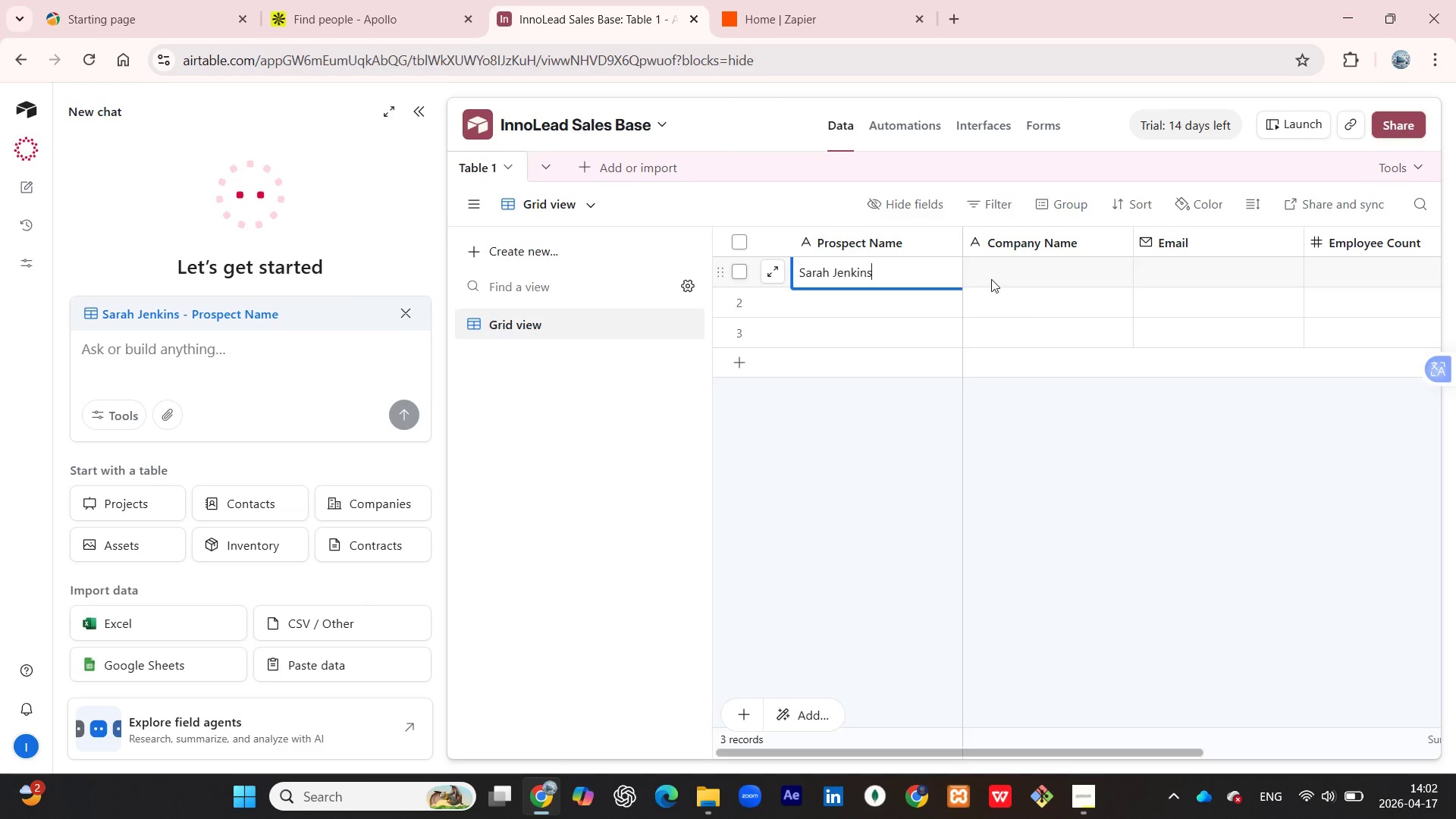 
left_click([999, 275])
 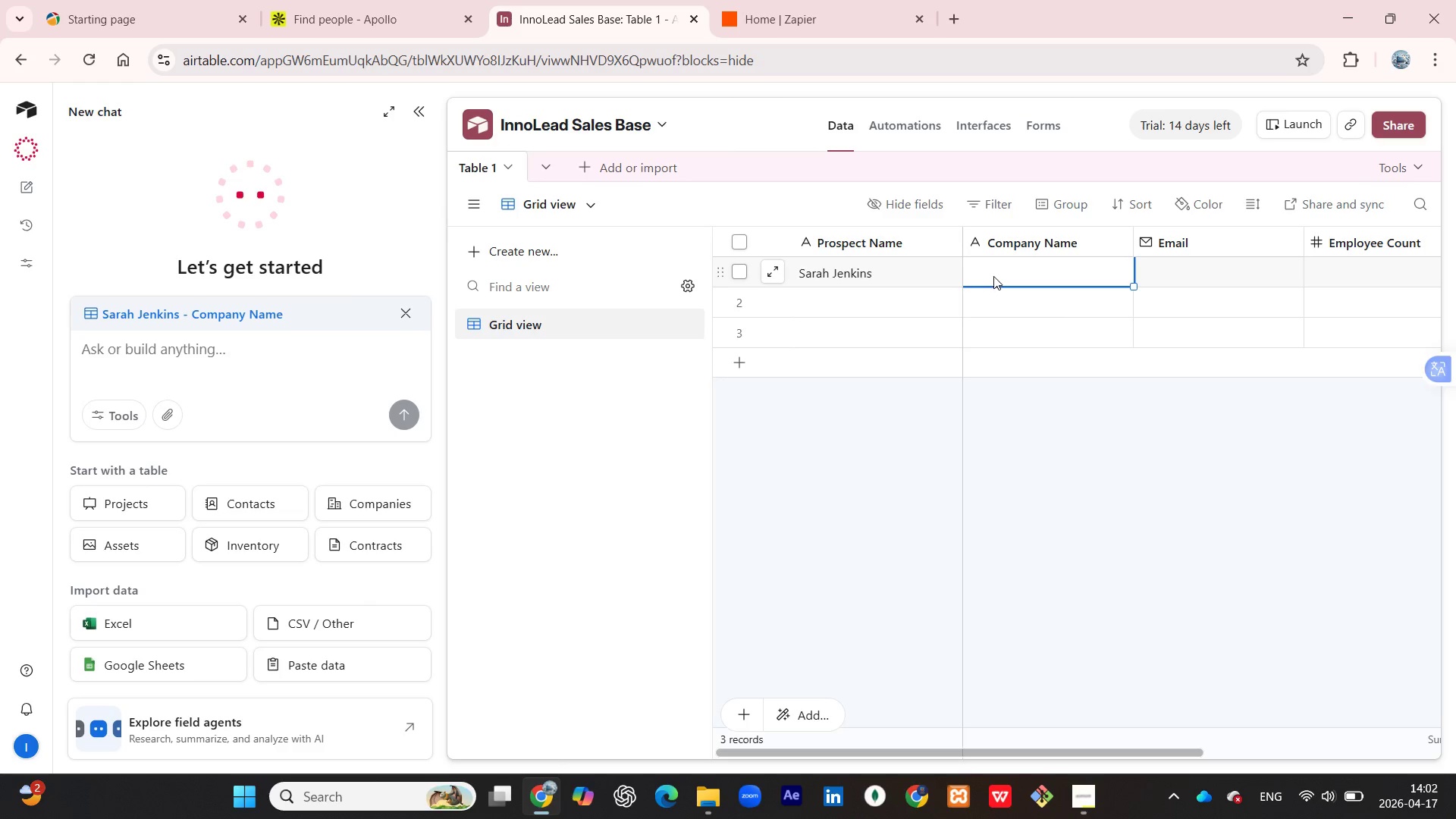 
left_click_drag(start_coordinate=[990, 273], to_coordinate=[1000, 268])
 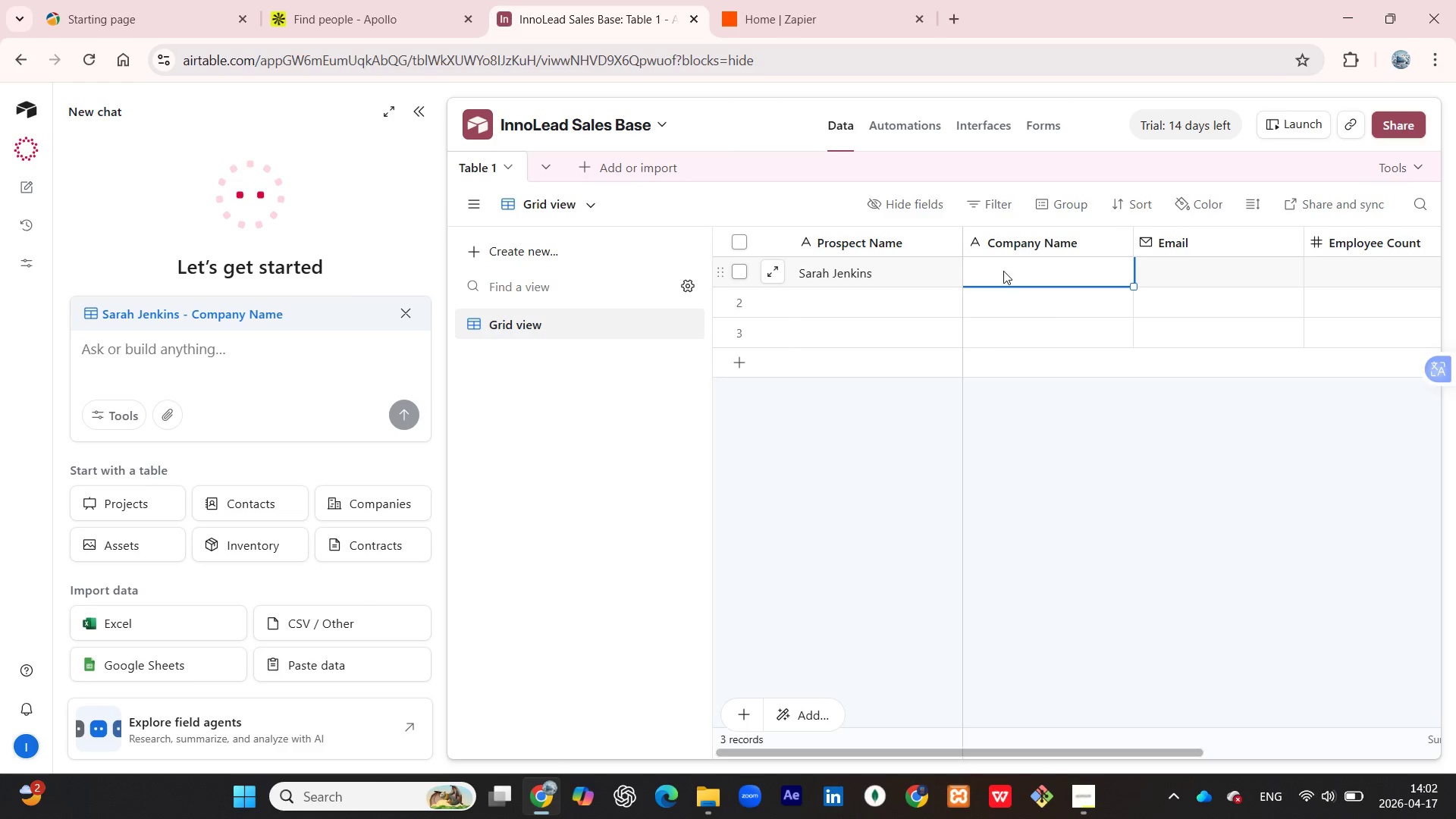 
double_click([1003, 271])
 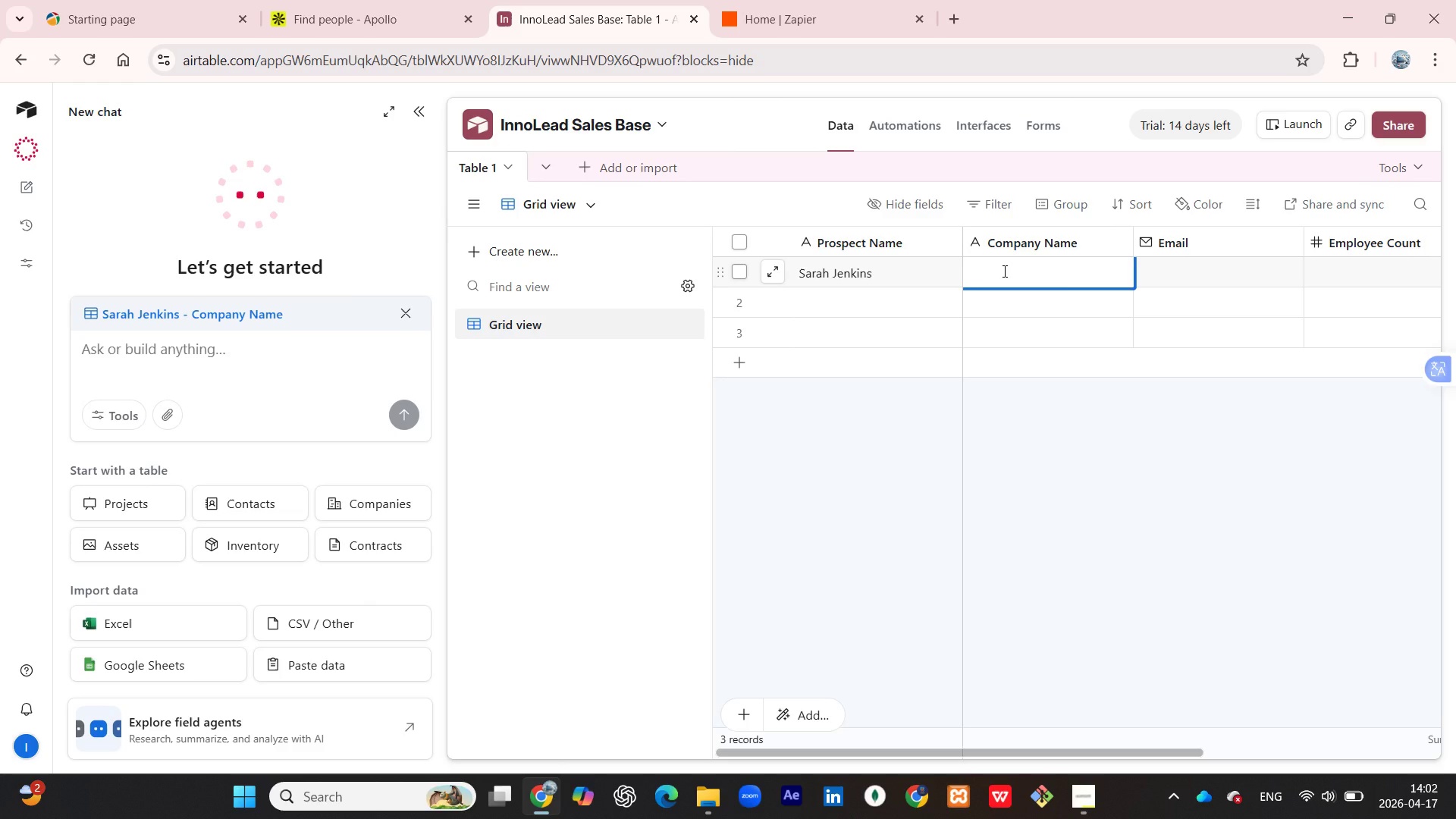 
type(Pure Wick Candles)
 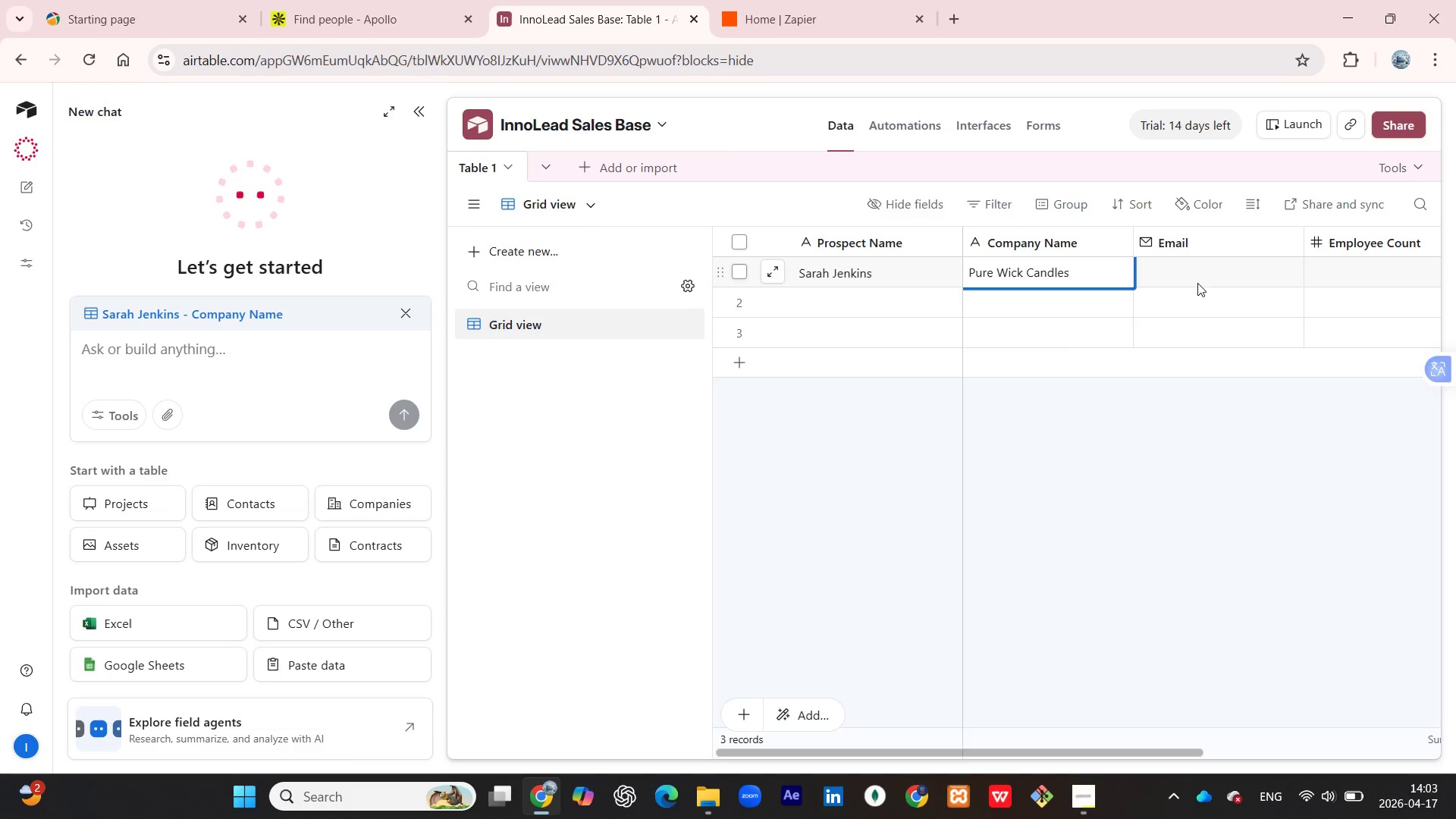 
left_click([1205, 275])
 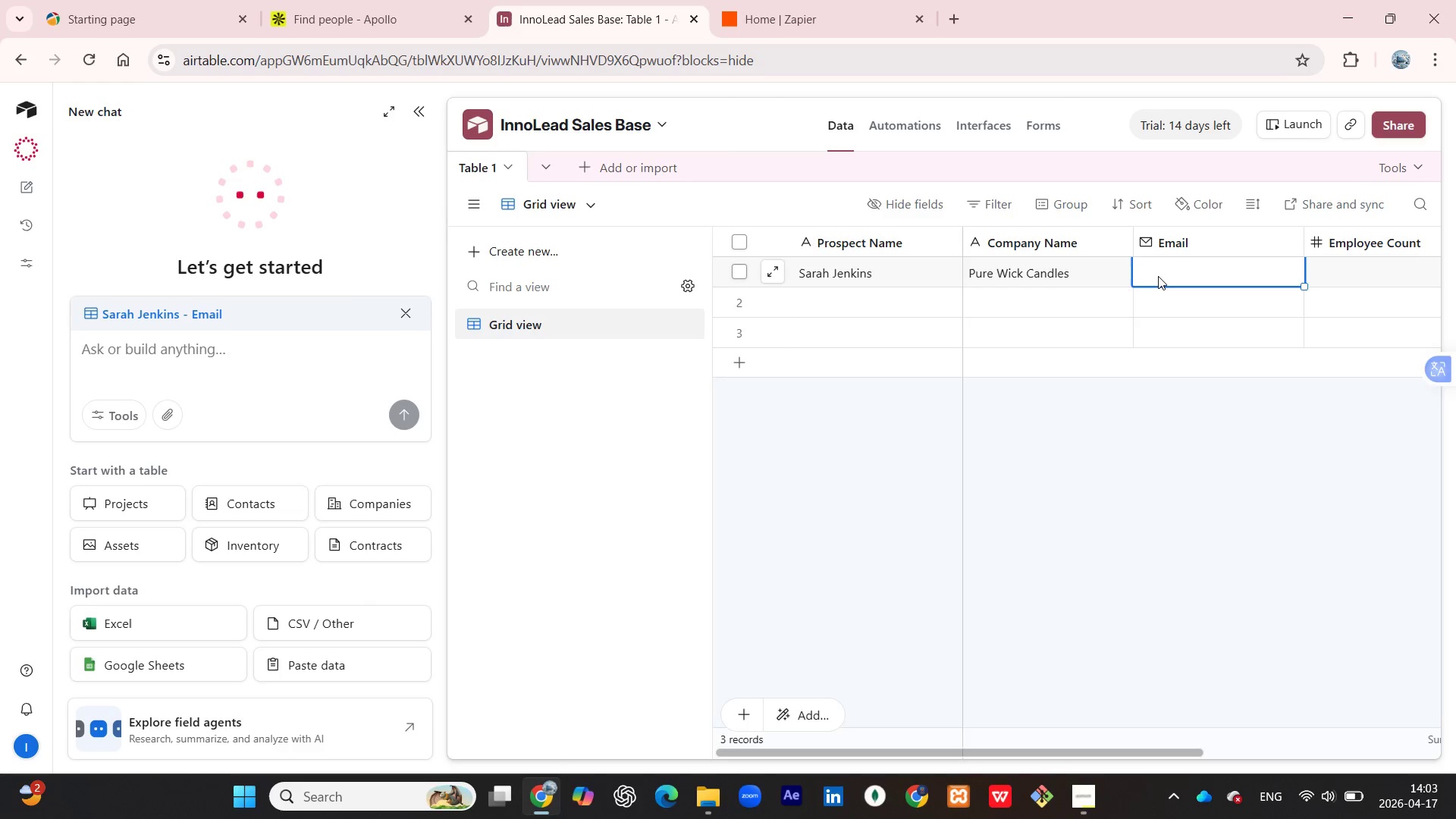 
double_click([1158, 276])
 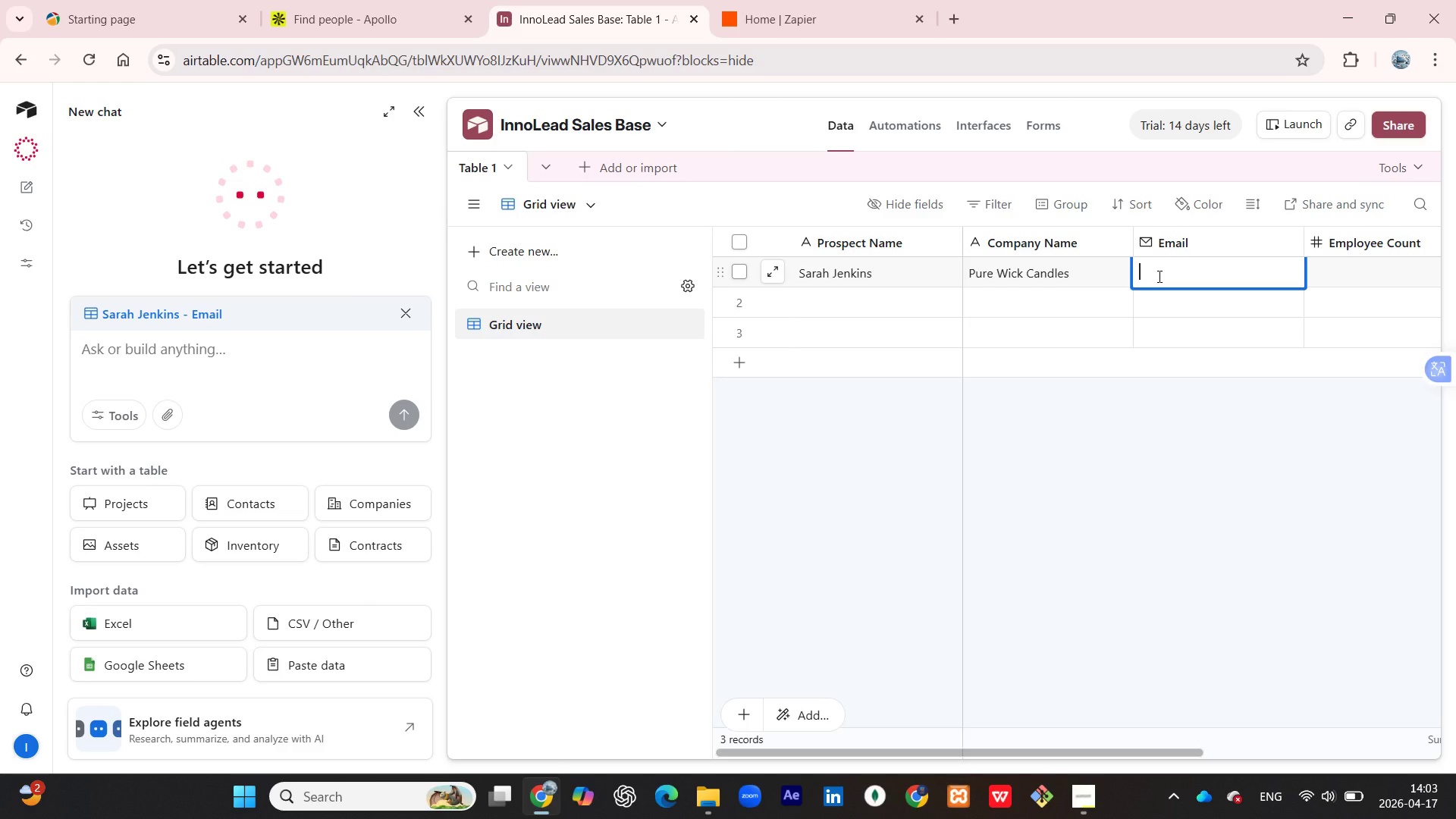 
type(sarah@purewick.com)
 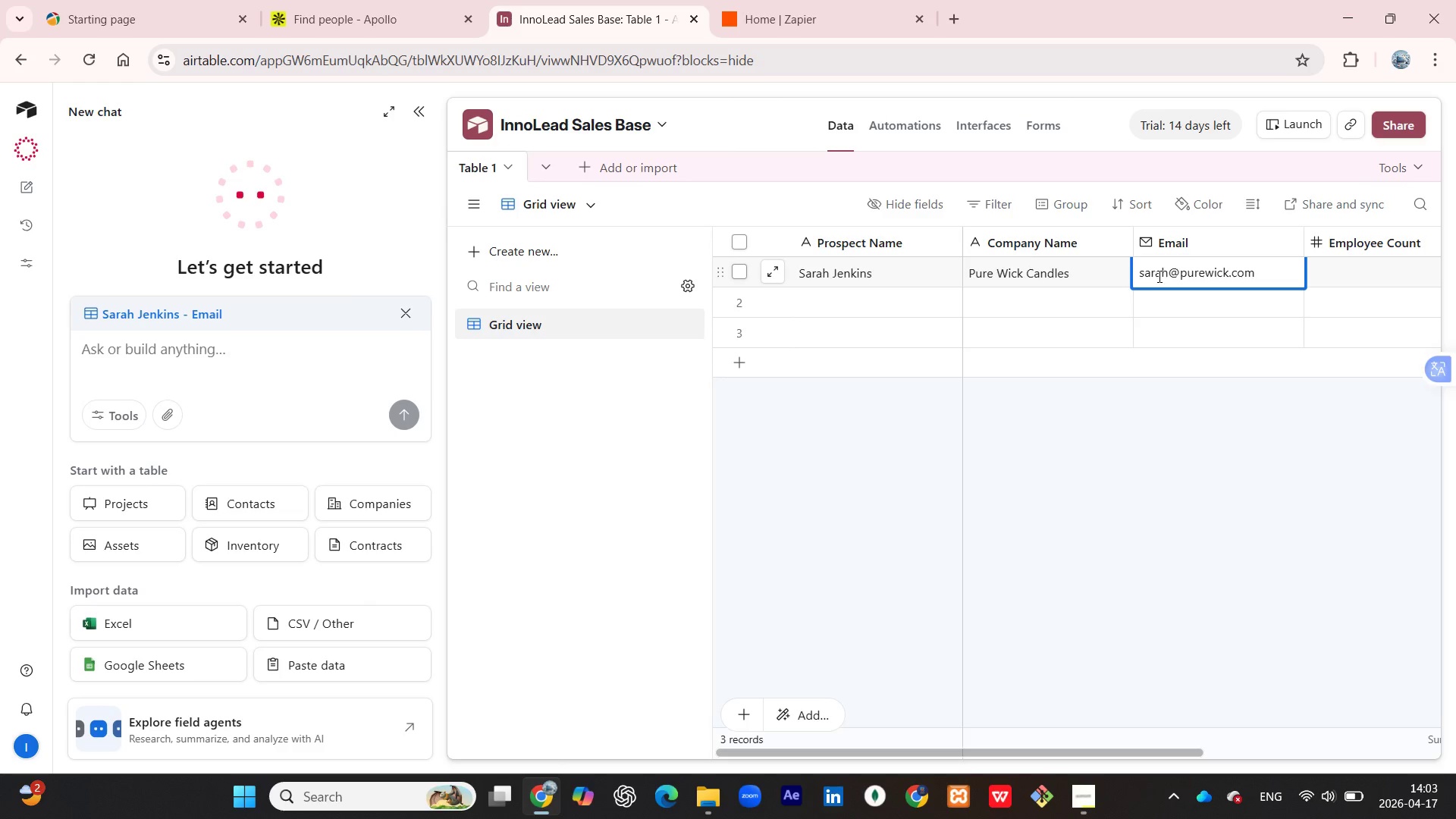 
left_click_drag(start_coordinate=[1064, 756], to_coordinate=[1229, 771])
 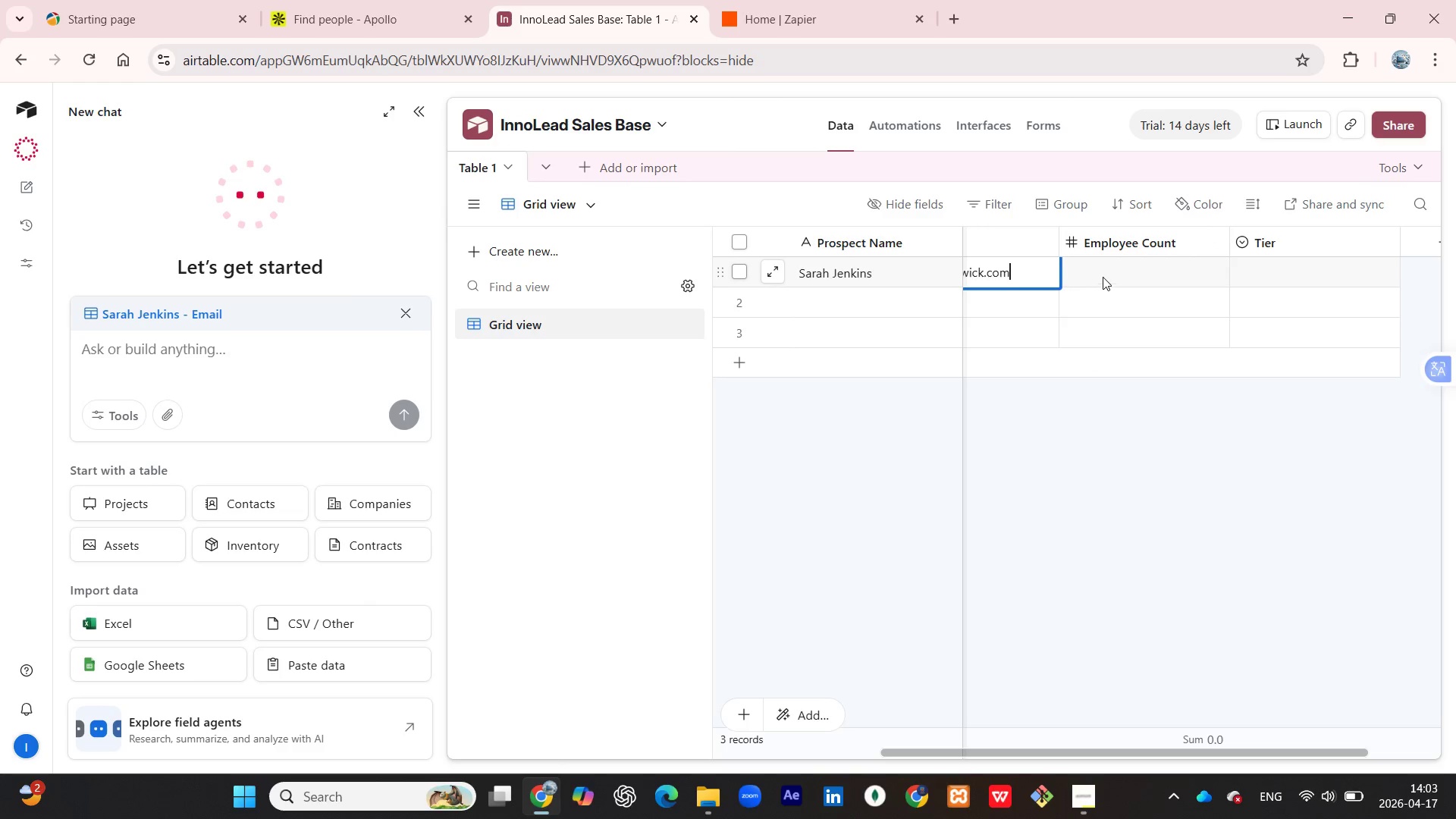 
double_click([1103, 275])
 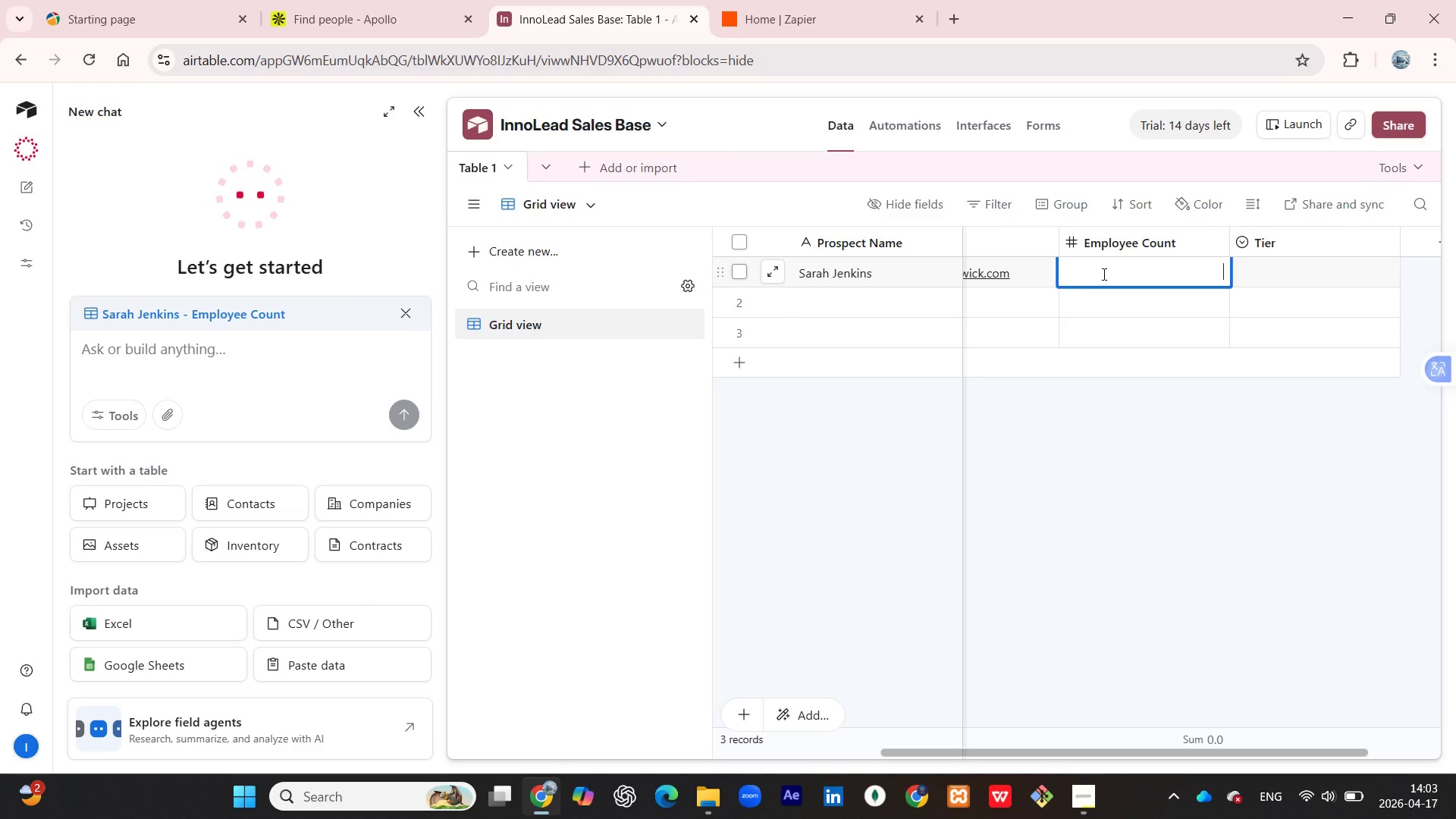 
left_click([1103, 274])
 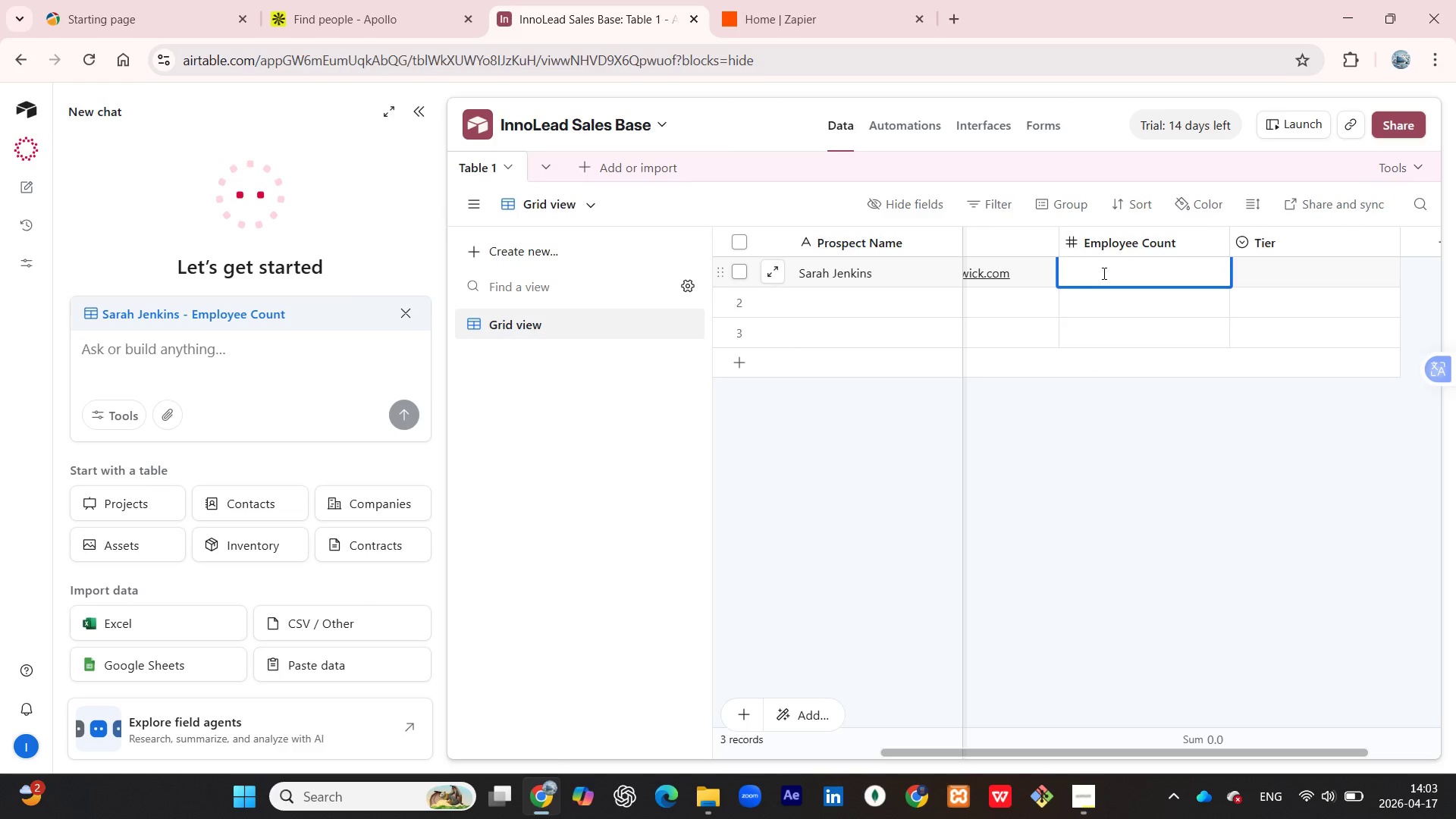 
type(12)
 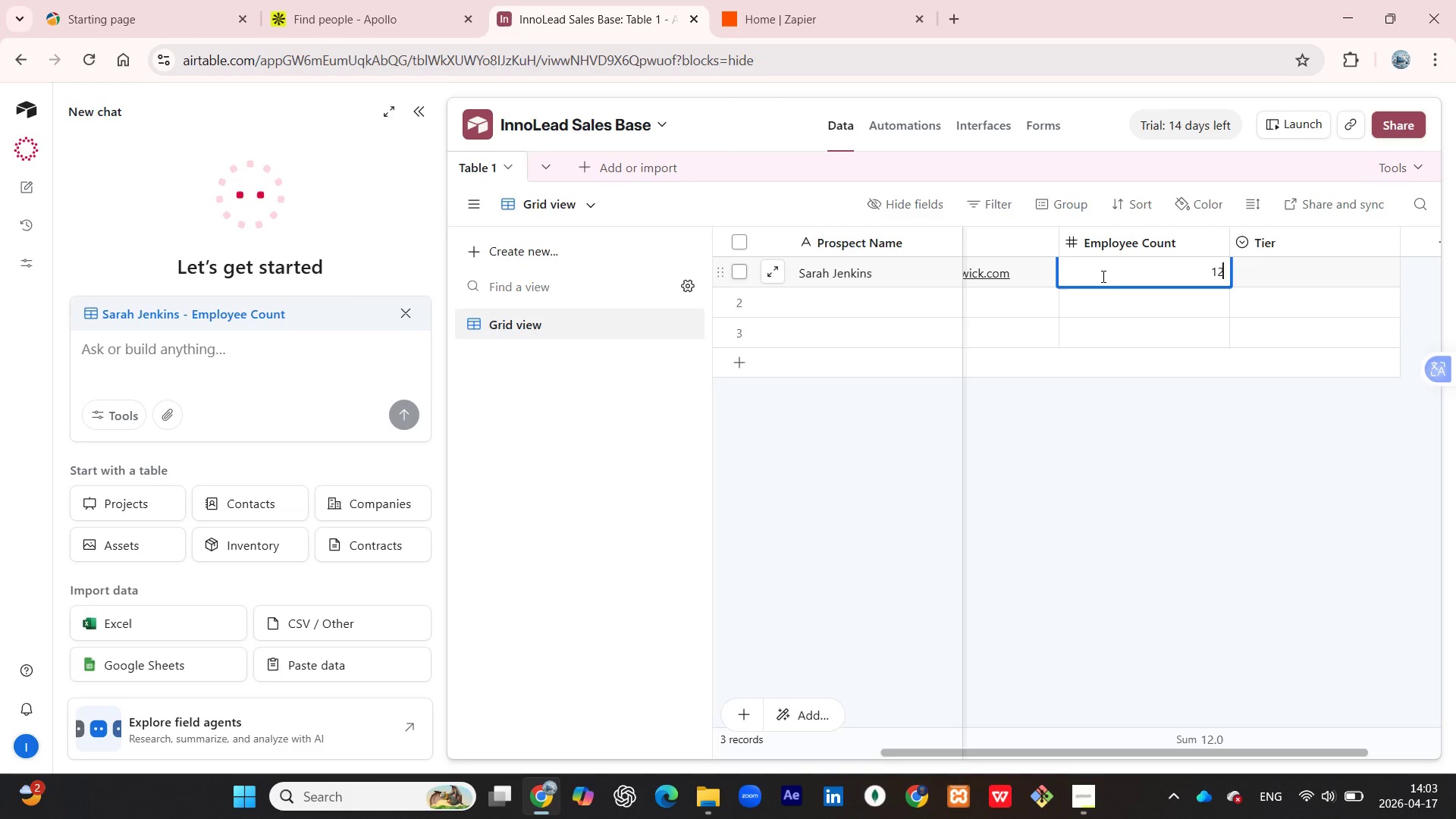 
wait(10.64)
 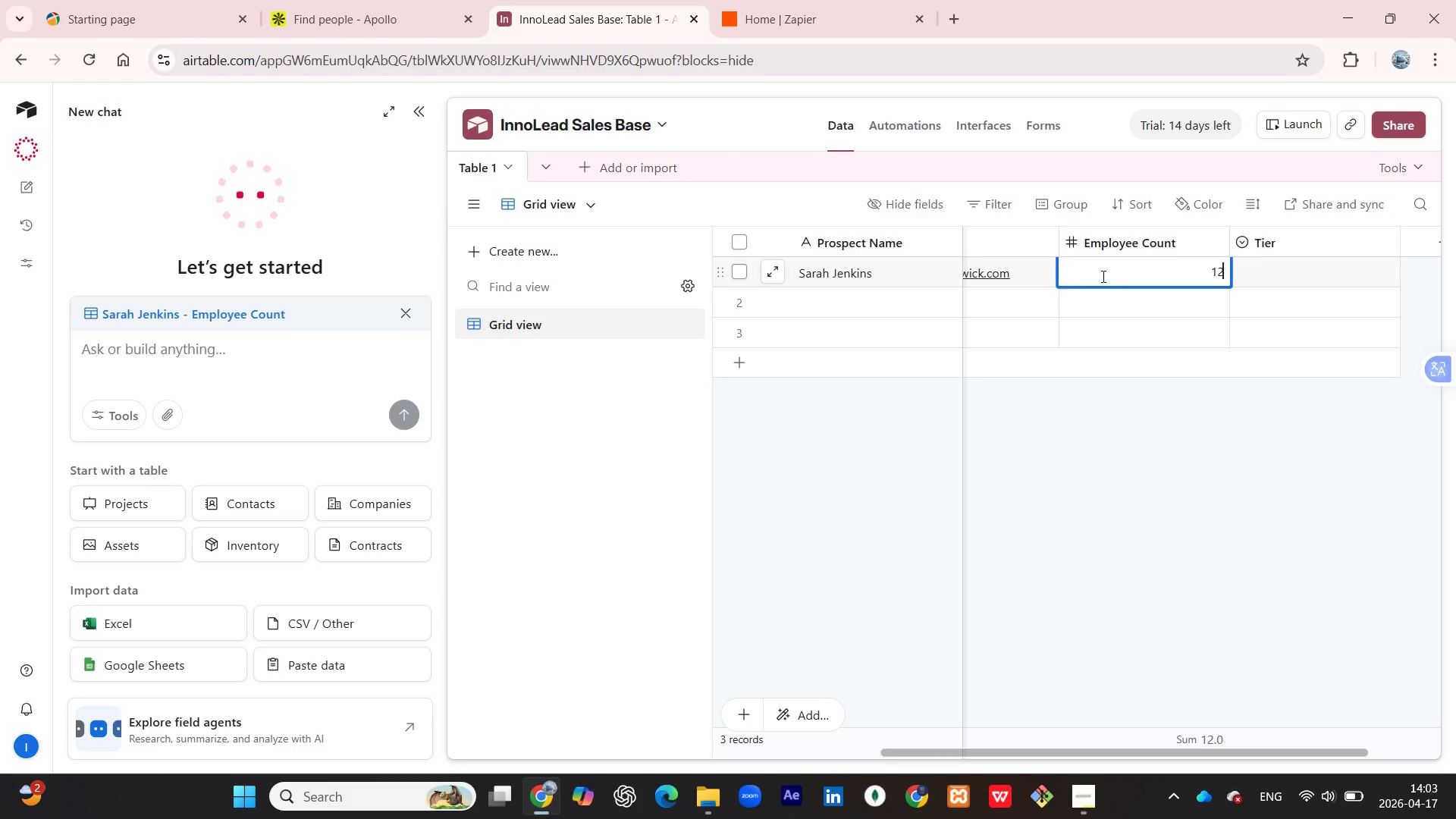 
left_click([1285, 278])
 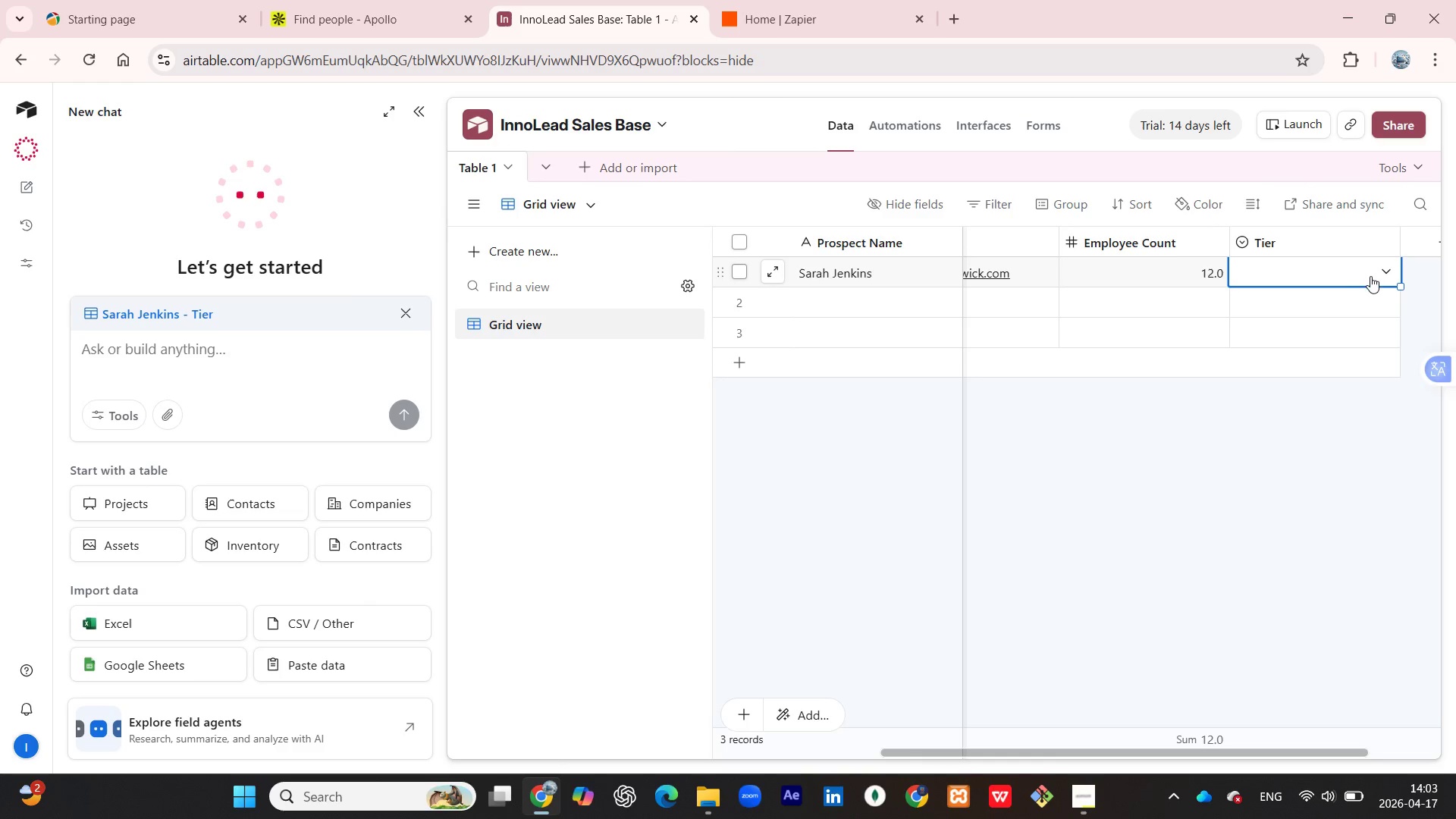 
mouse_move([1357, 292])
 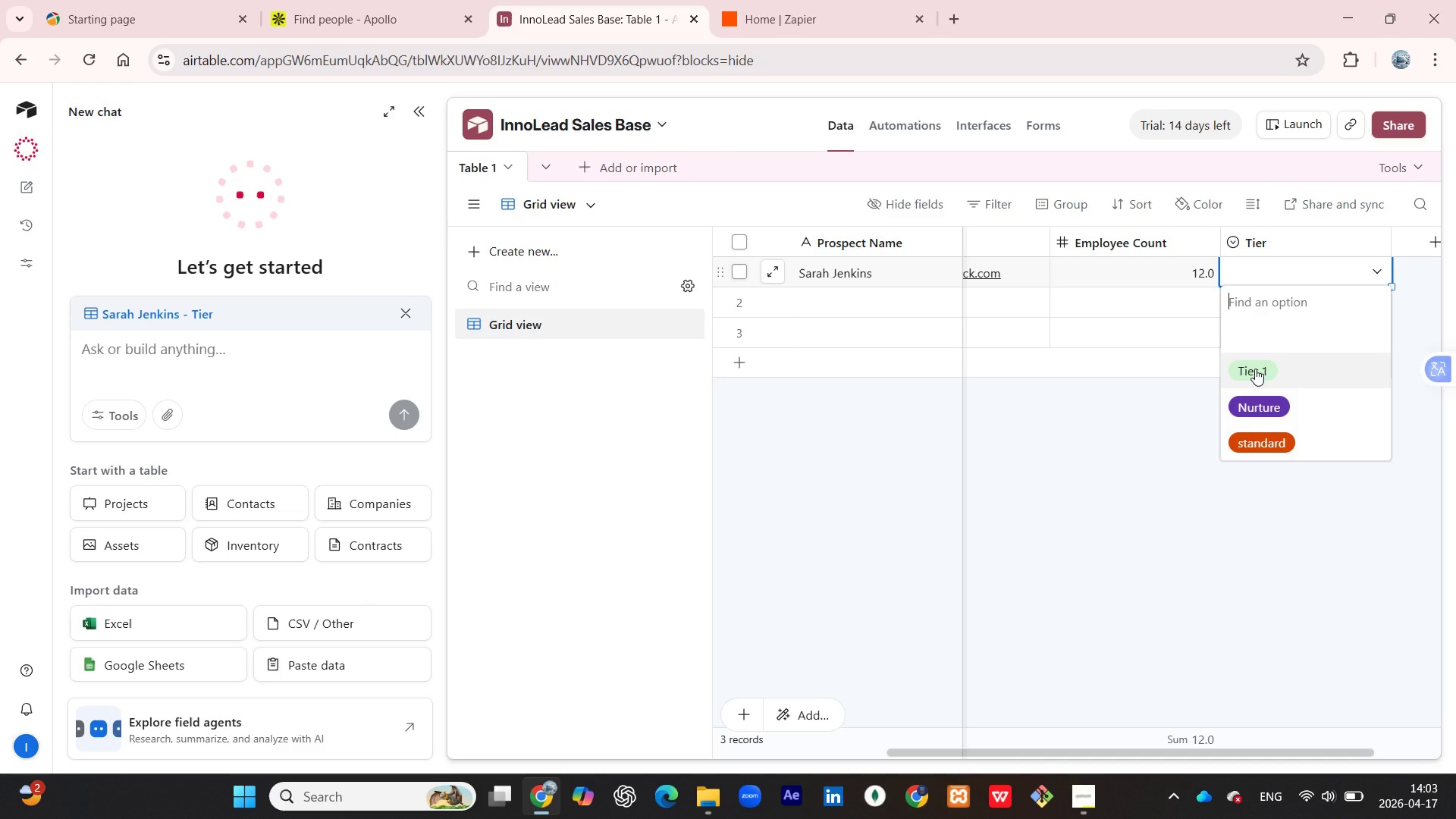 
left_click([1255, 369])
 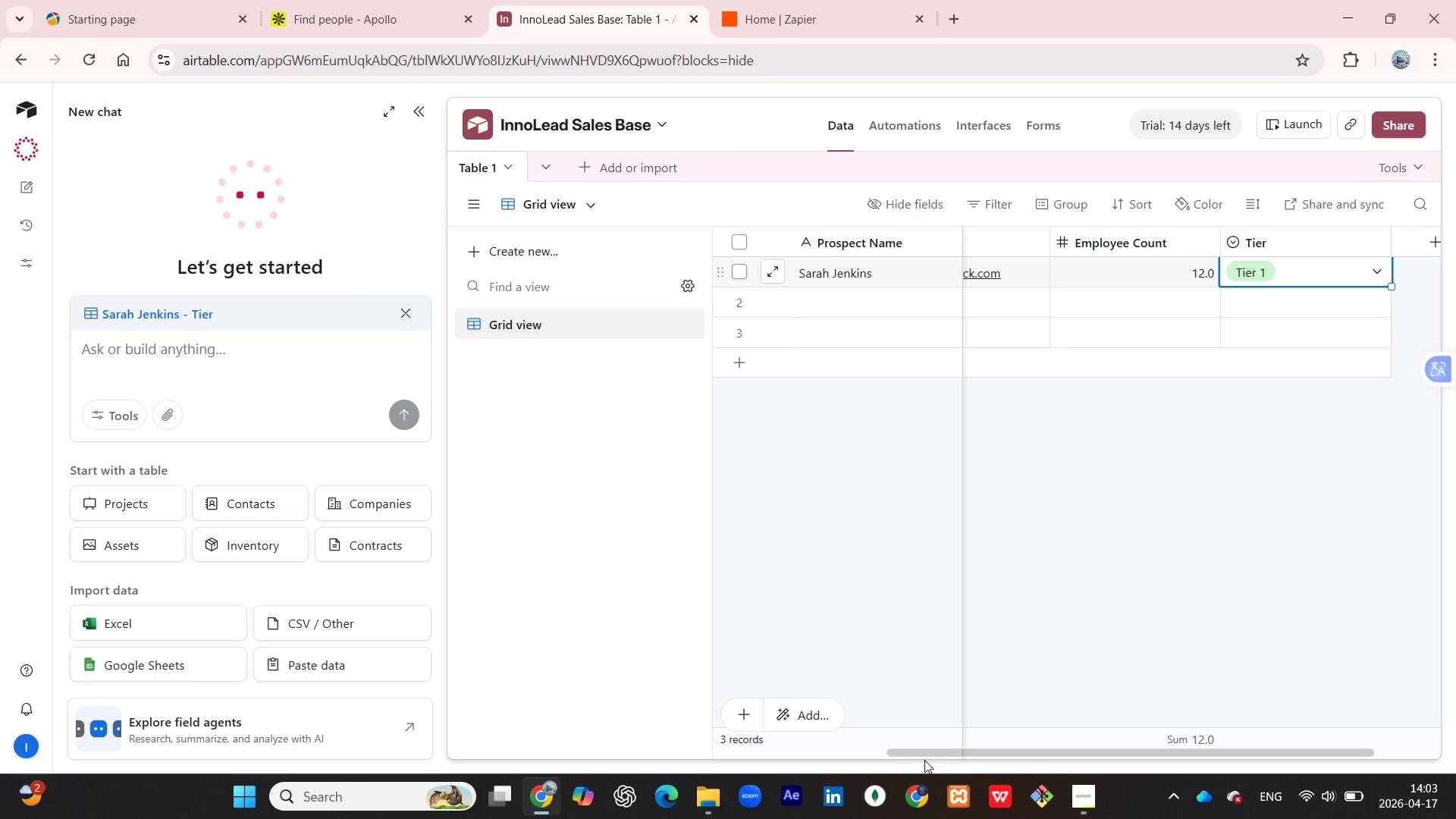 
left_click_drag(start_coordinate=[928, 752], to_coordinate=[617, 733])
 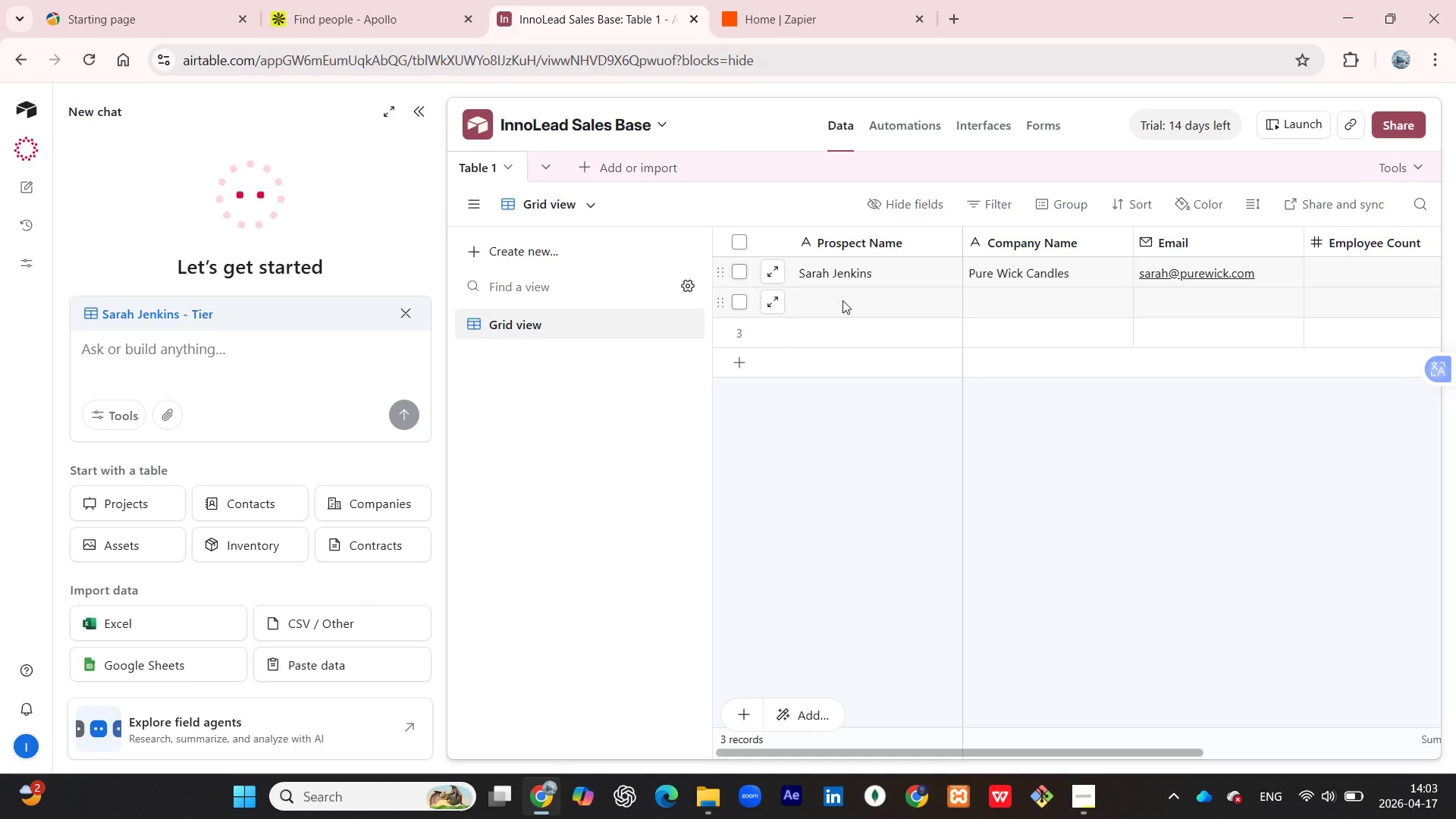 
double_click([843, 300])
 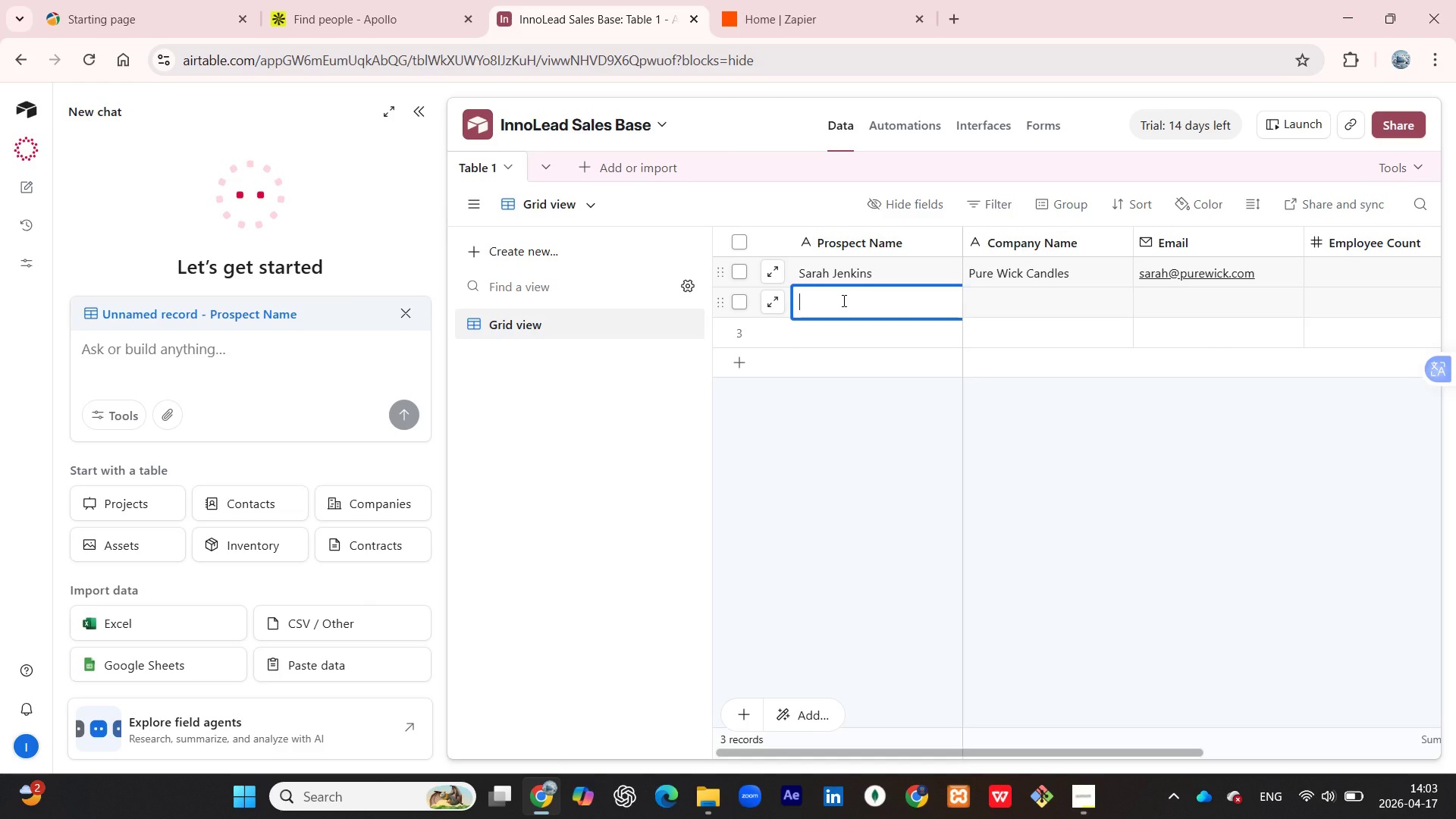 
wait(8.59)
 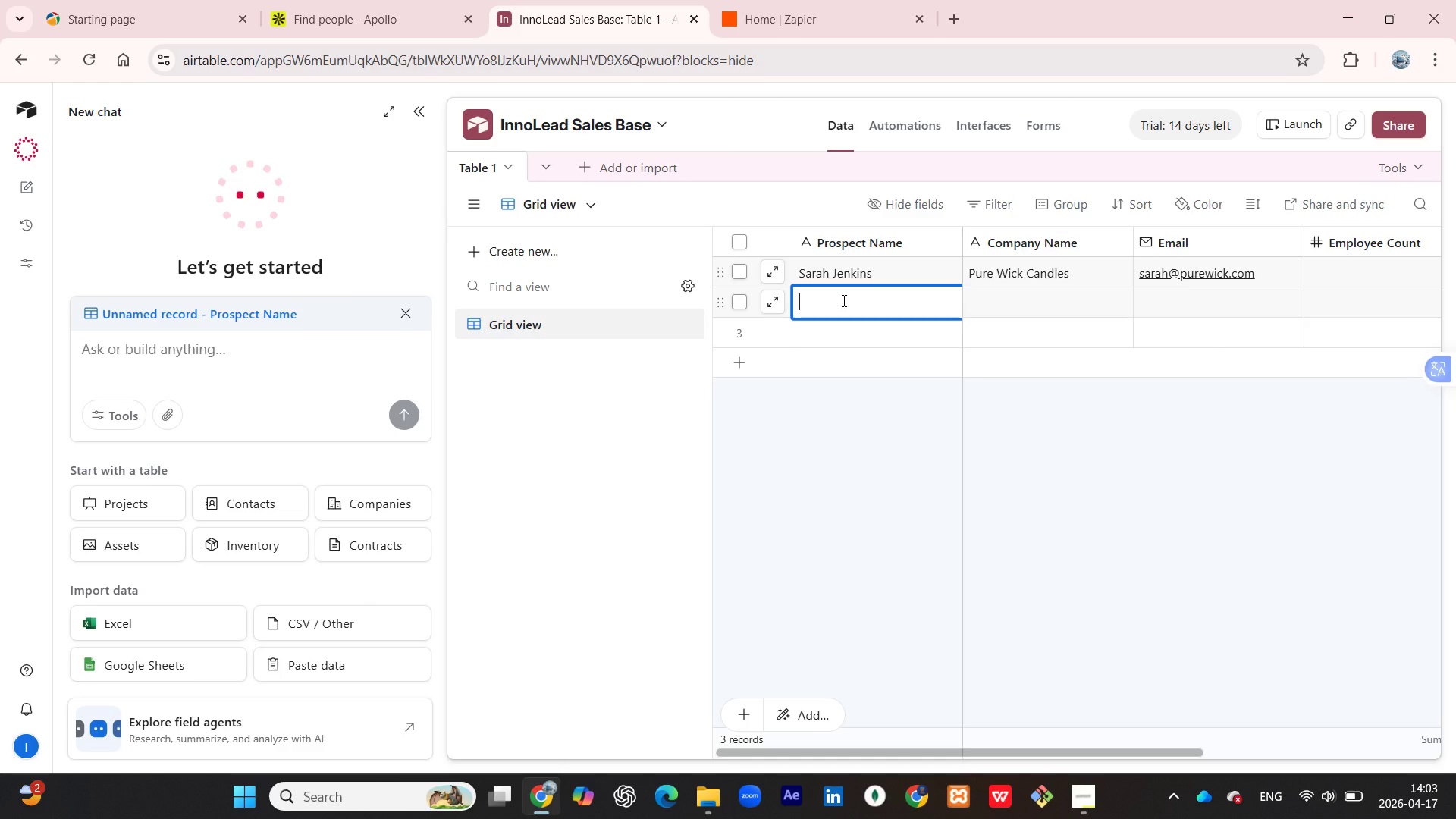 
type(Mark Thompson)
 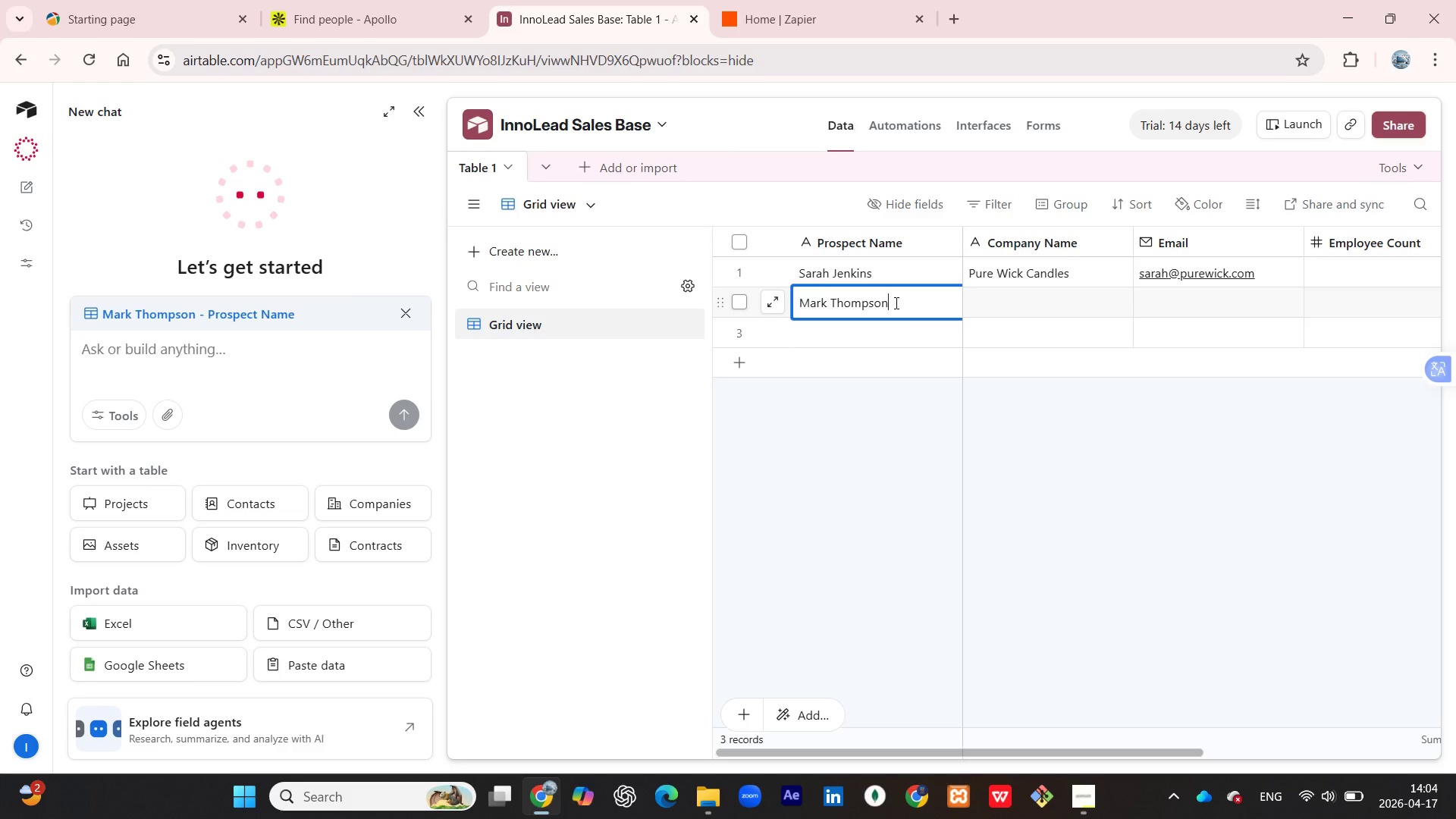 
left_click([884, 331])
 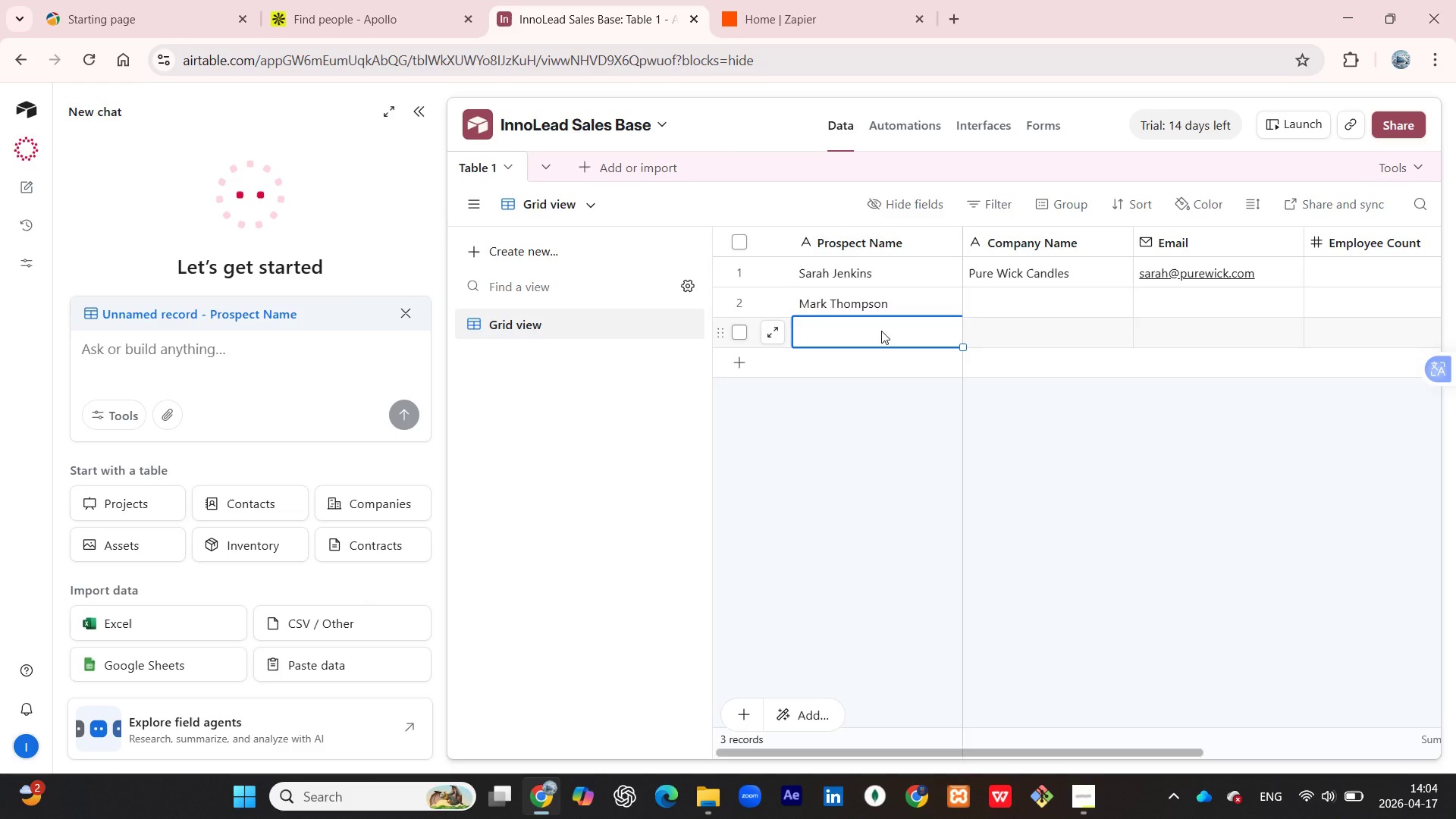 
type(Elena Rodriguez)
 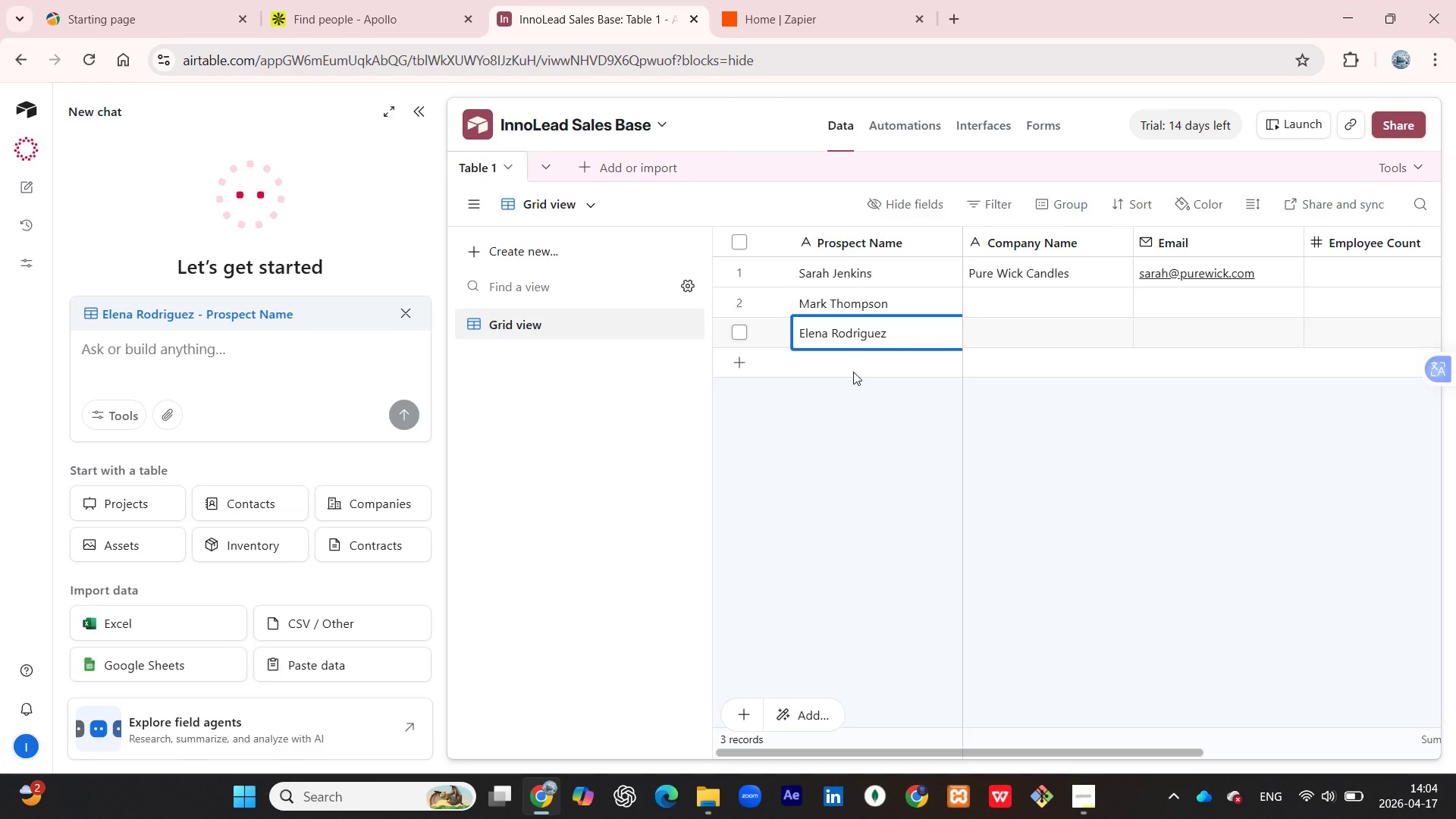 
left_click([855, 368])
 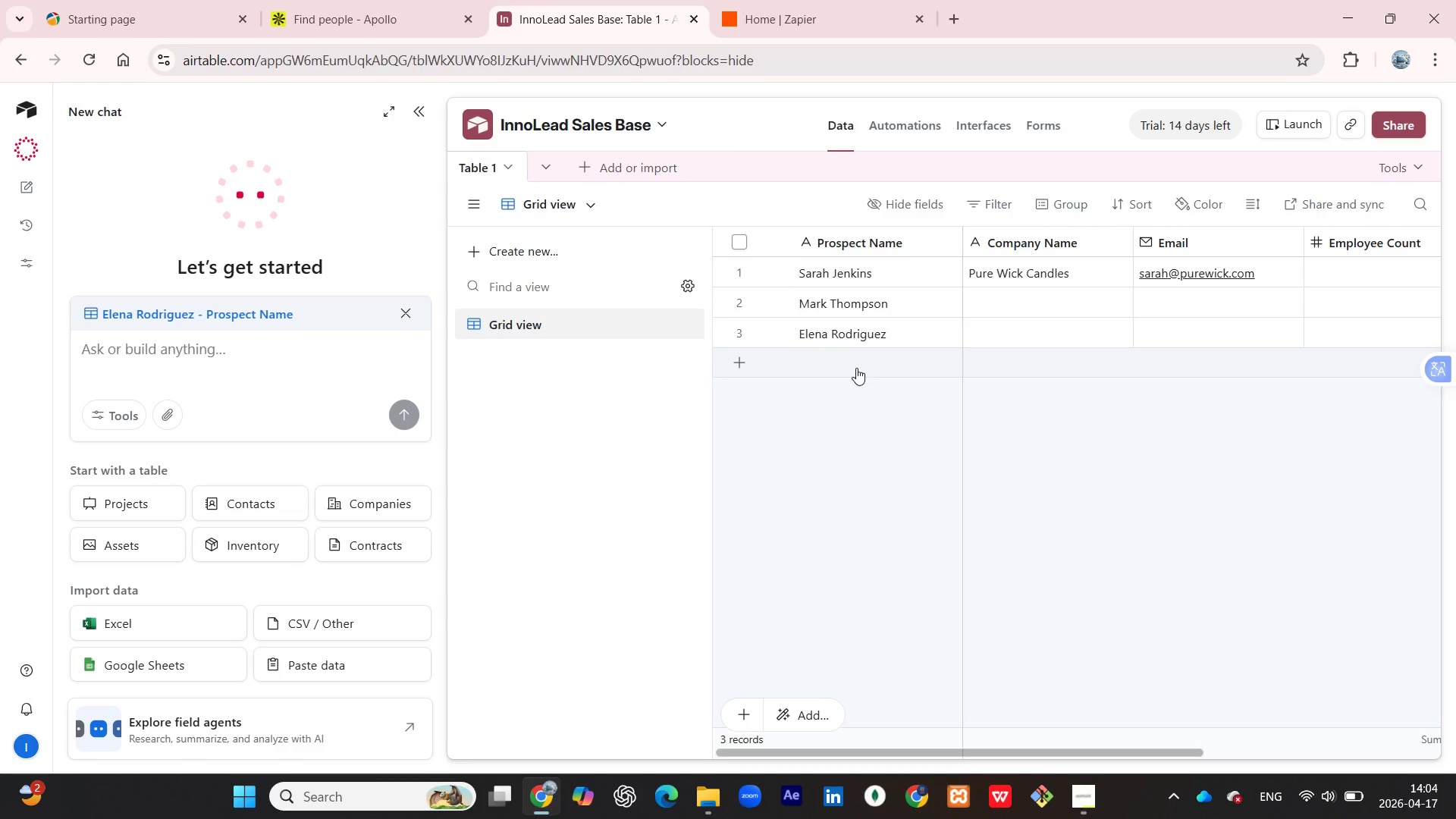 
left_click([857, 367])
 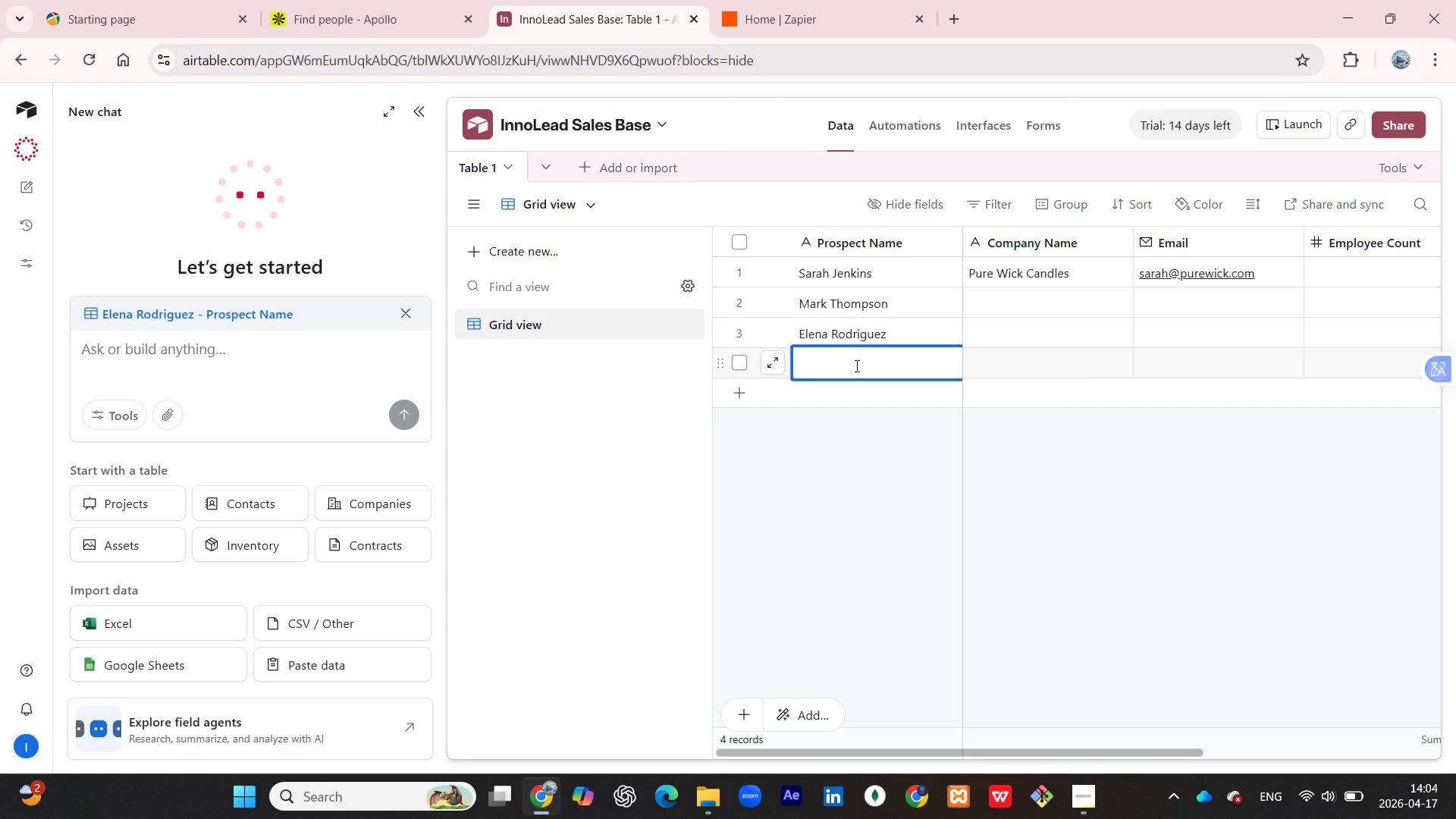 
type(David Chen)
 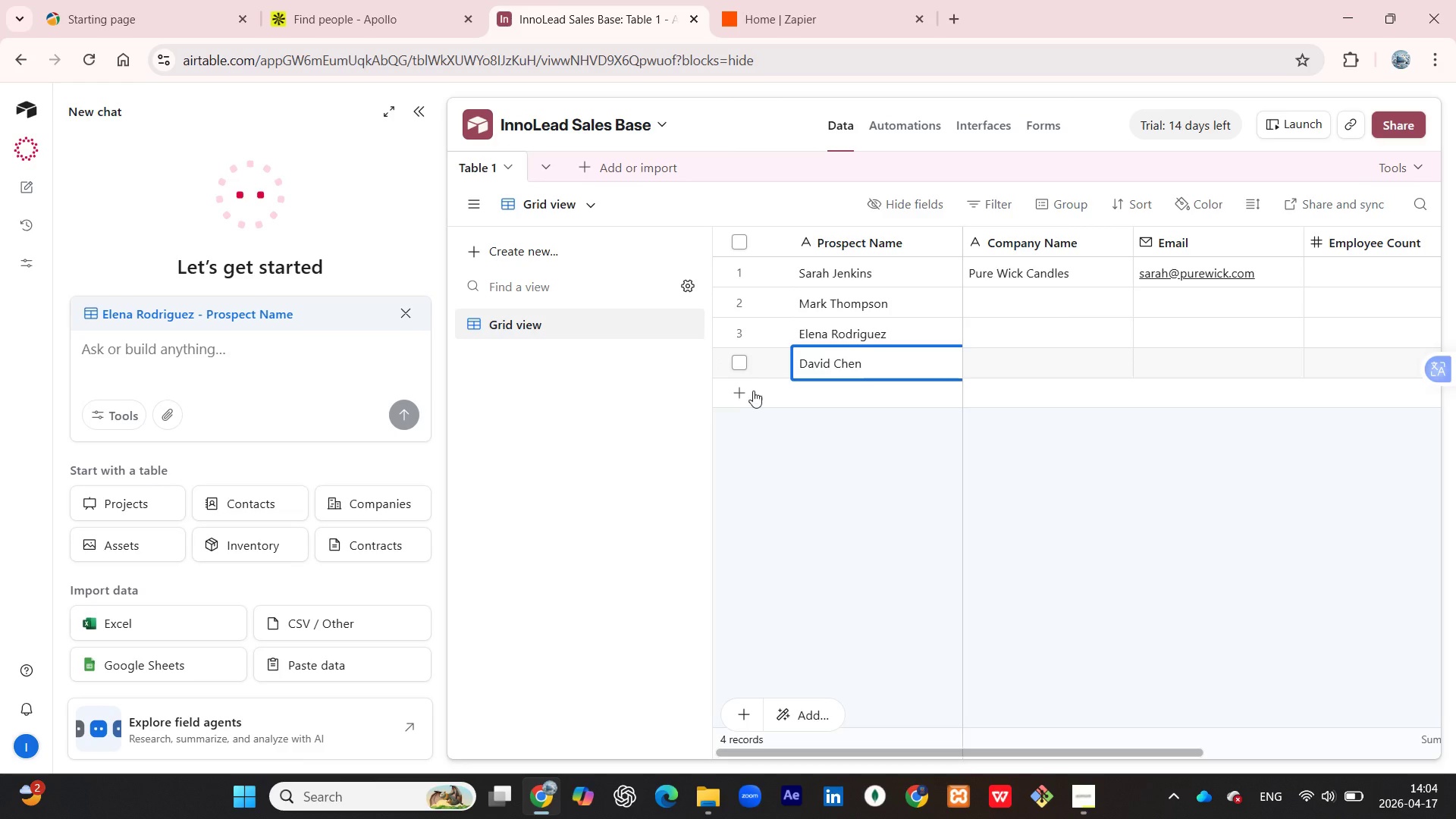 
left_click([751, 394])
 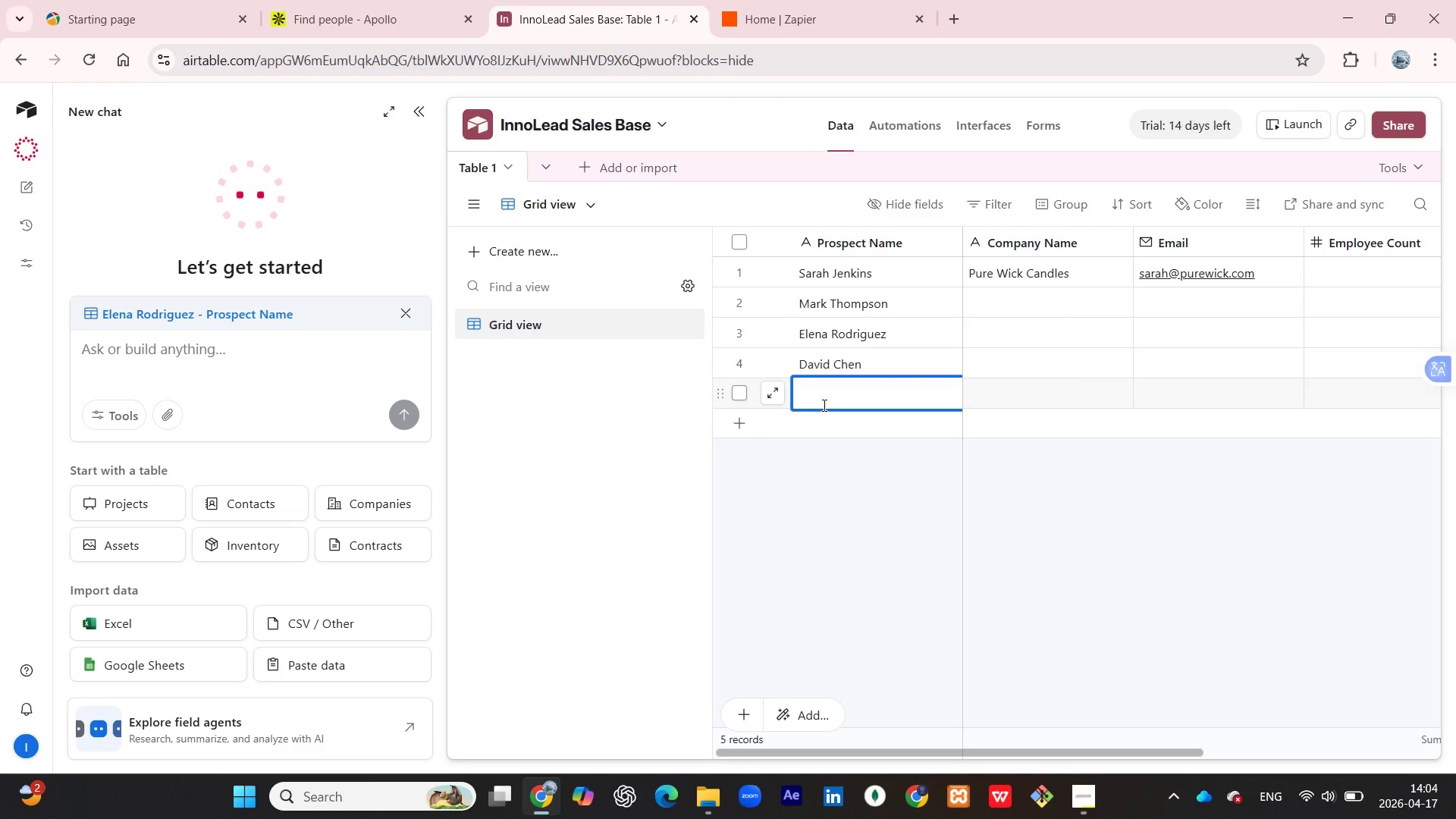 
type(Sophia Miller)
 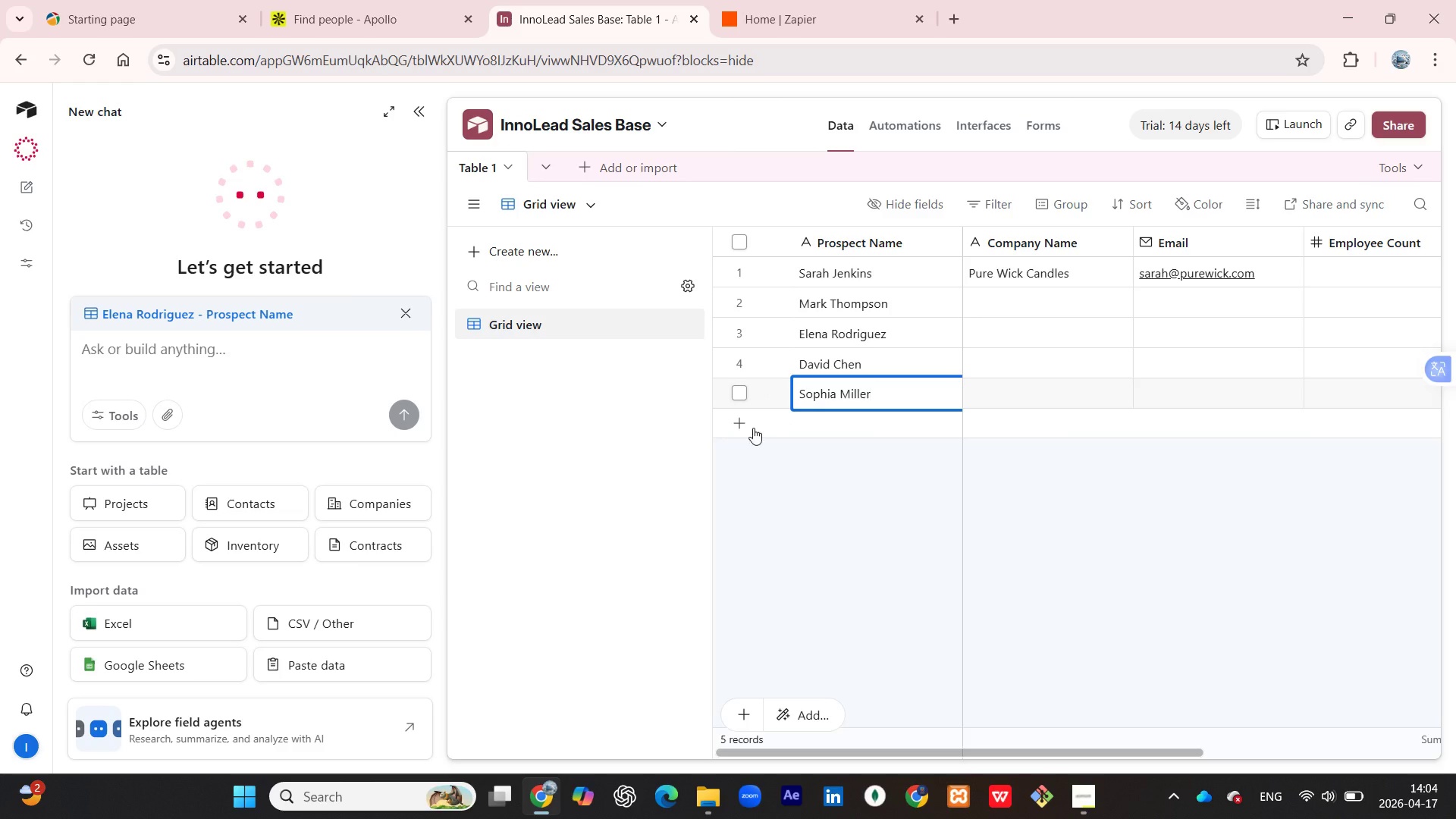 
left_click([745, 428])
 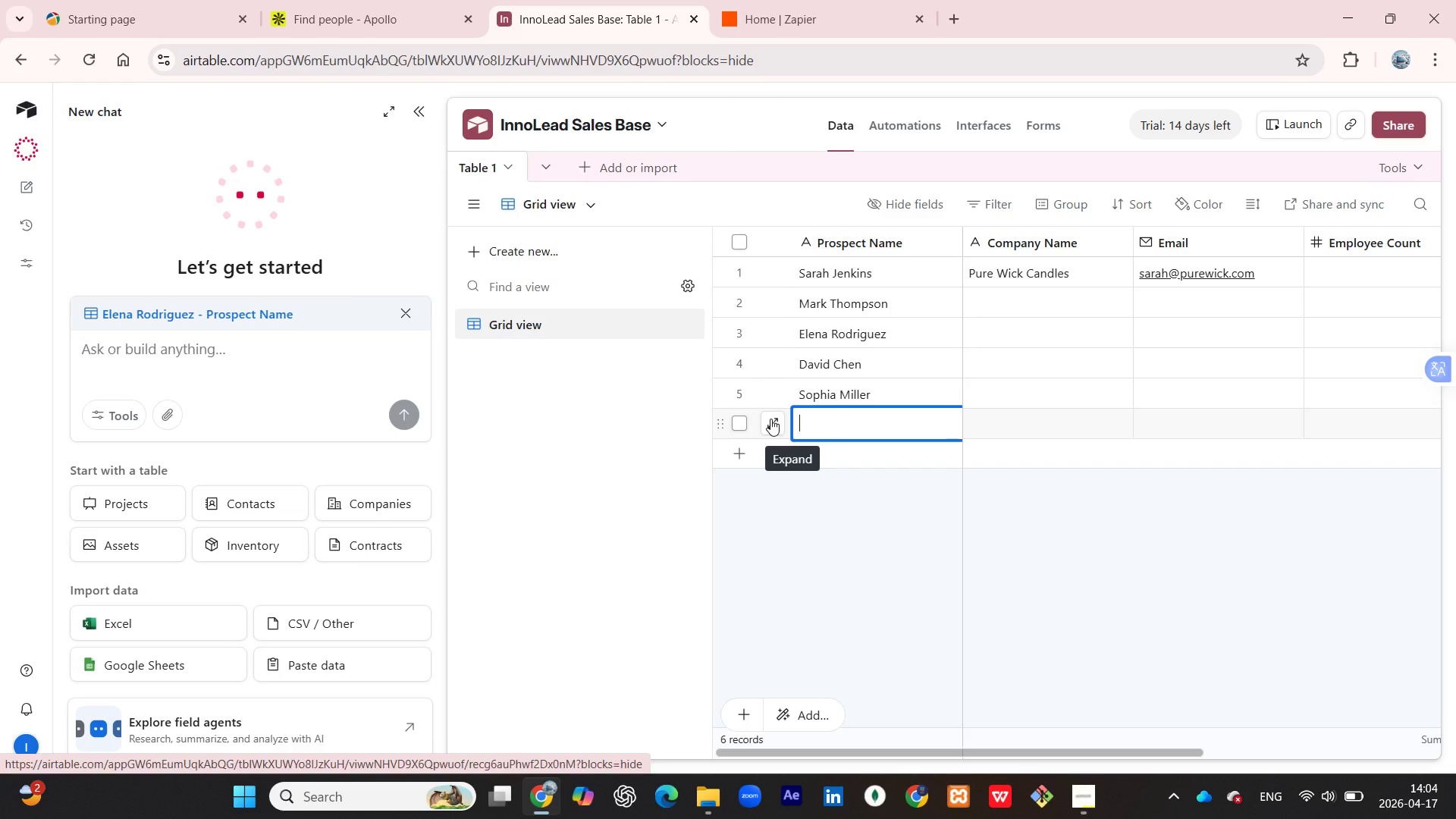 
type(James Wilson)
 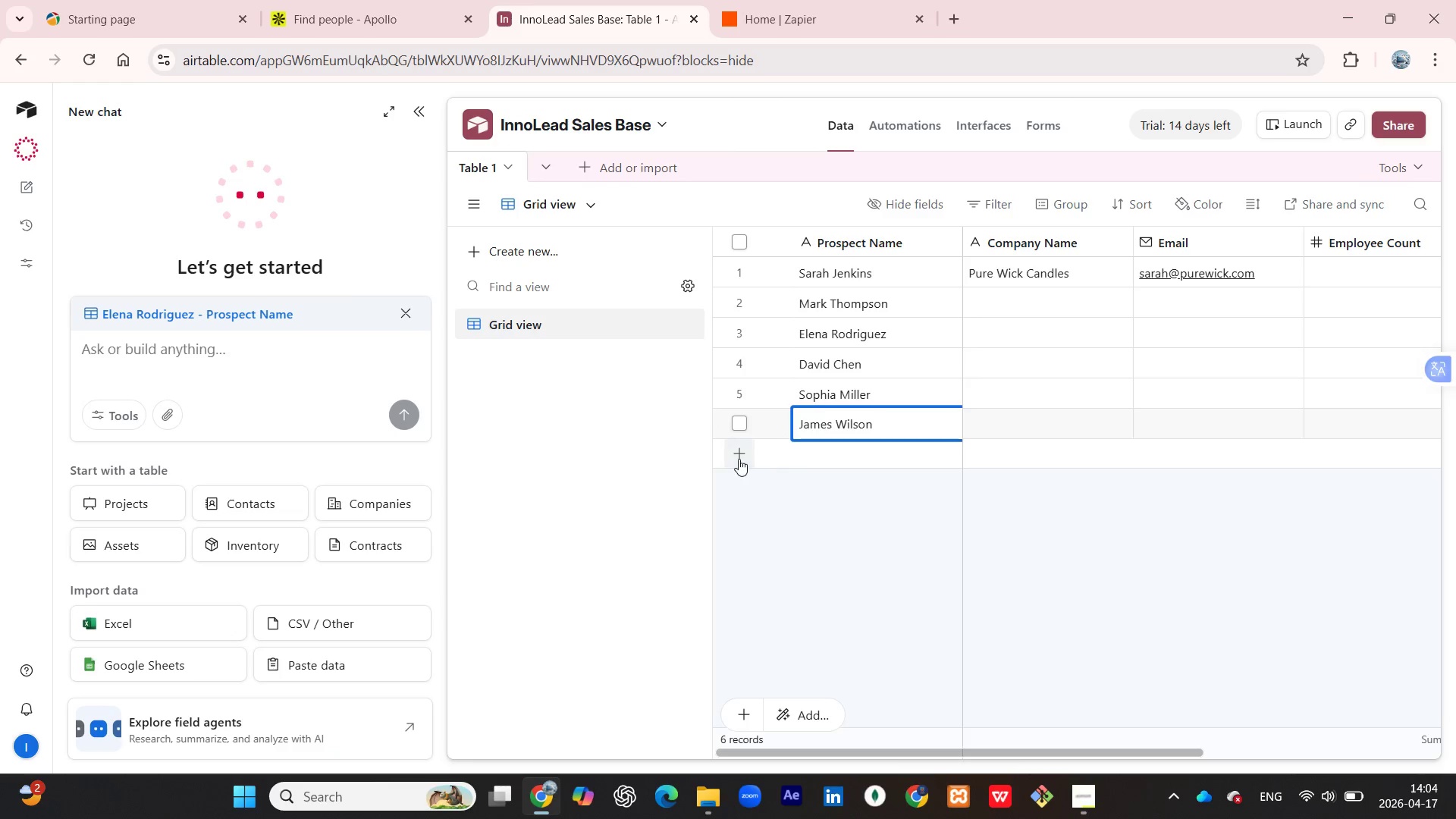 
left_click([738, 459])
 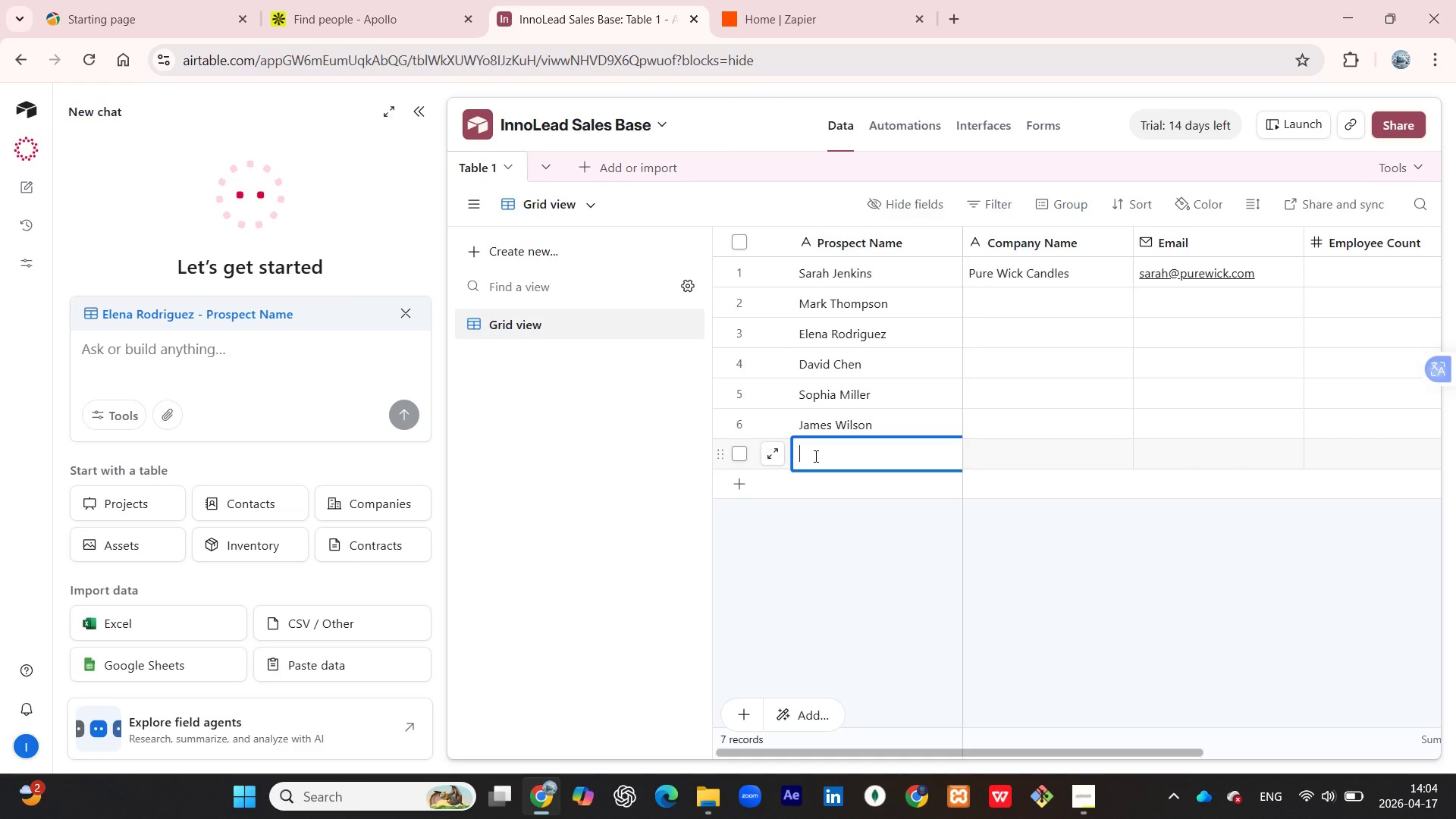 
type(Linda Cater)
 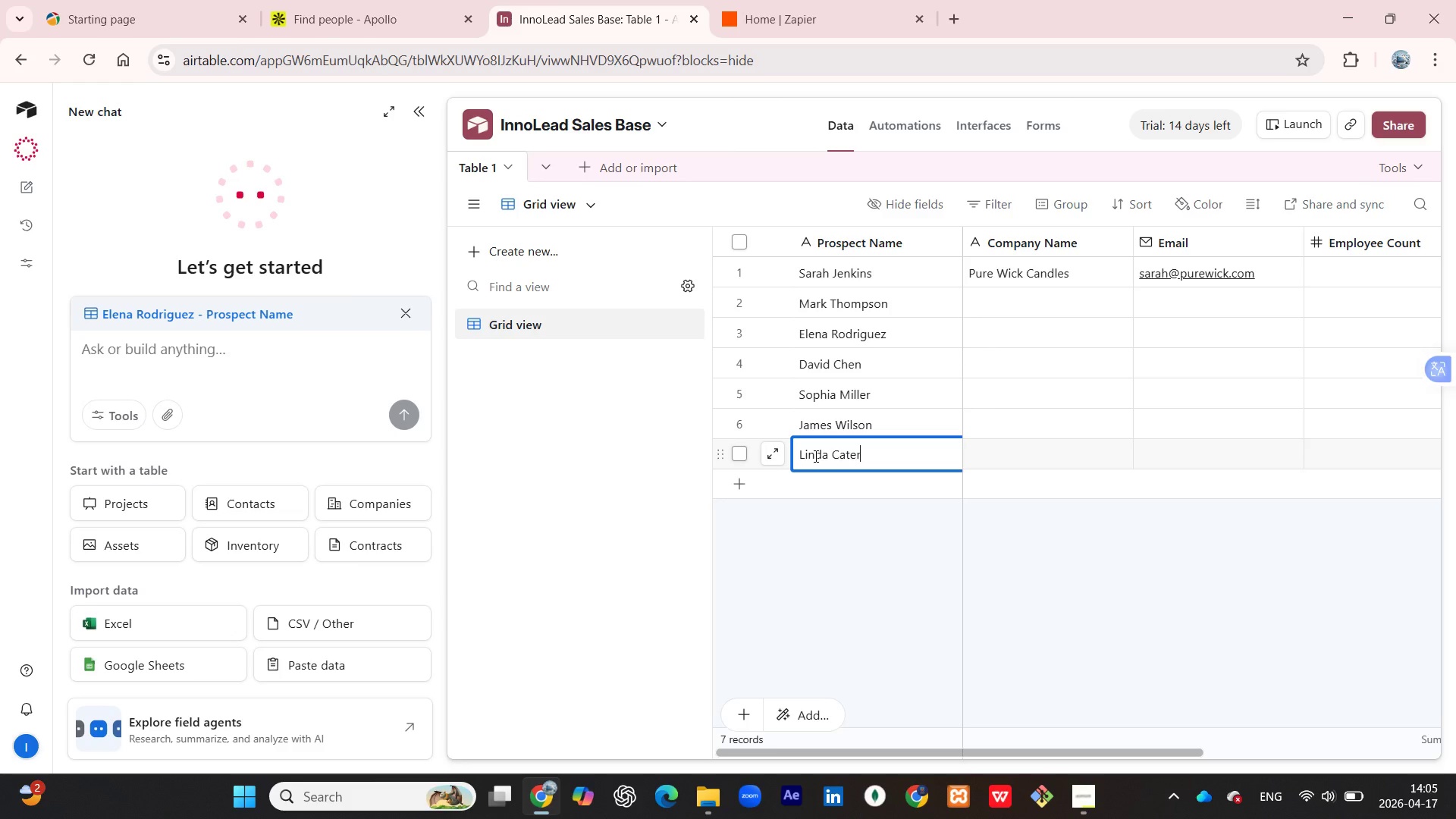 
key(ArrowLeft)
 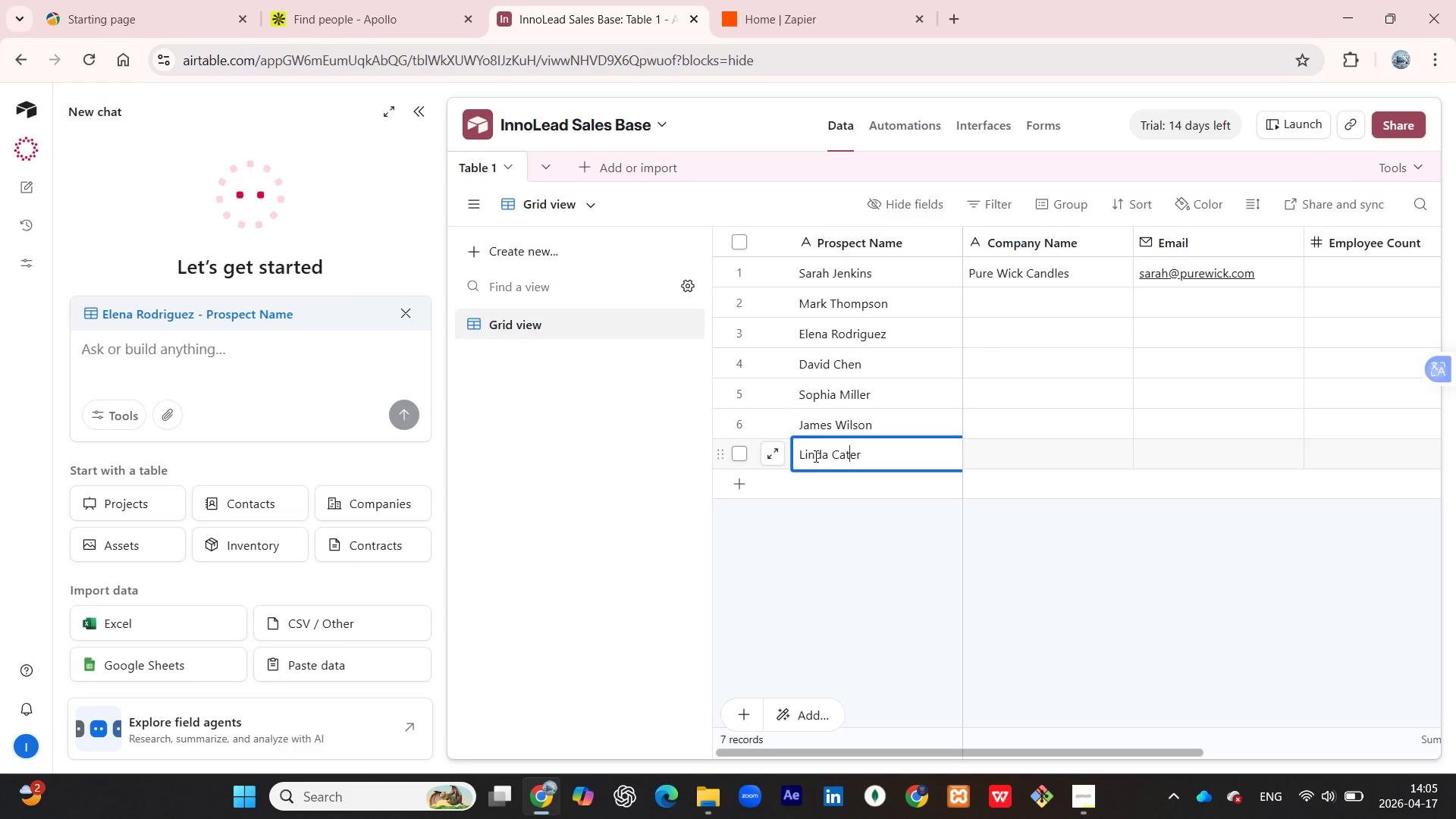 
key(ArrowLeft)
 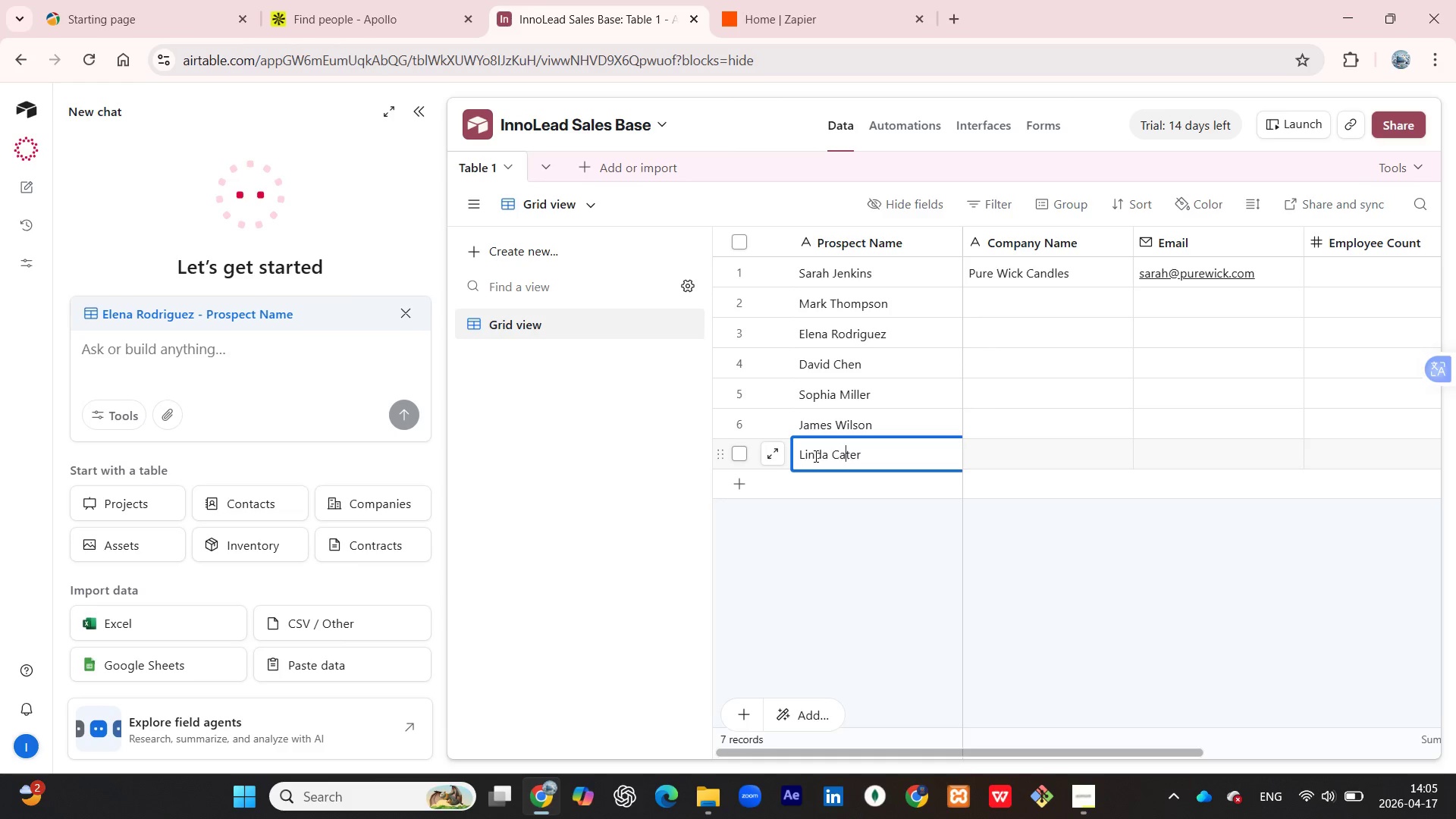 
key(ArrowLeft)
 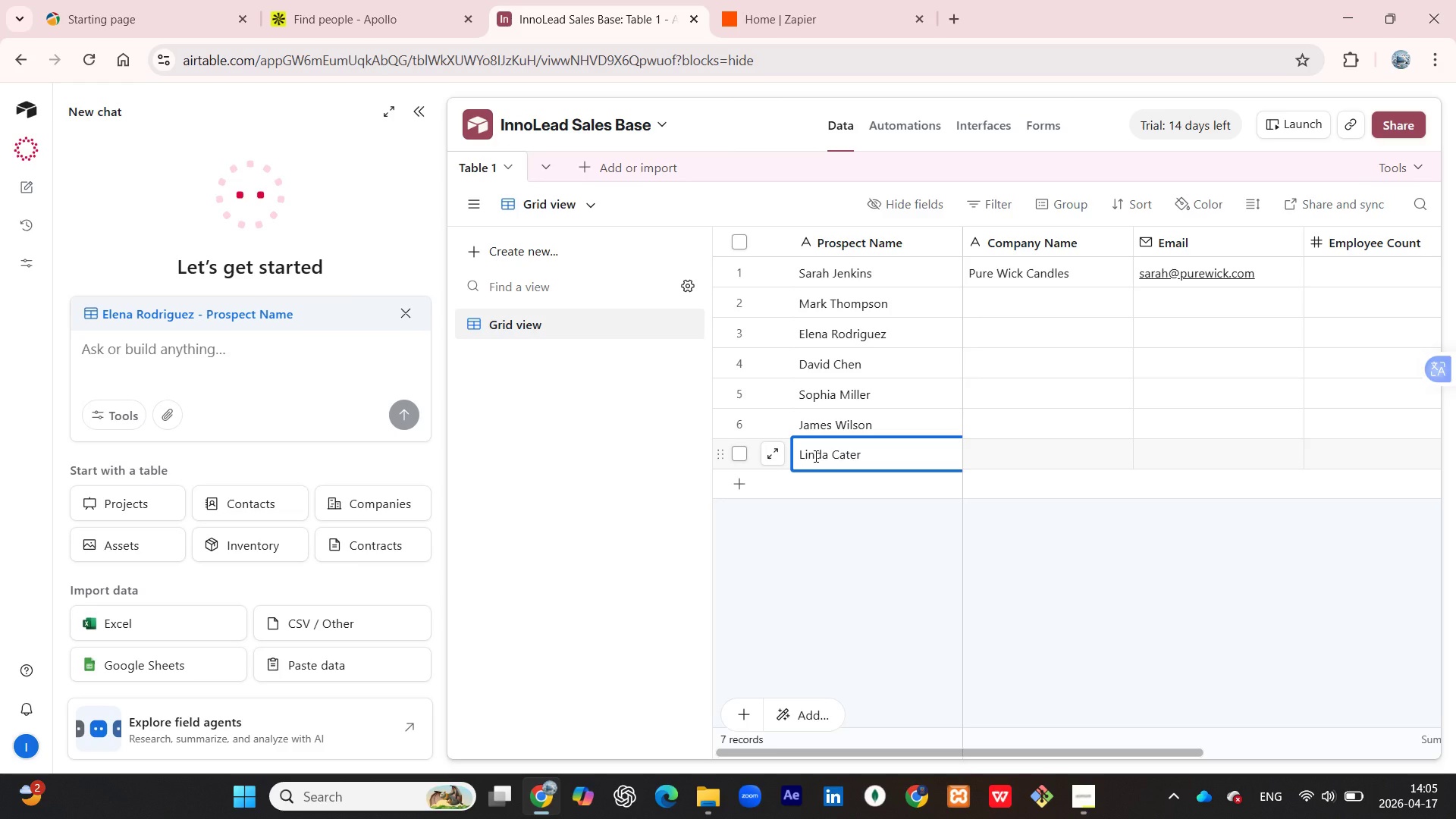 
key(R)
 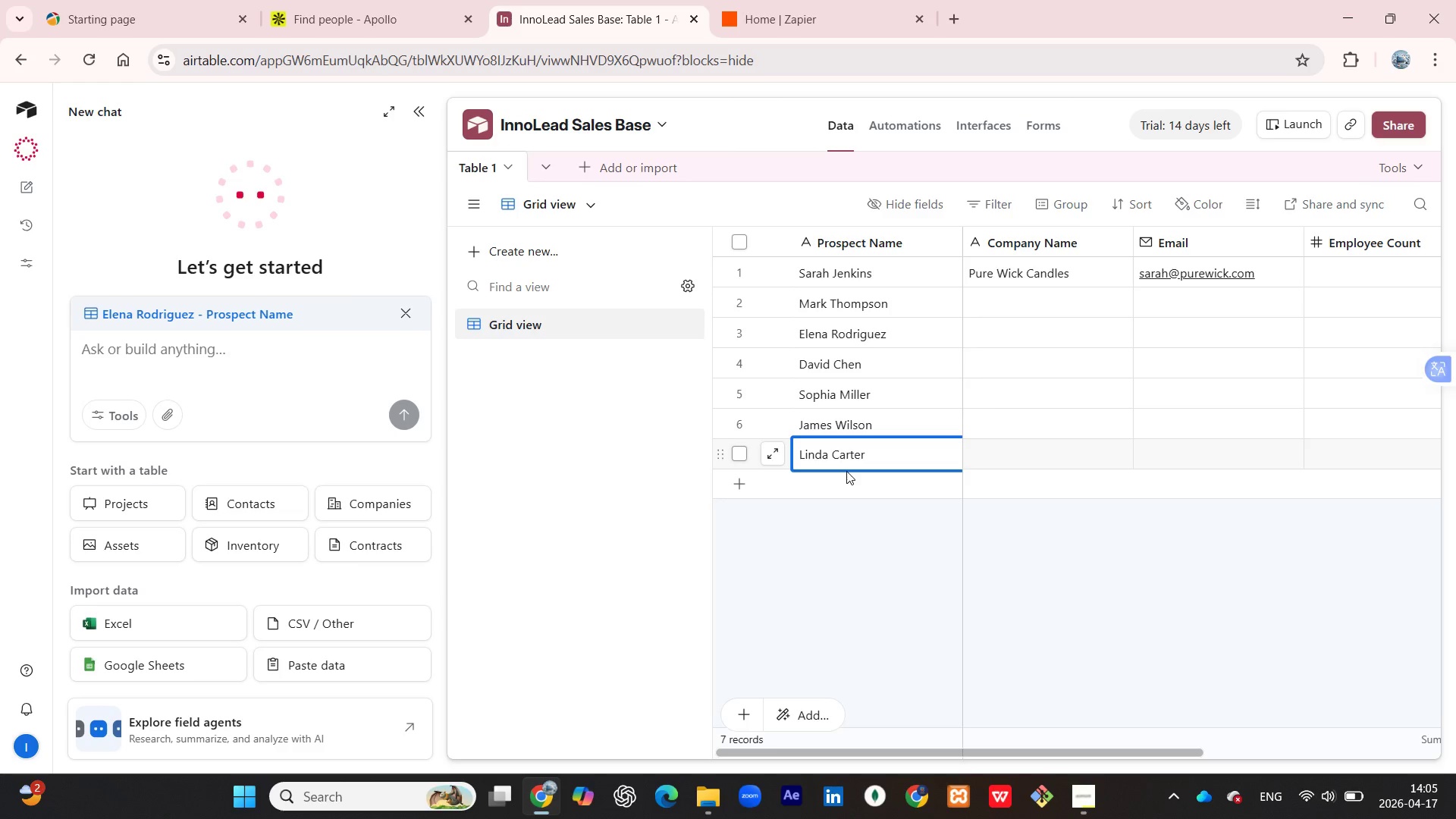 
left_click([835, 479])
 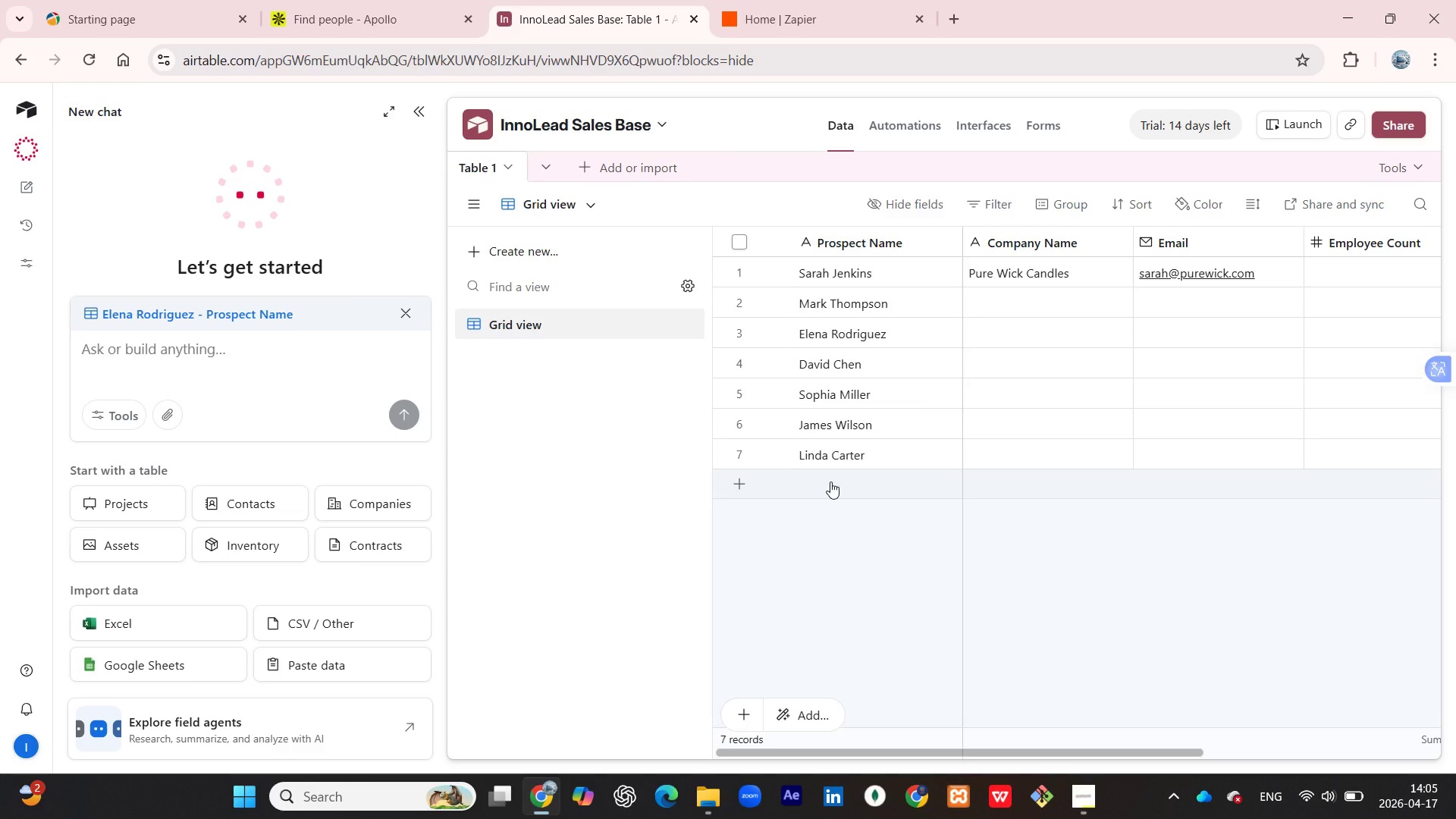 
left_click([830, 482])
 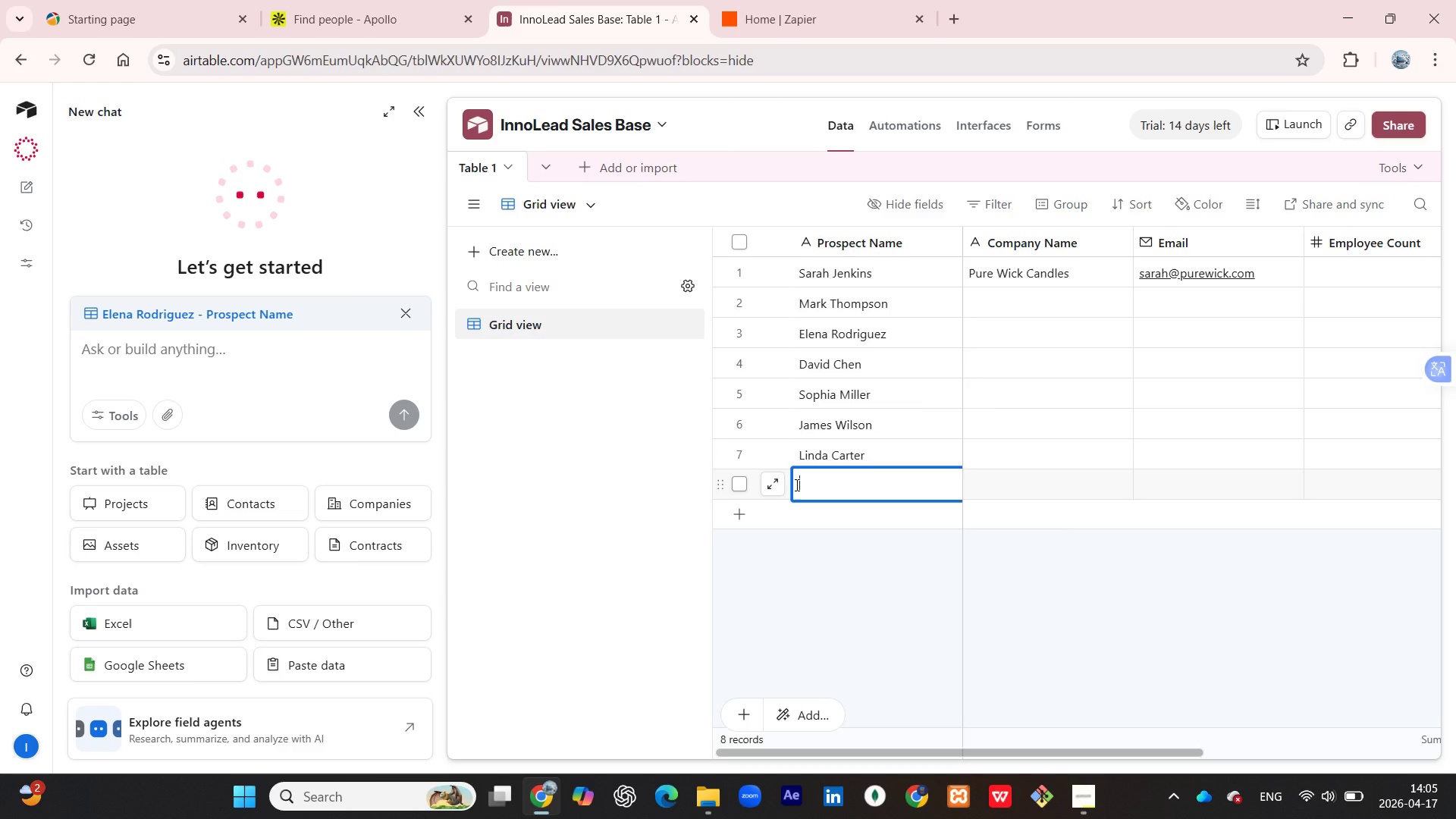 
type(Robert Fox)
 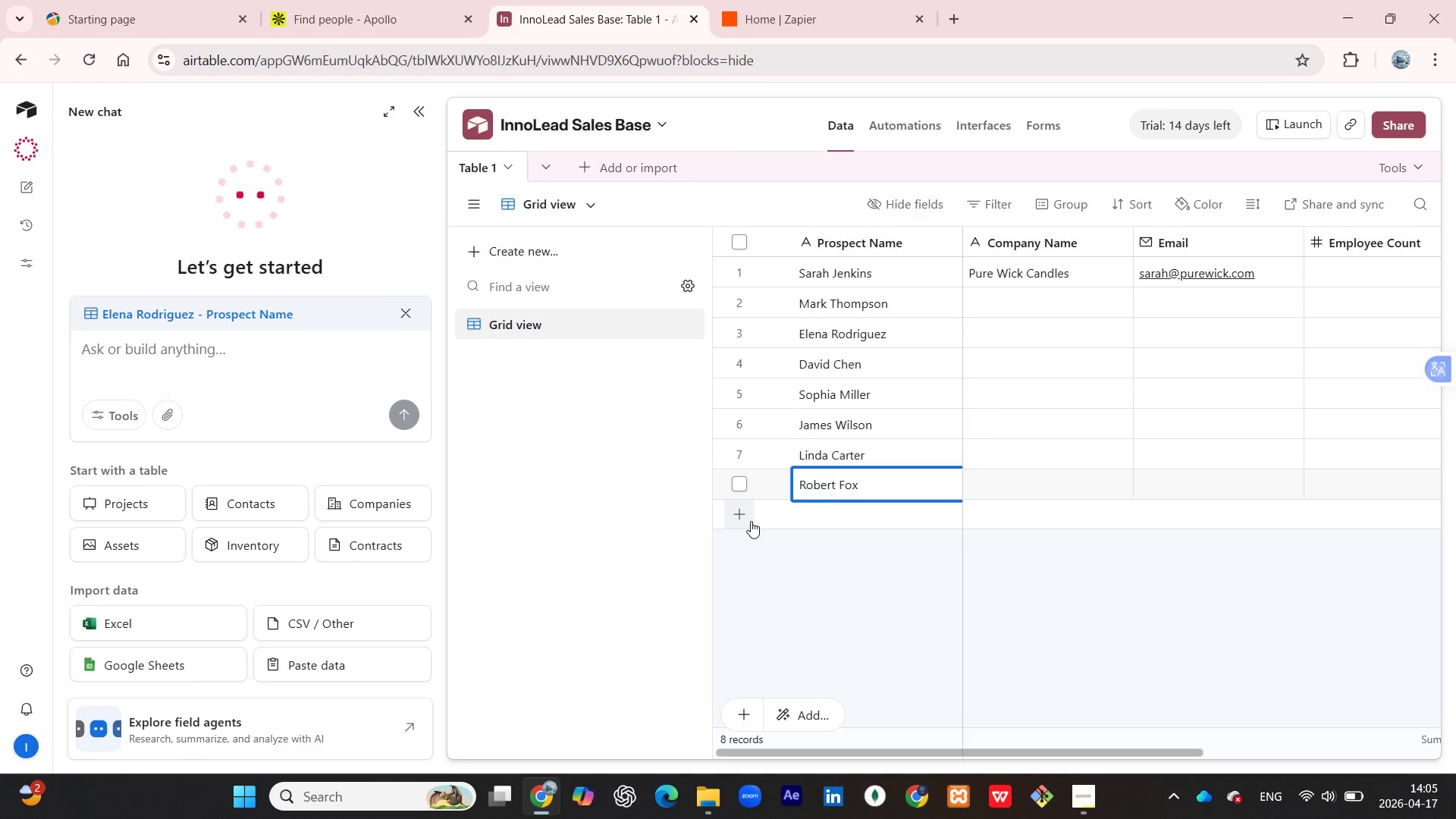 
left_click([751, 522])
 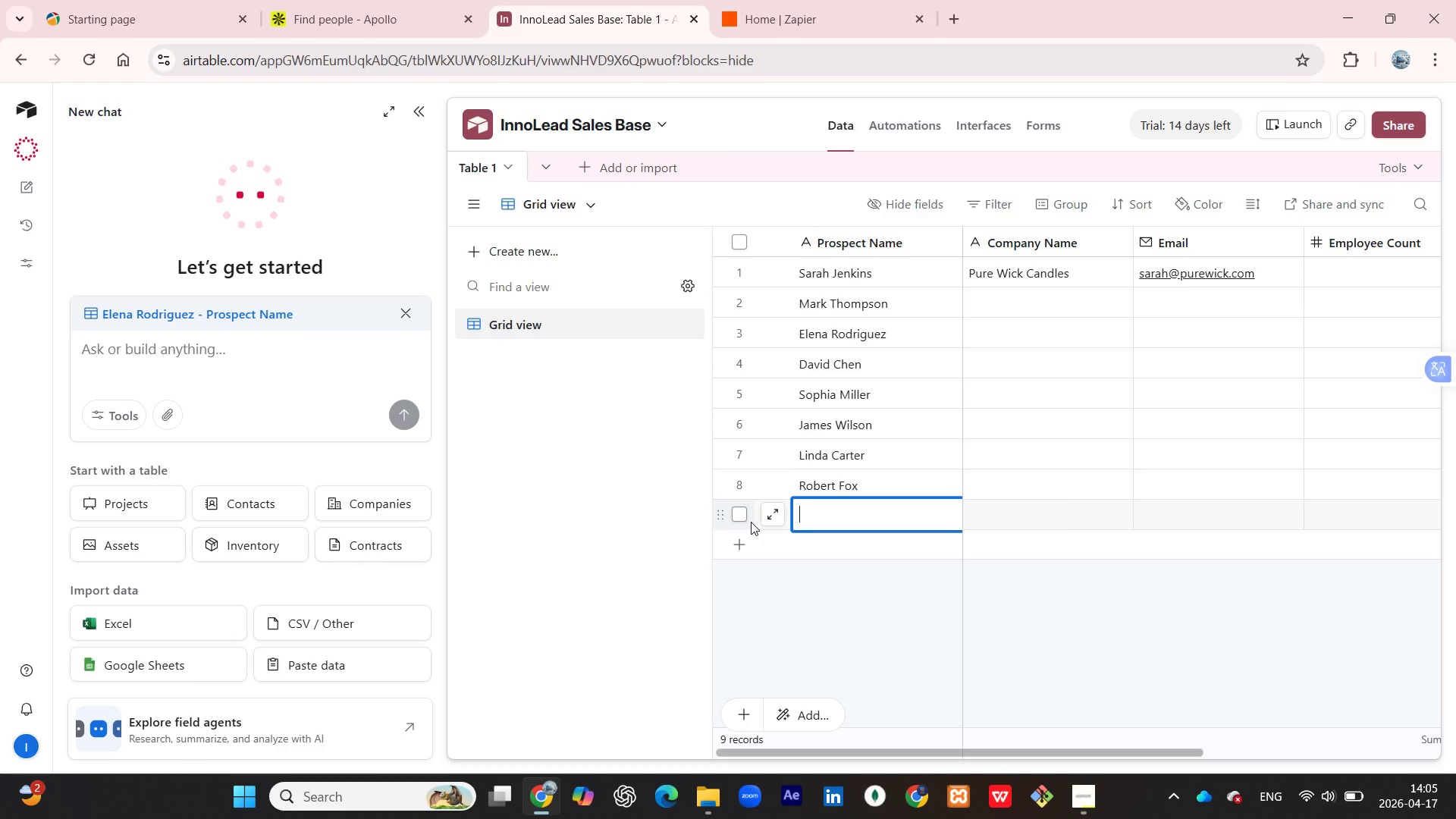 
type(Emily Davis)
 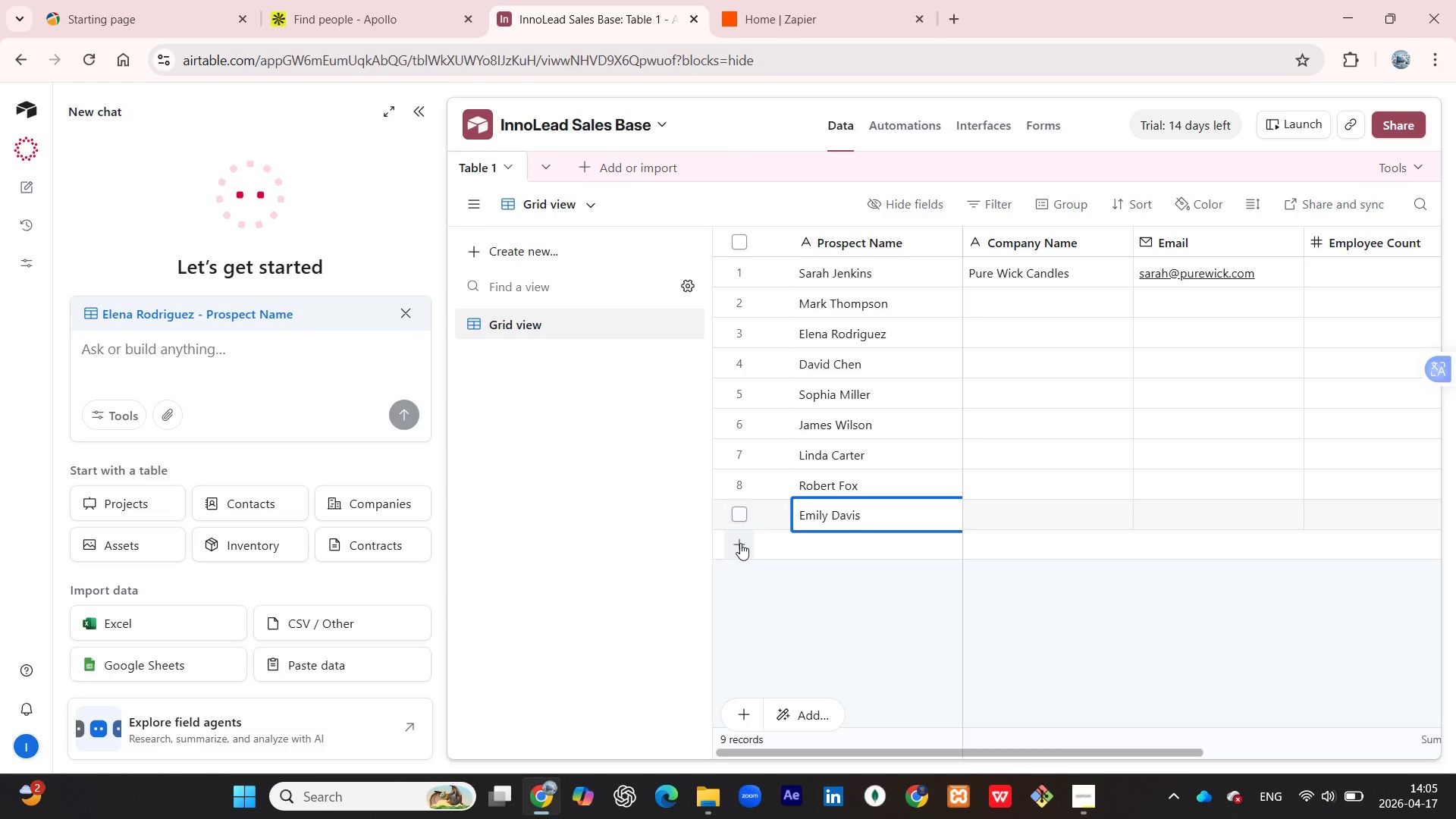 
left_click([740, 543])
 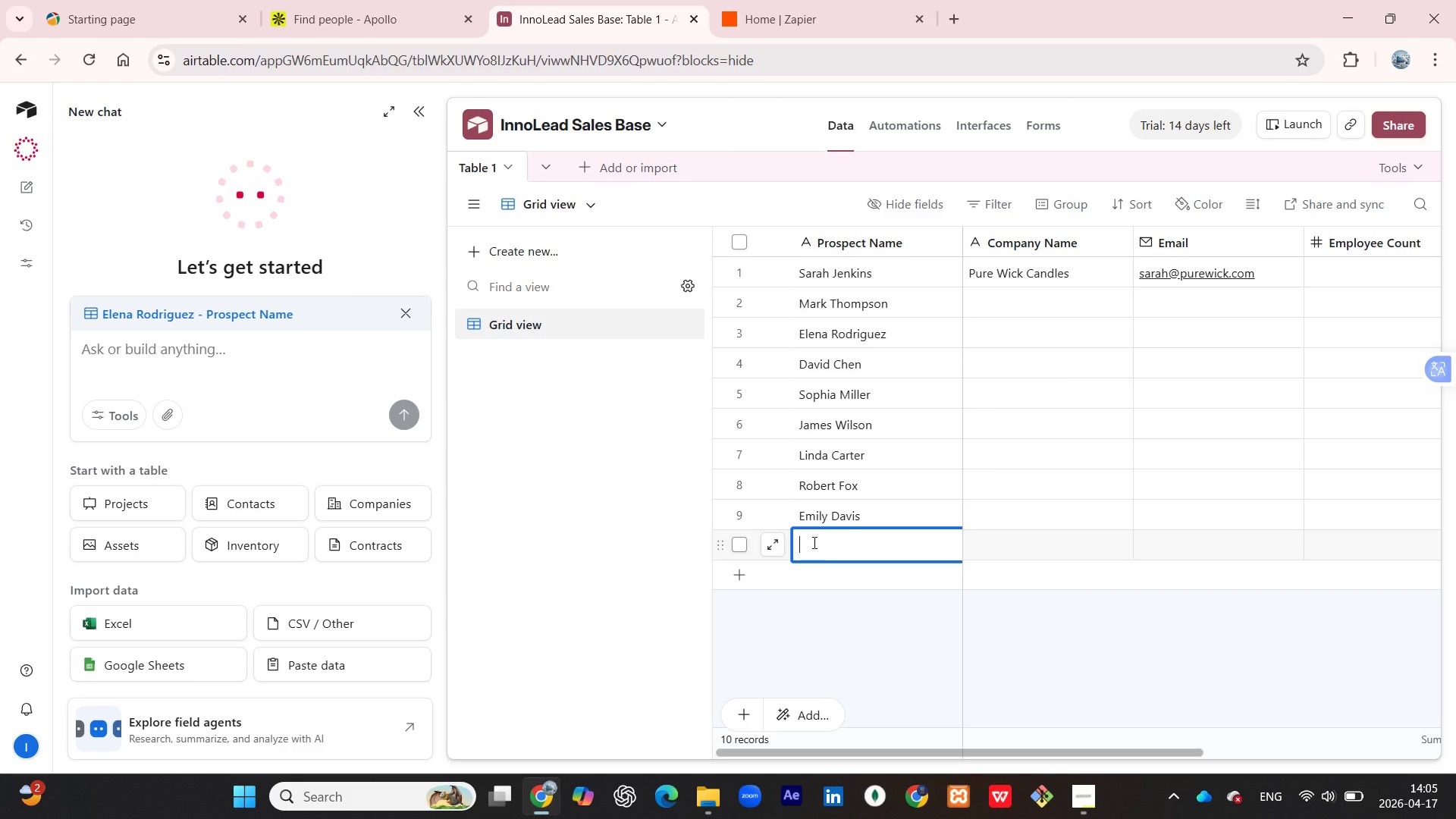 
type(Michael Broe)
key(Backspace)
type(wn)
 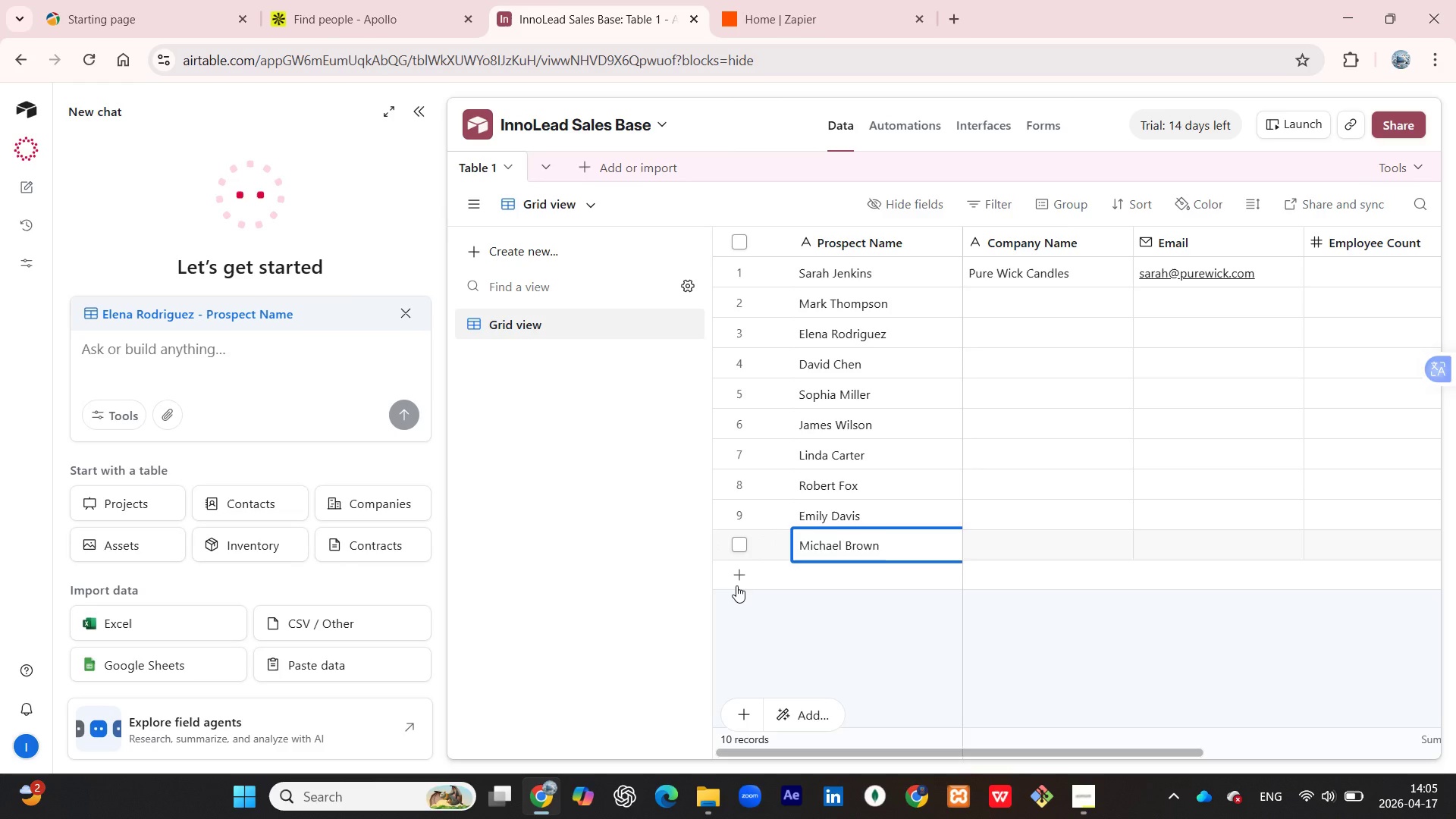 
left_click([733, 576])
 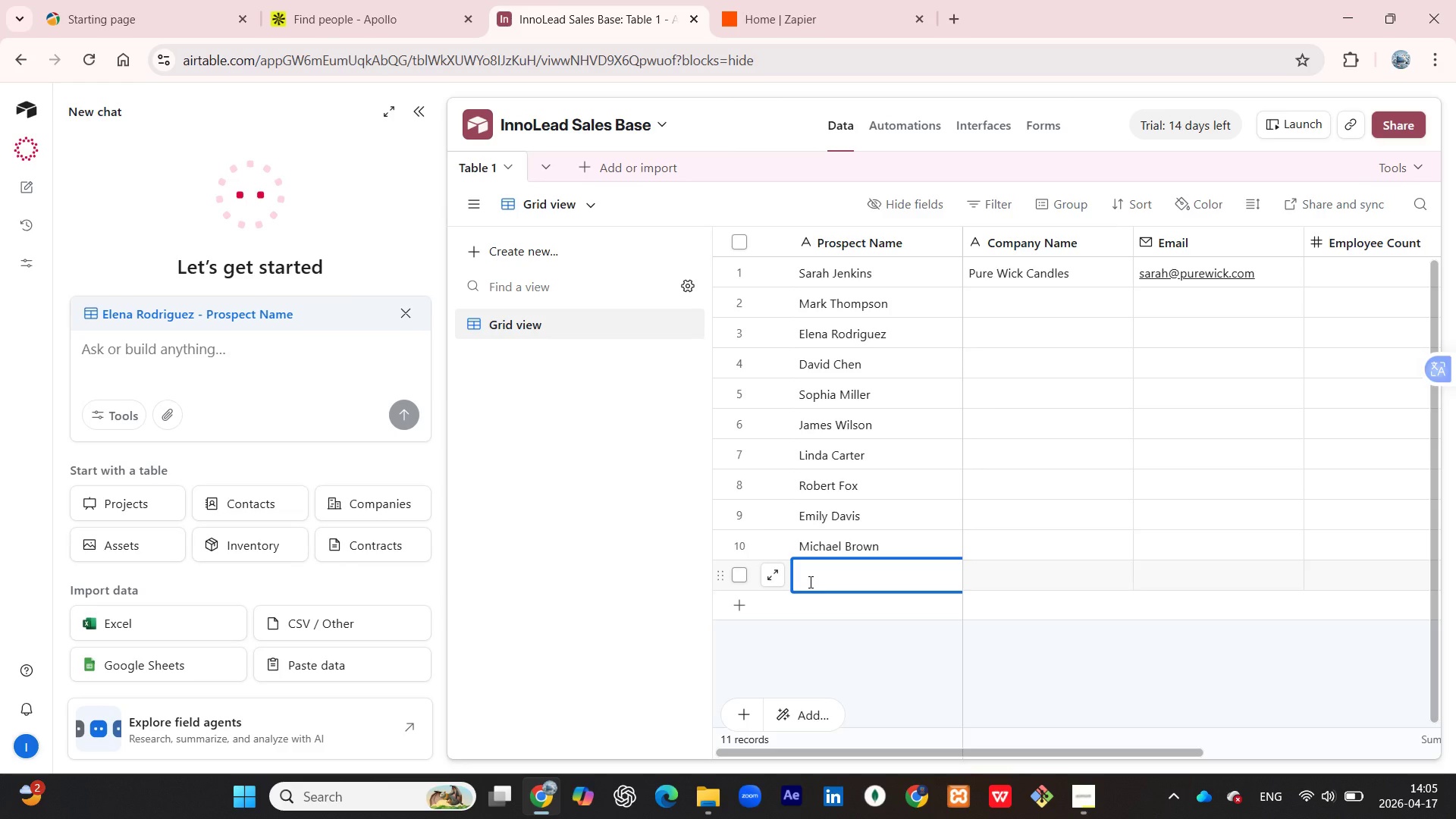 
type(Anana)
key(Backspace)
key(Backspace)
key(Backspace)
type(na White)
 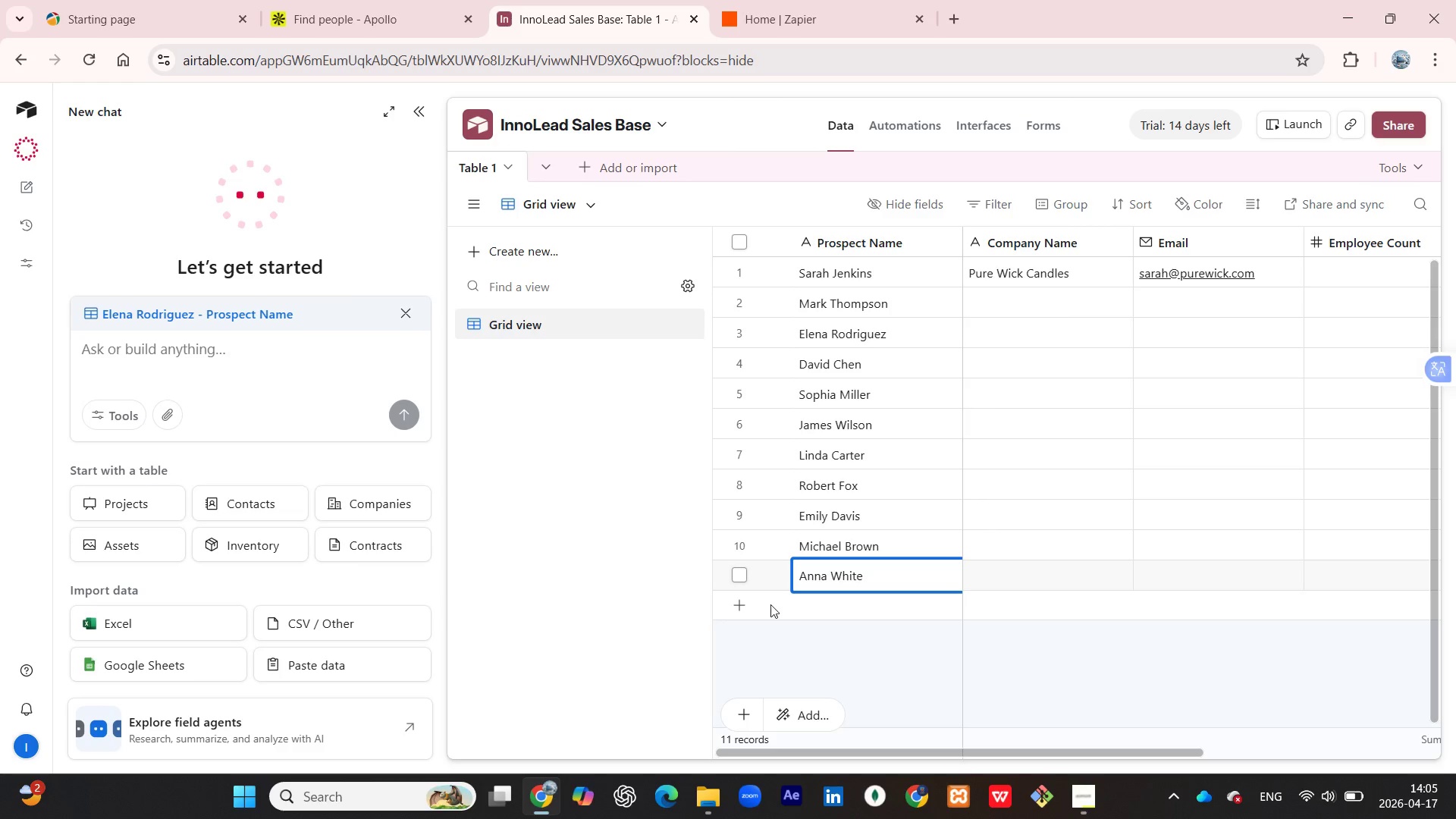 
left_click([732, 606])
 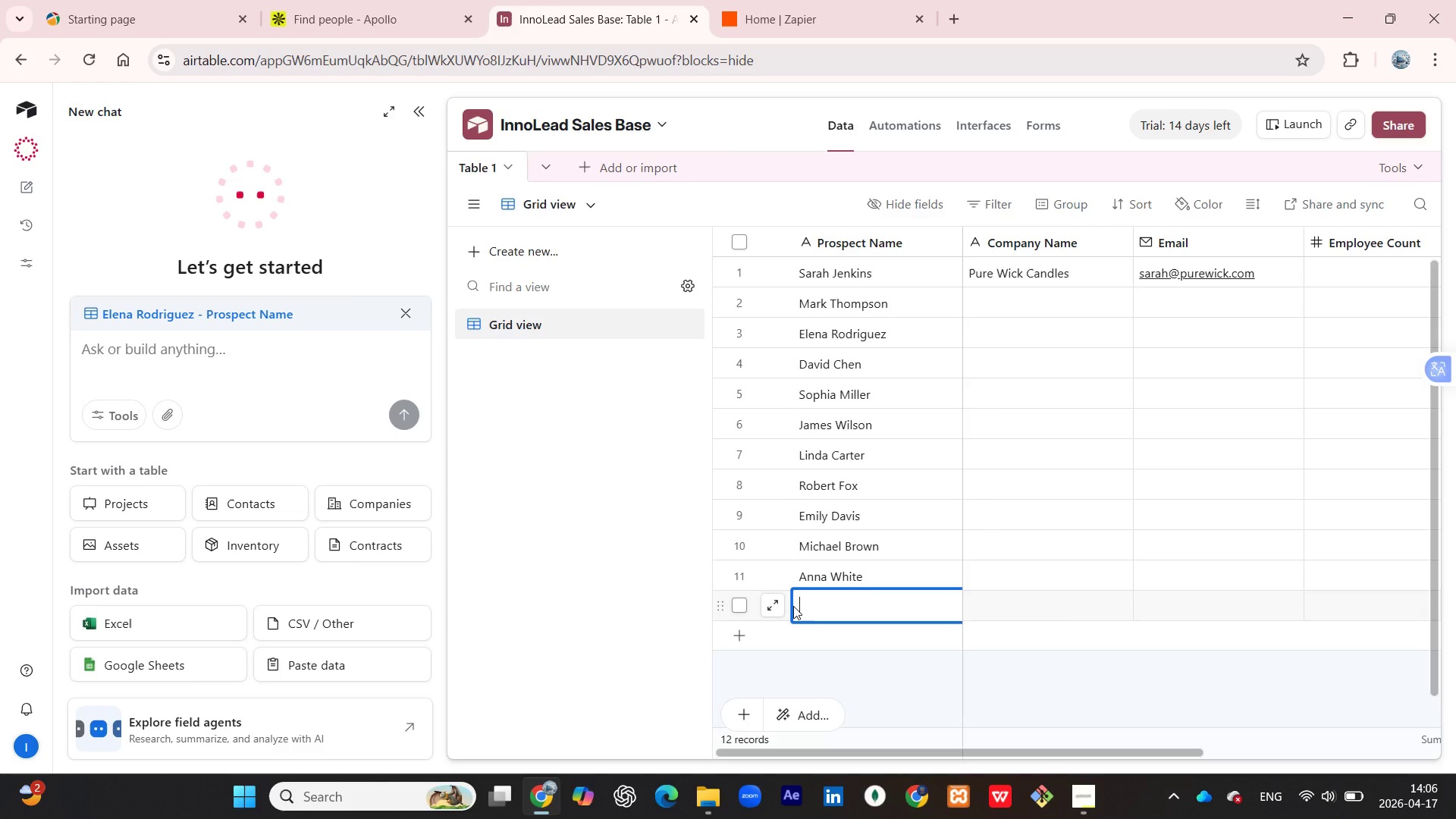 
type(Chris Evans)
 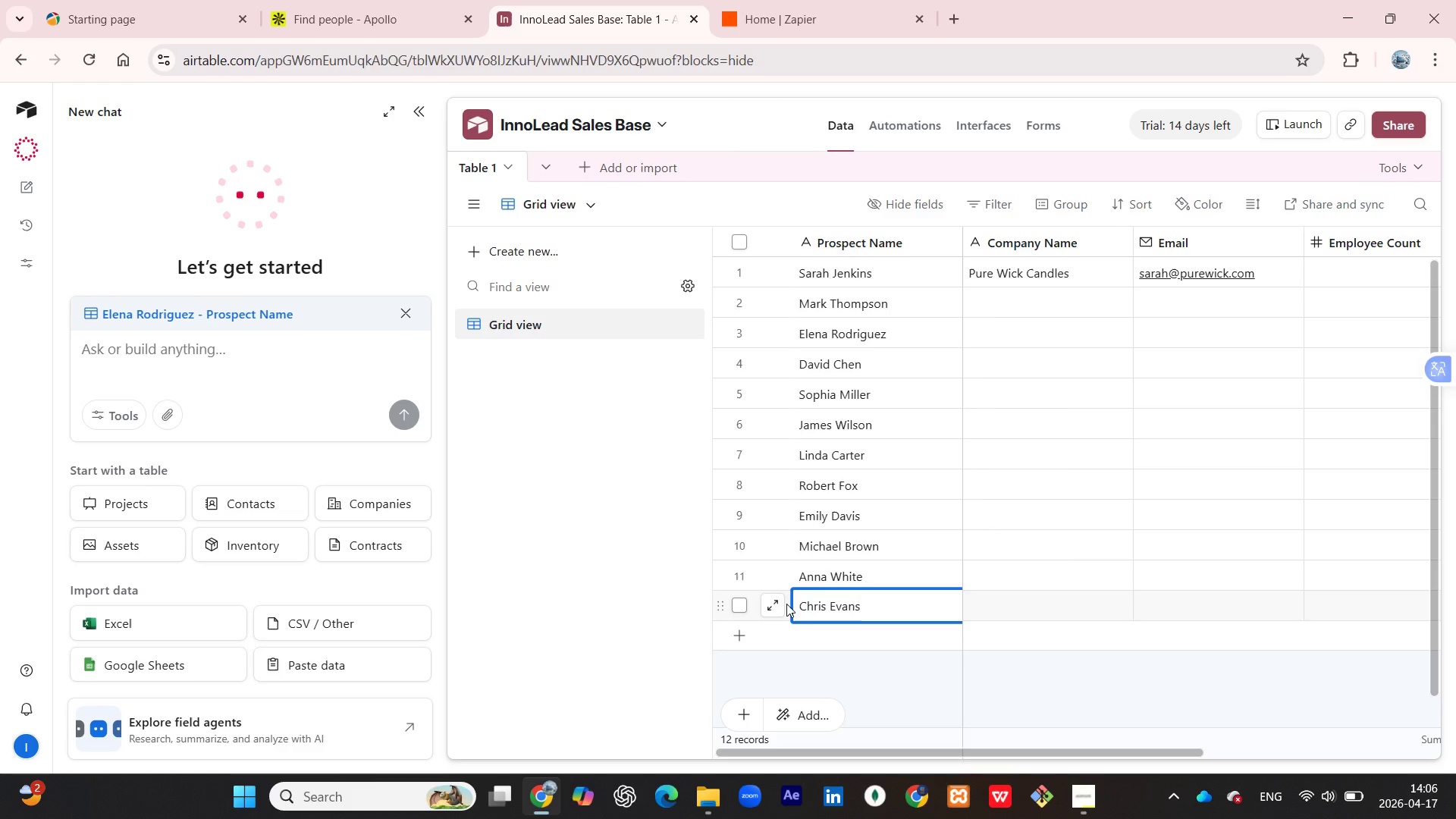 
wait(6.3)
 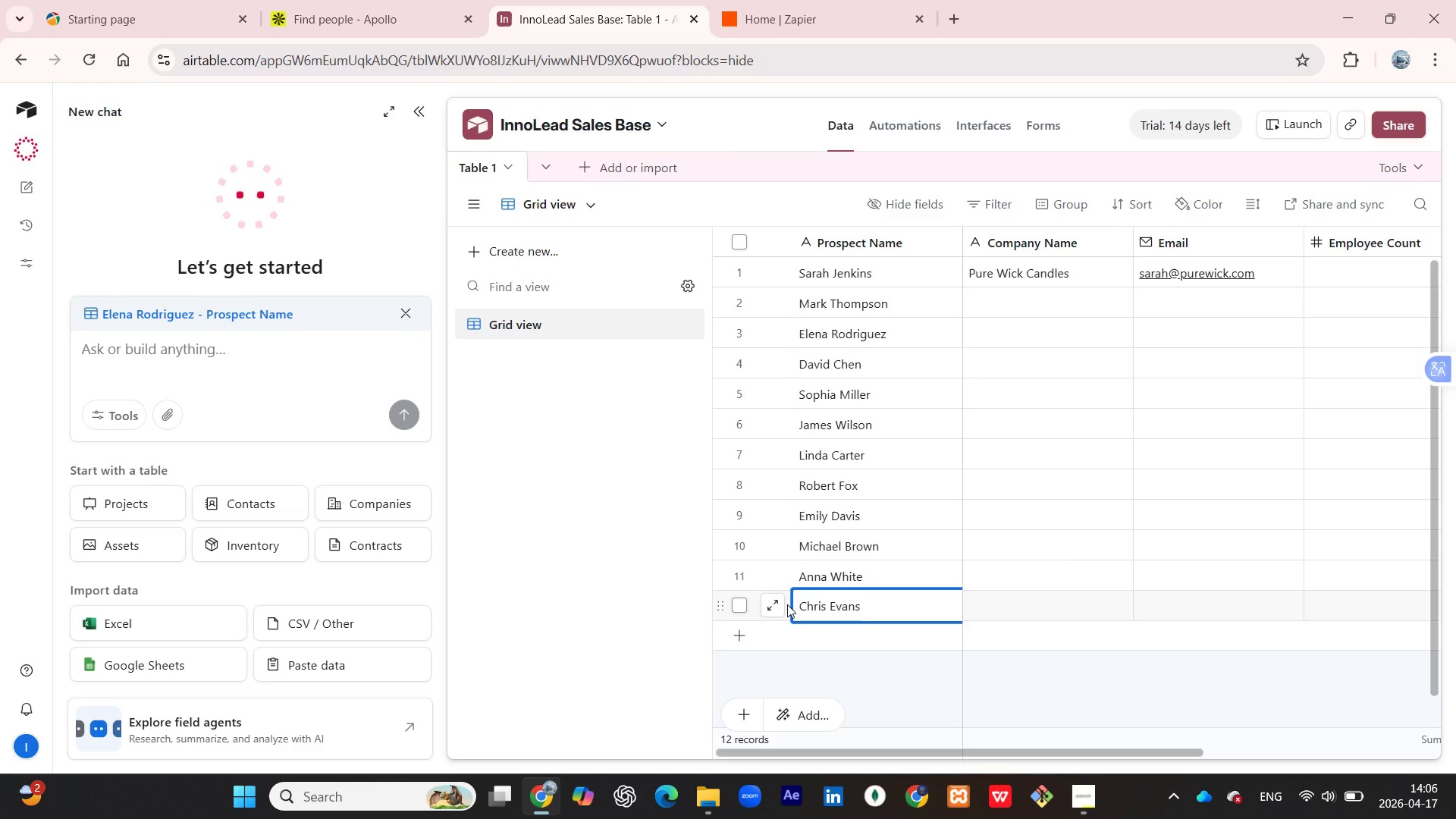 
left_click([742, 639])
 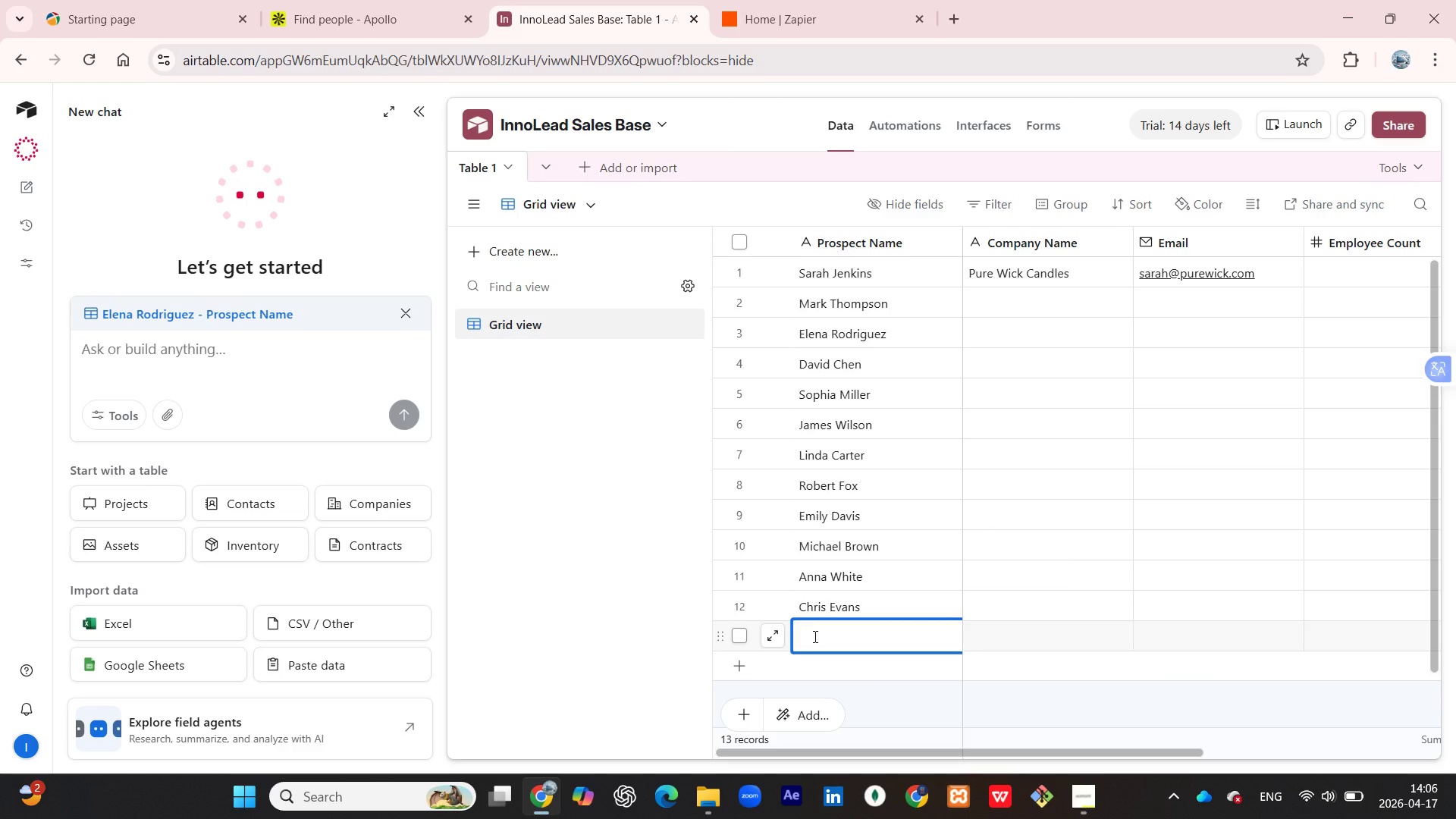 
type(Mary Hall)
 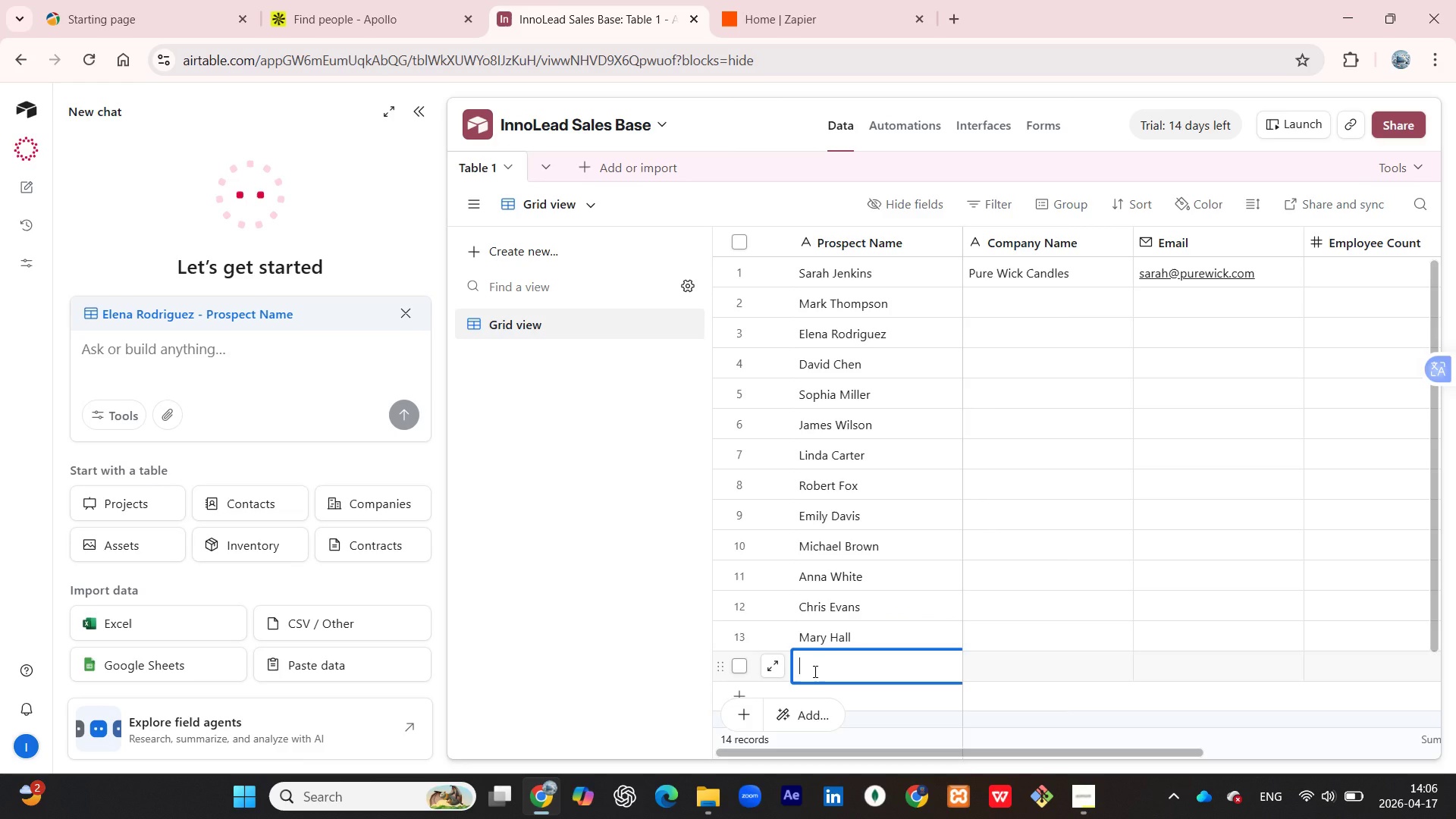 
type(Kevin Lee)
 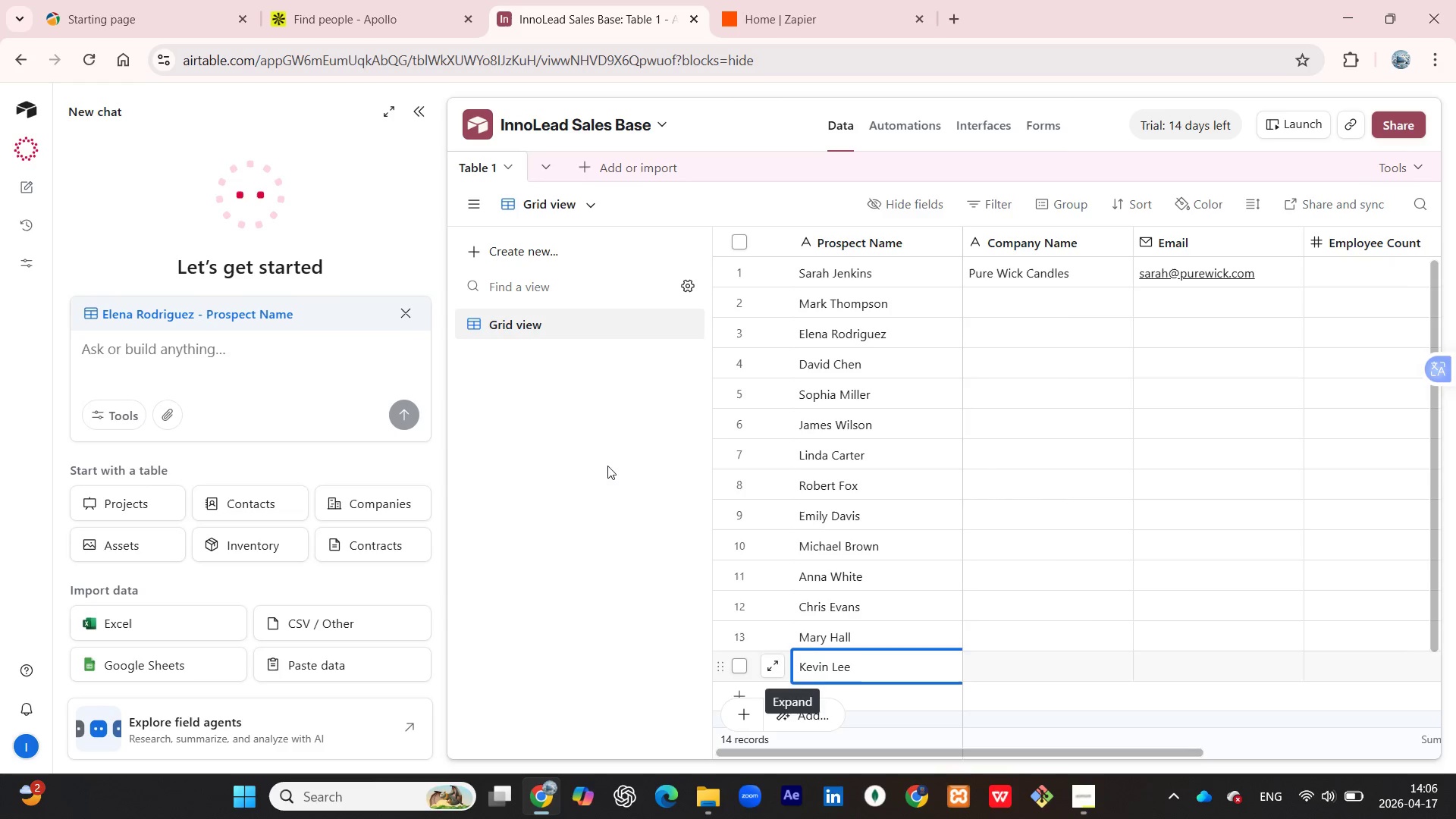 
scroll: coordinate [817, 660], scroll_direction: down, amount: 2.0
 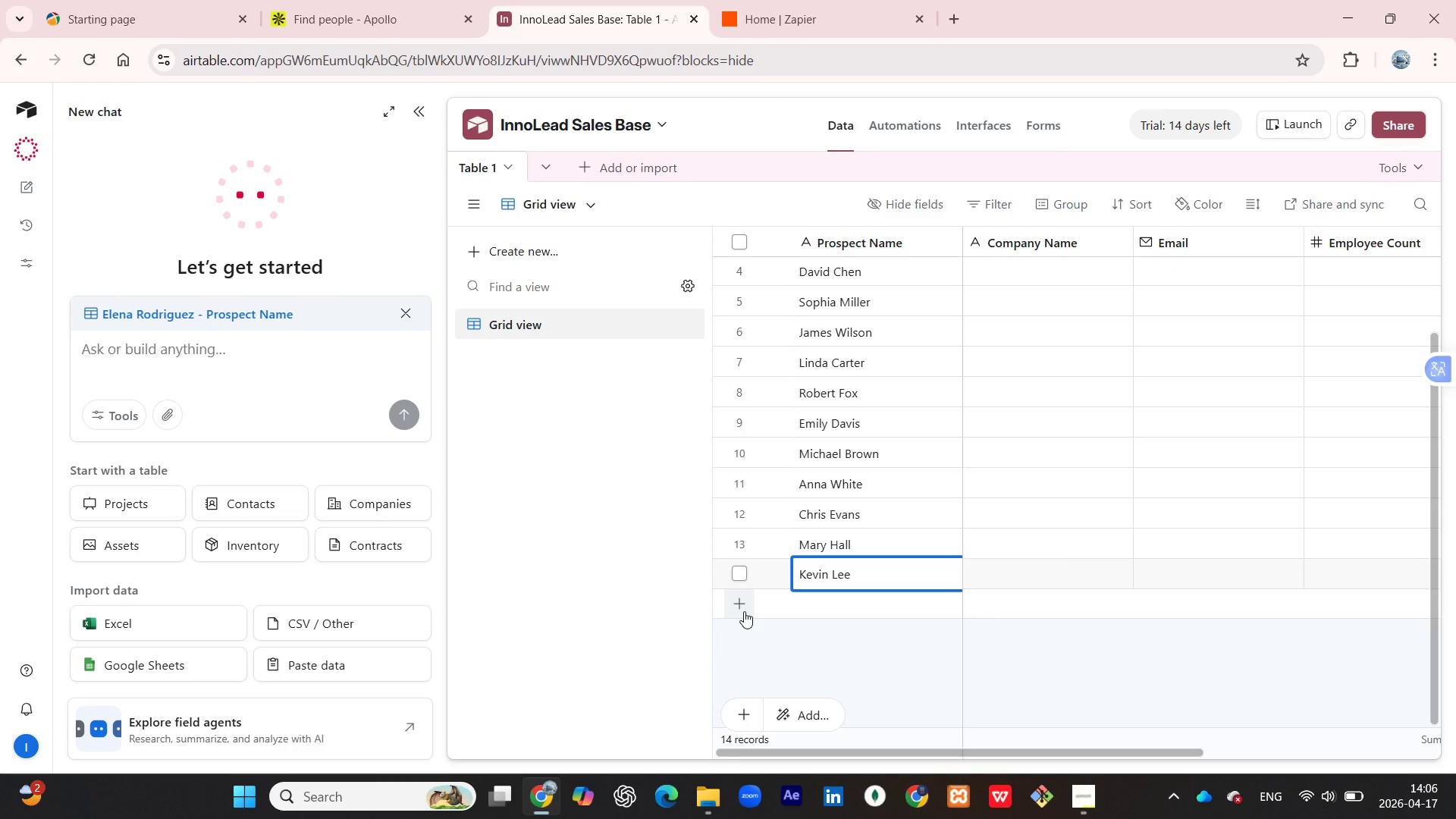 
left_click([744, 611])
 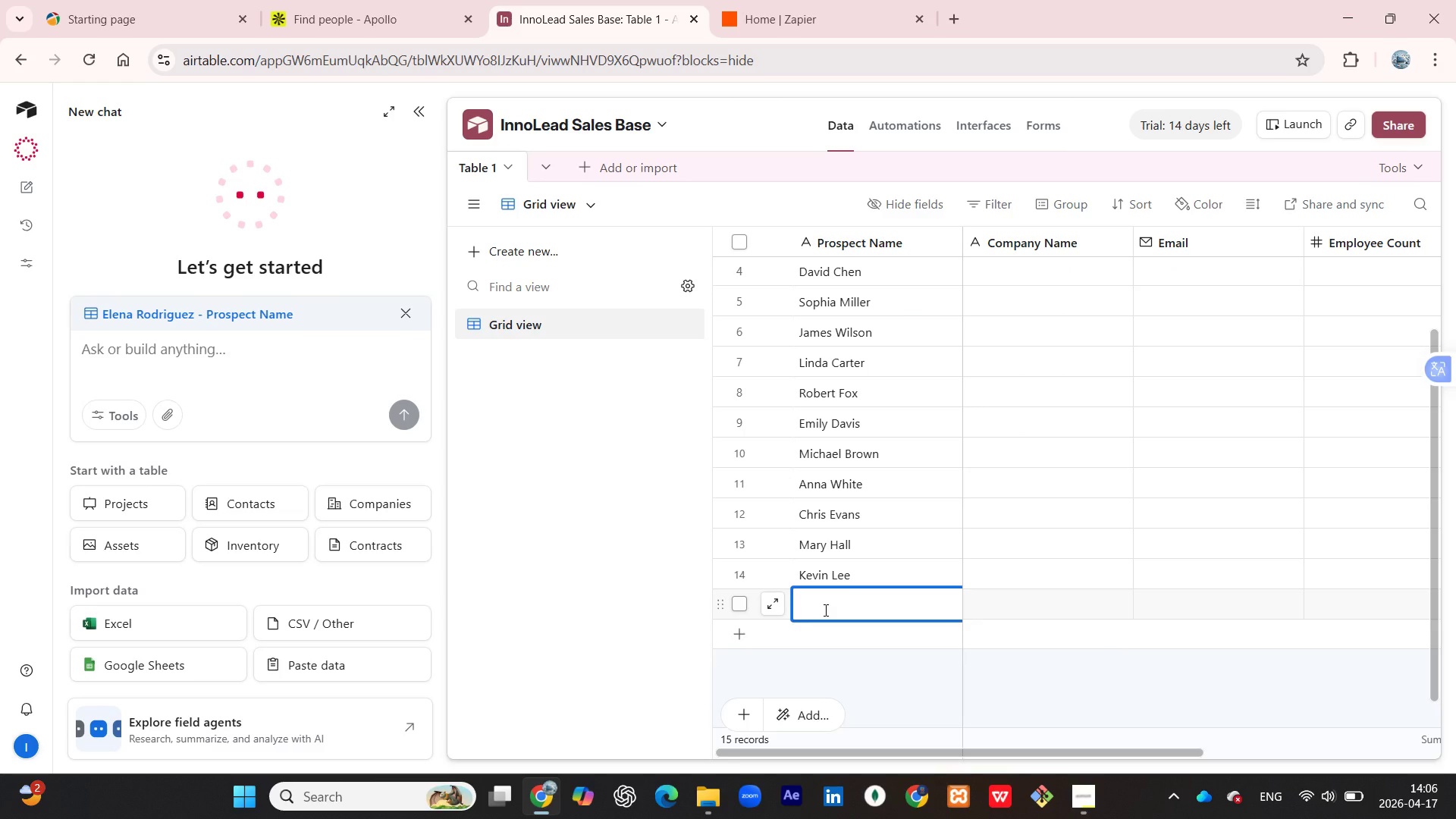 
type(Lisa Adams)
 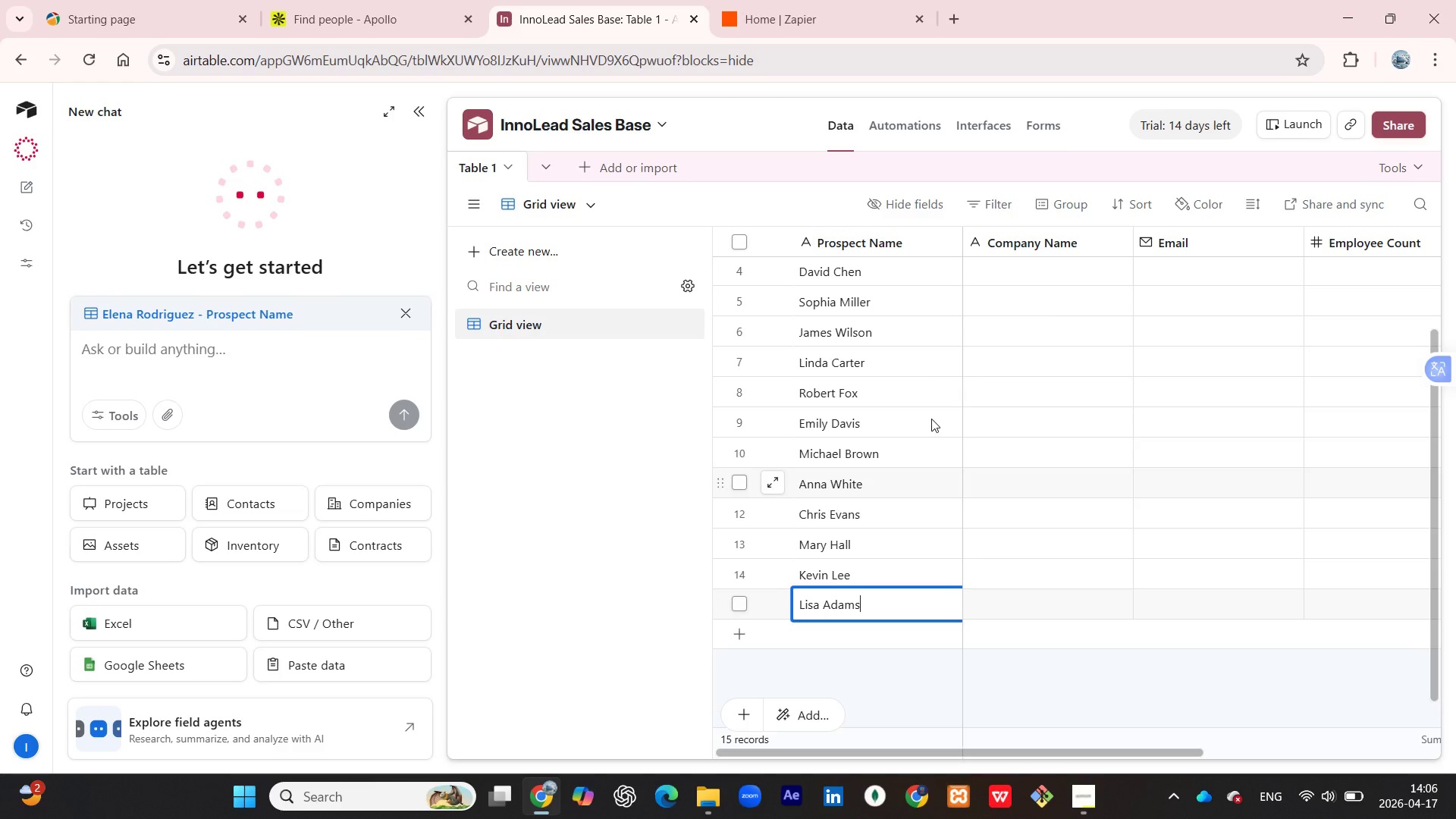 
scroll: coordinate [926, 378], scroll_direction: up, amount: 5.0
 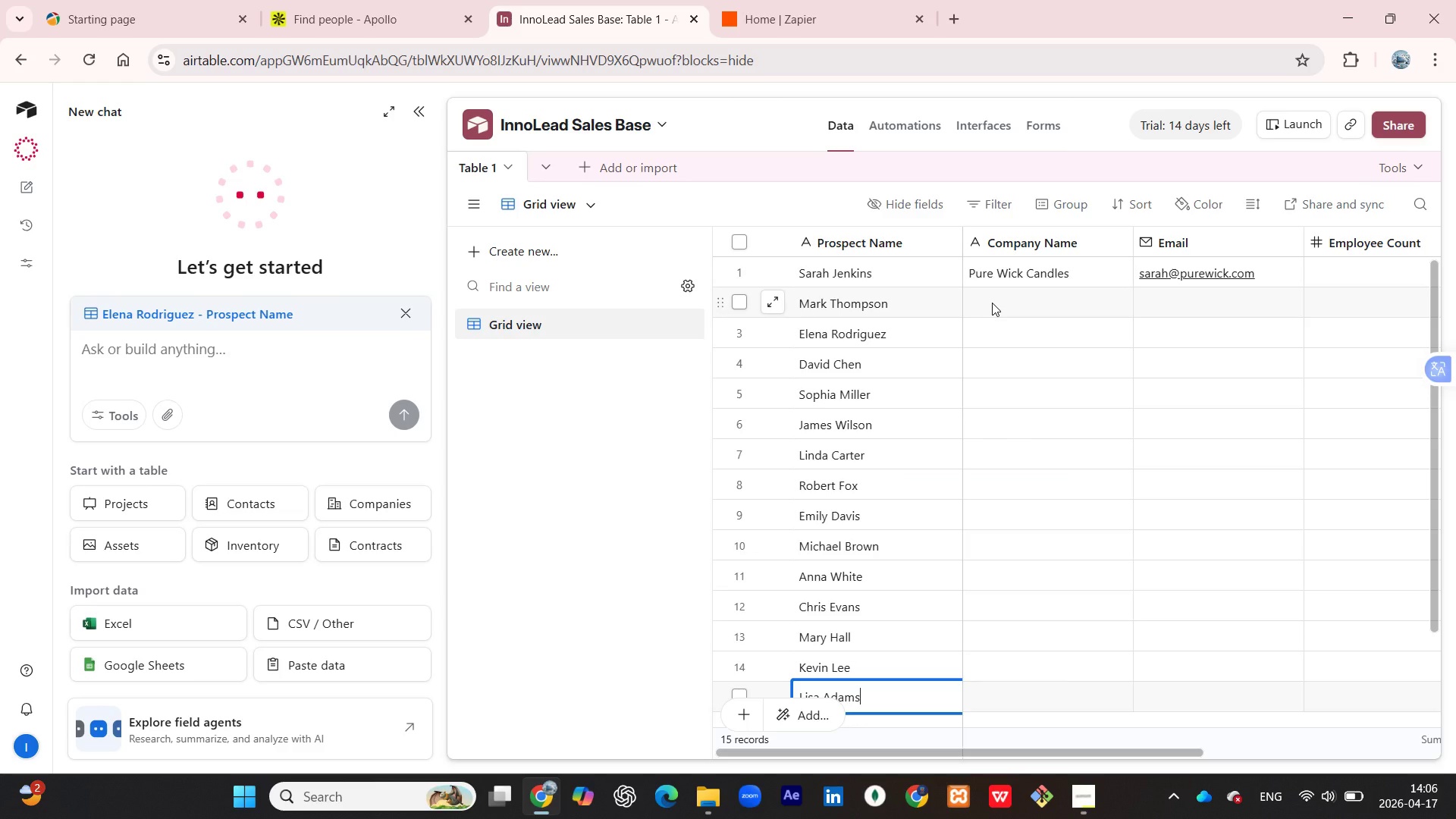 
left_click([992, 303])
 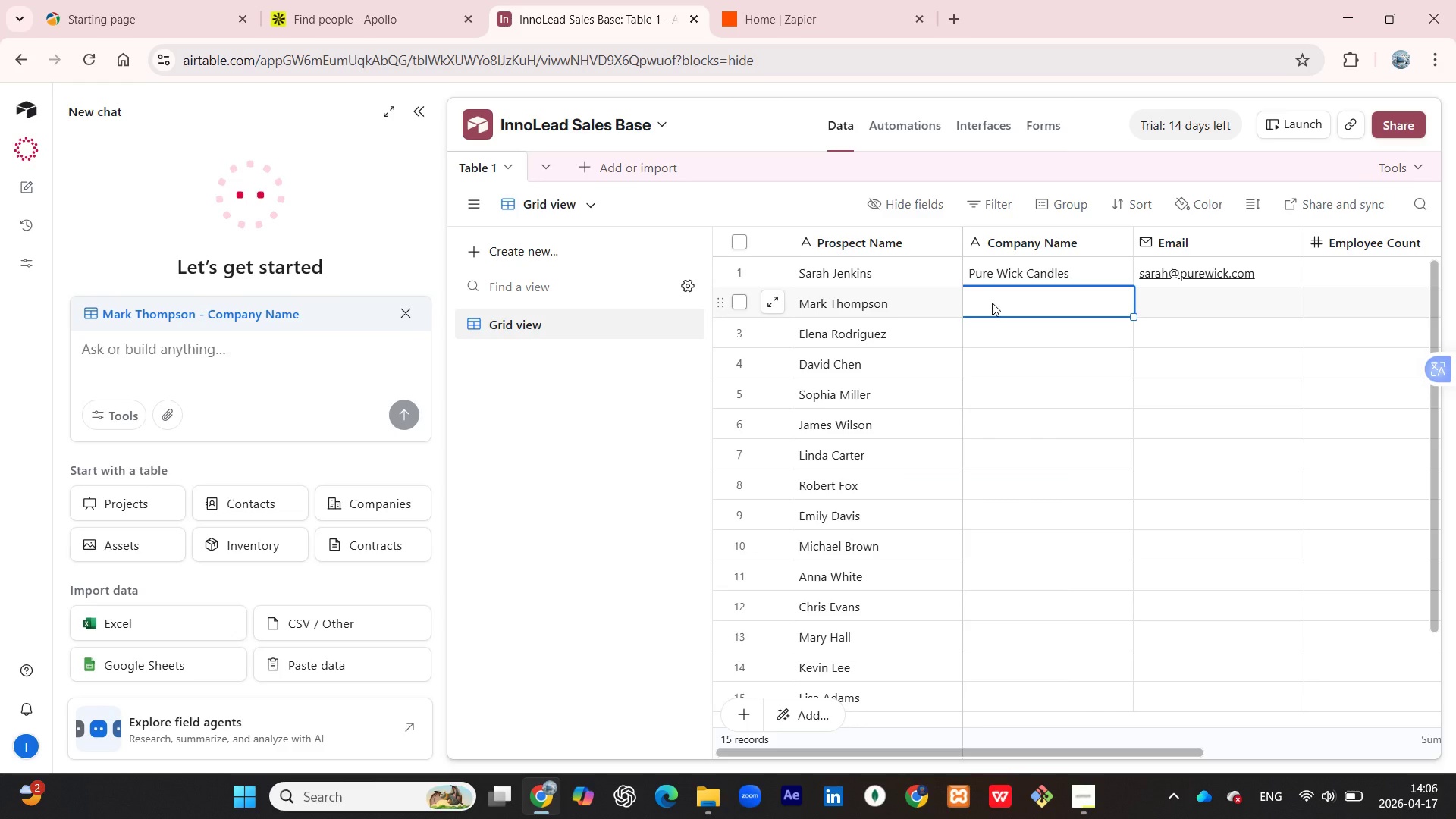 
left_click([992, 303])
 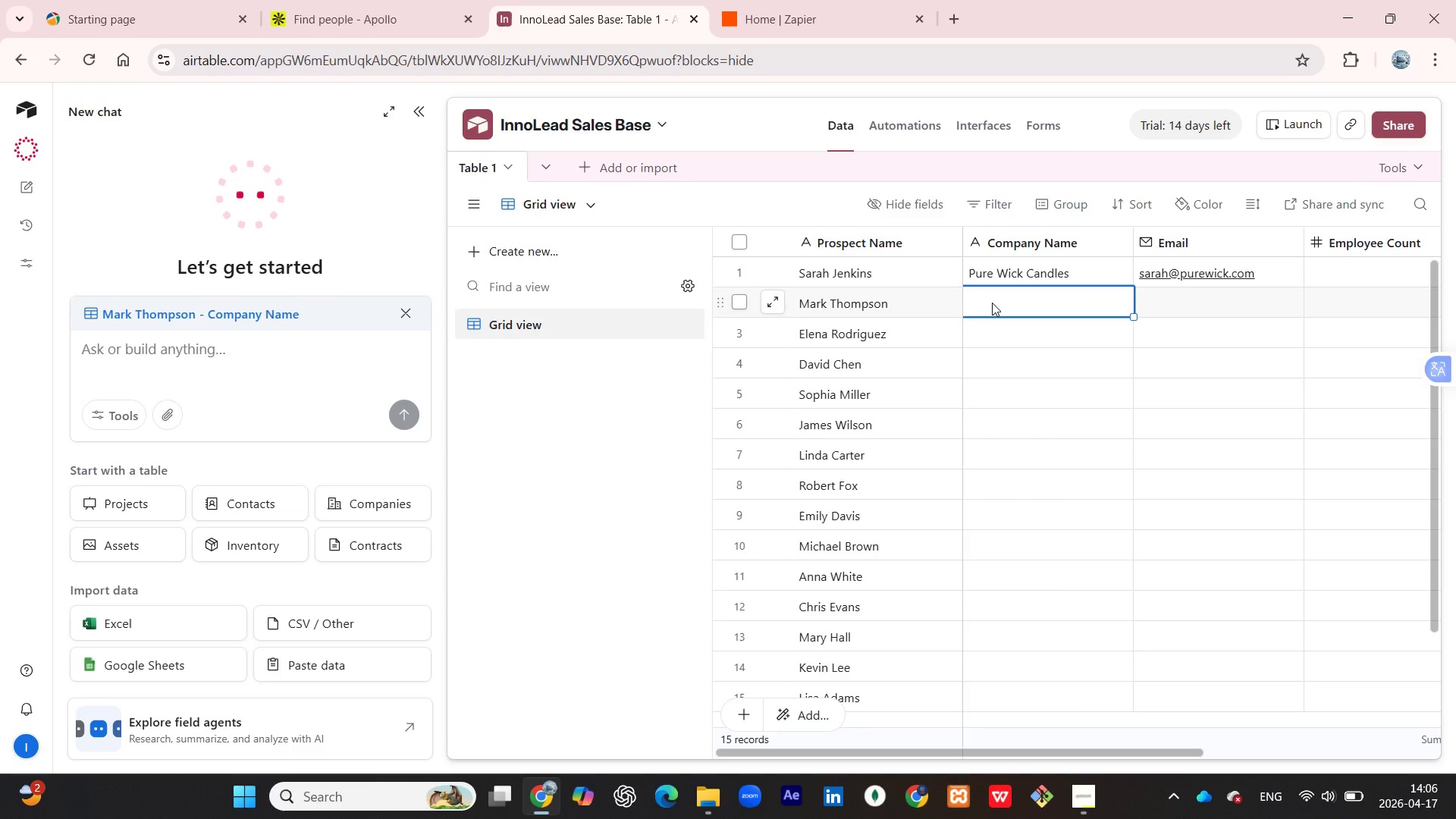 
wait(10.2)
 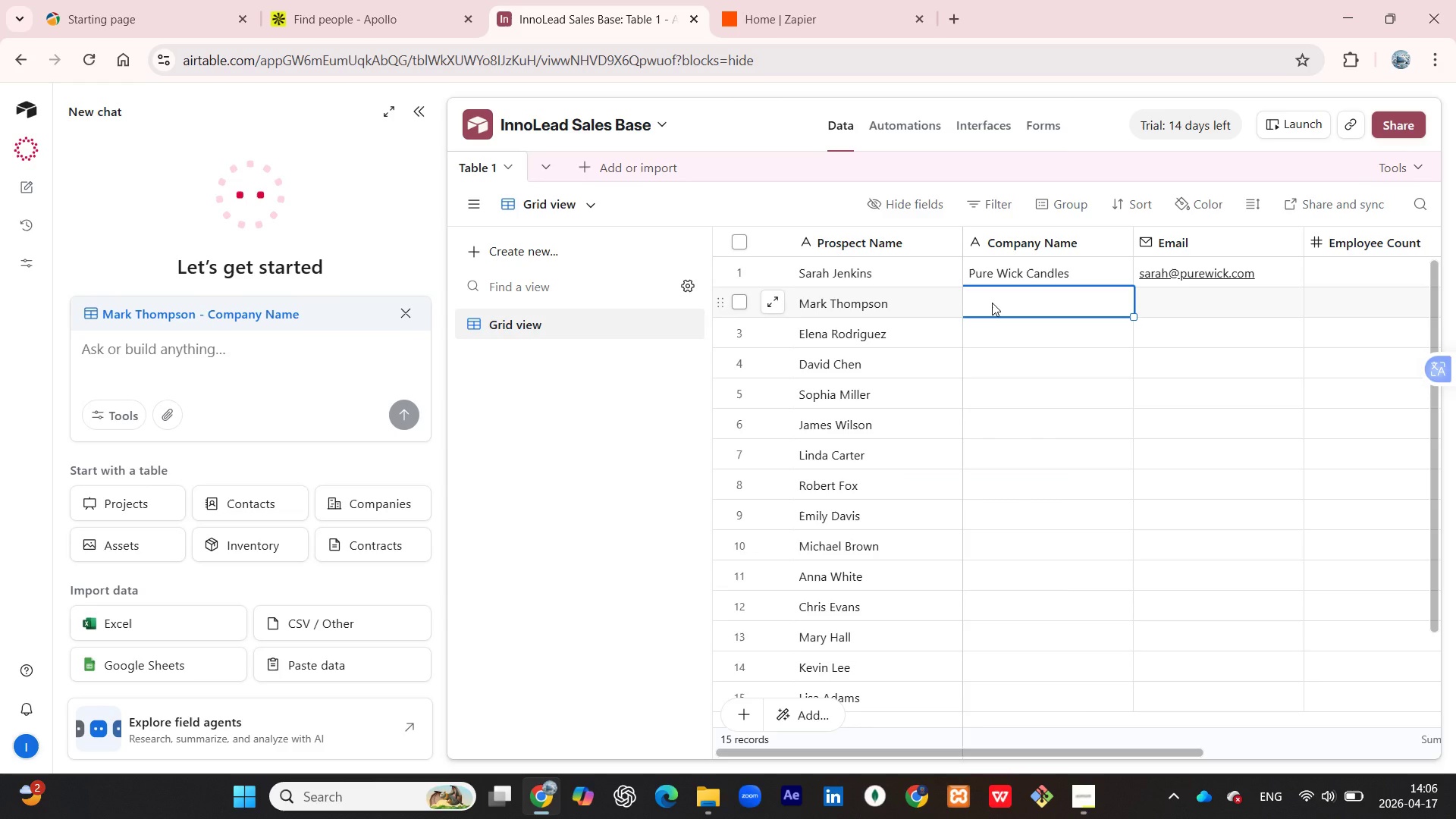 
type(Green Leaf Tea )
 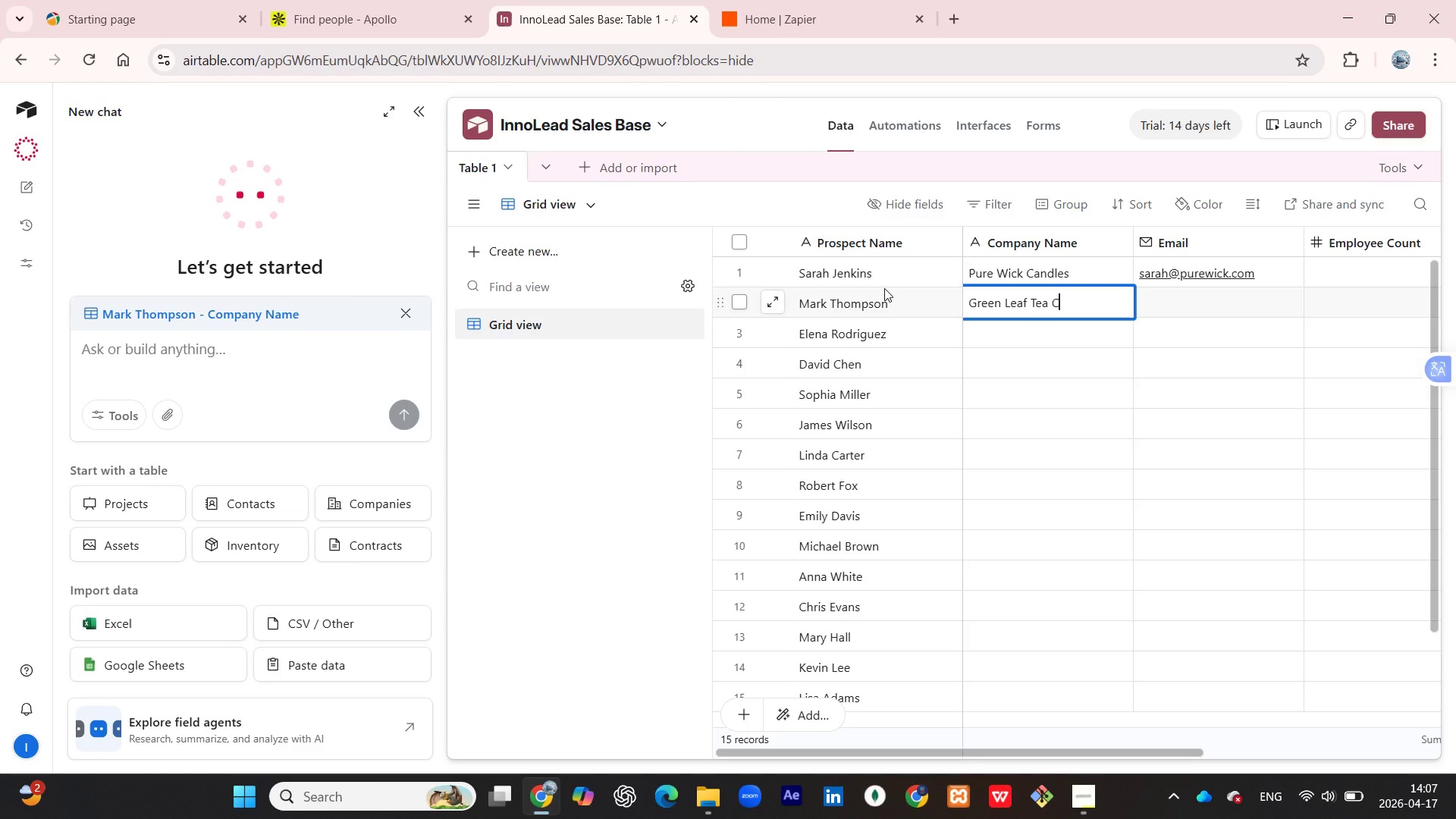 
key(C)
 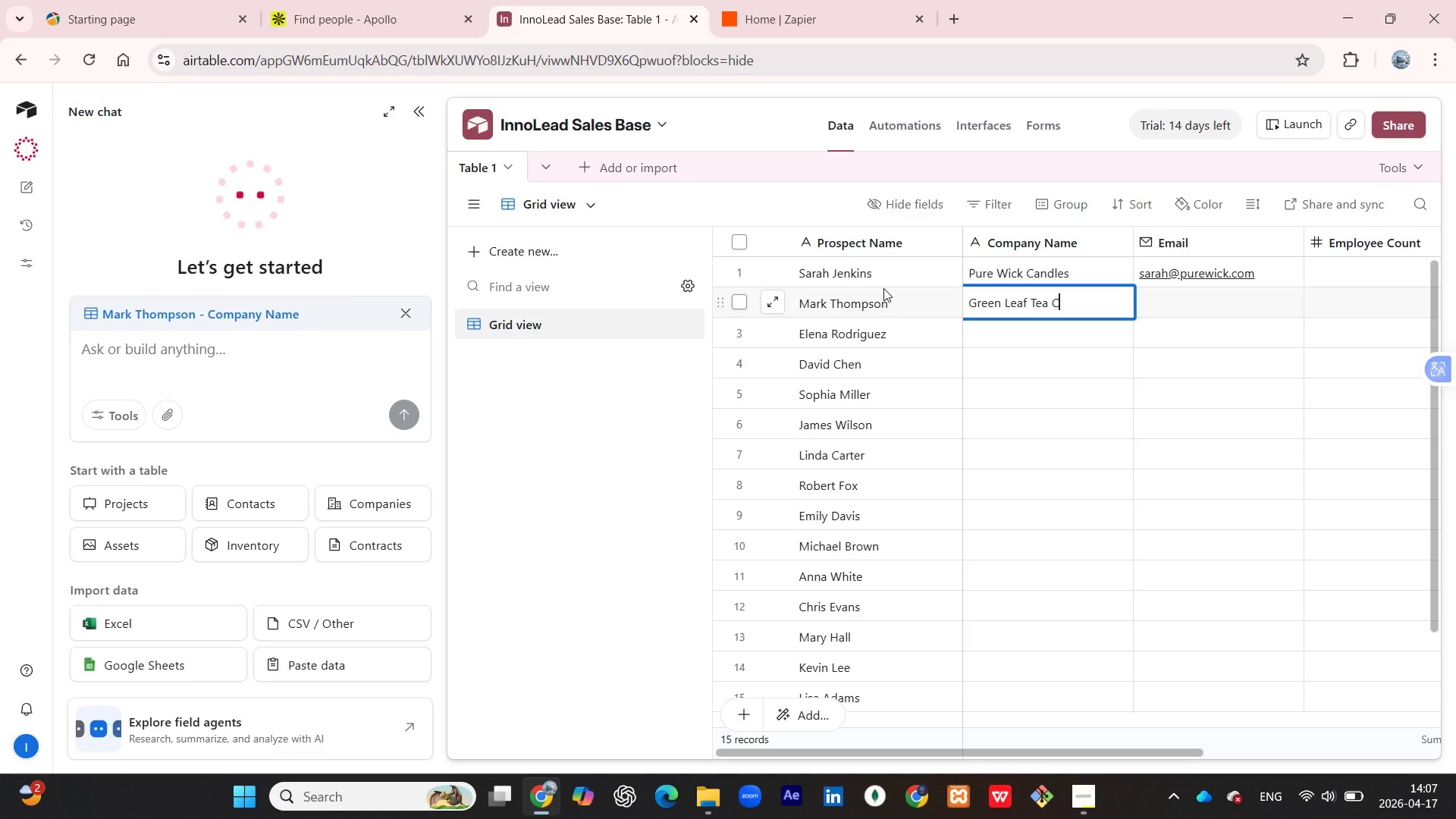 
key(CapsLock)
 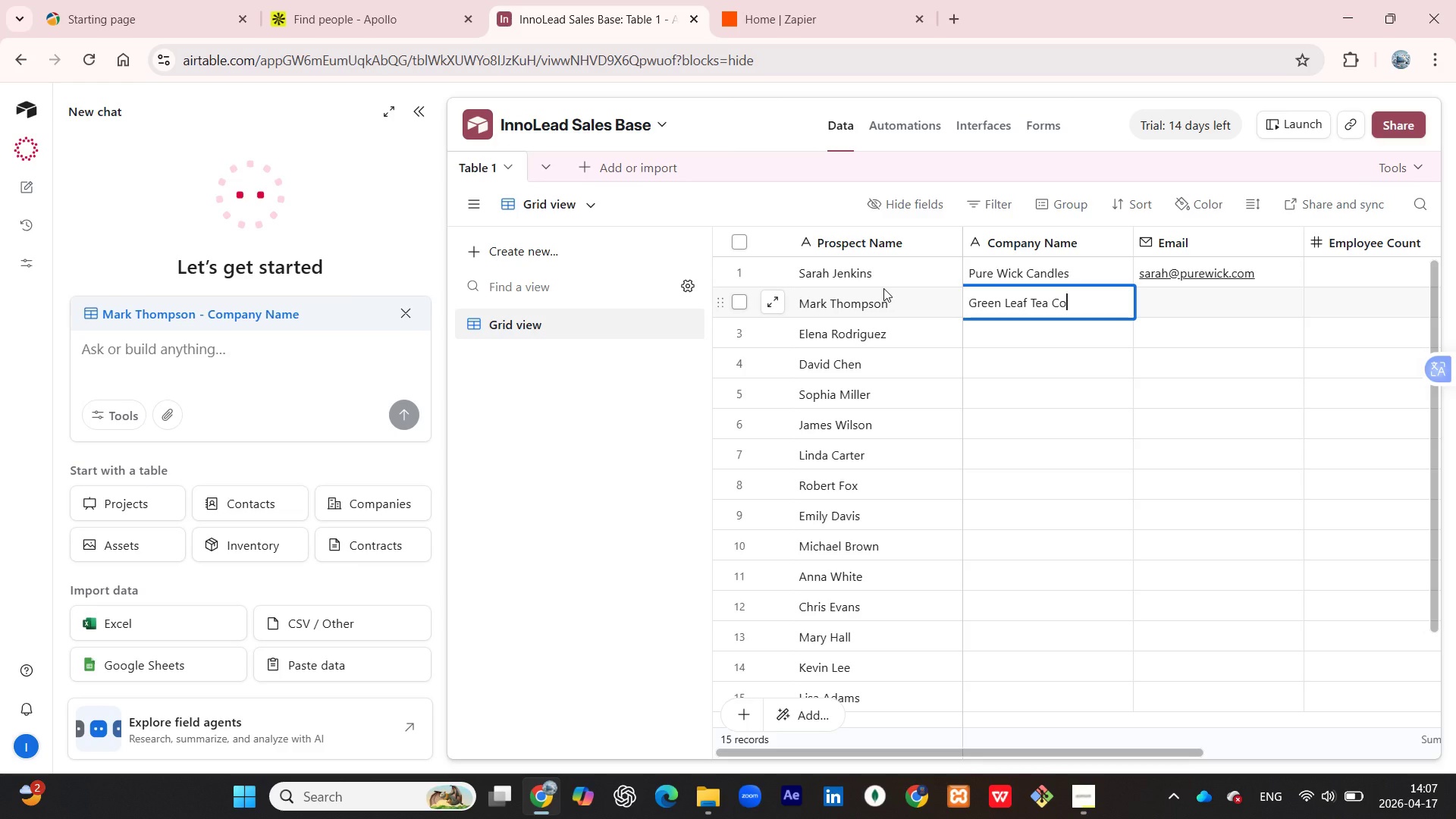 
key(O)
 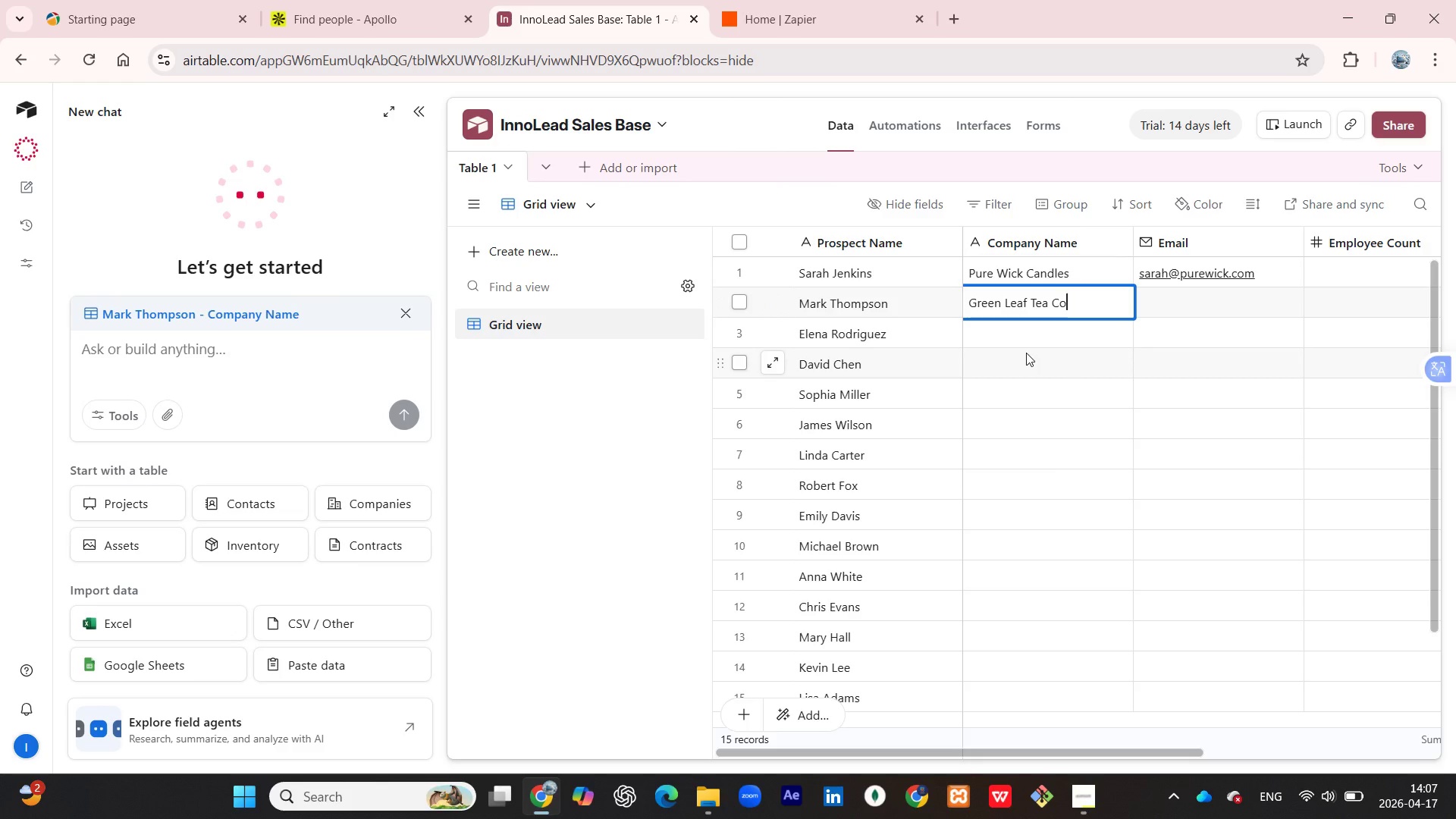 
double_click([1006, 339])
 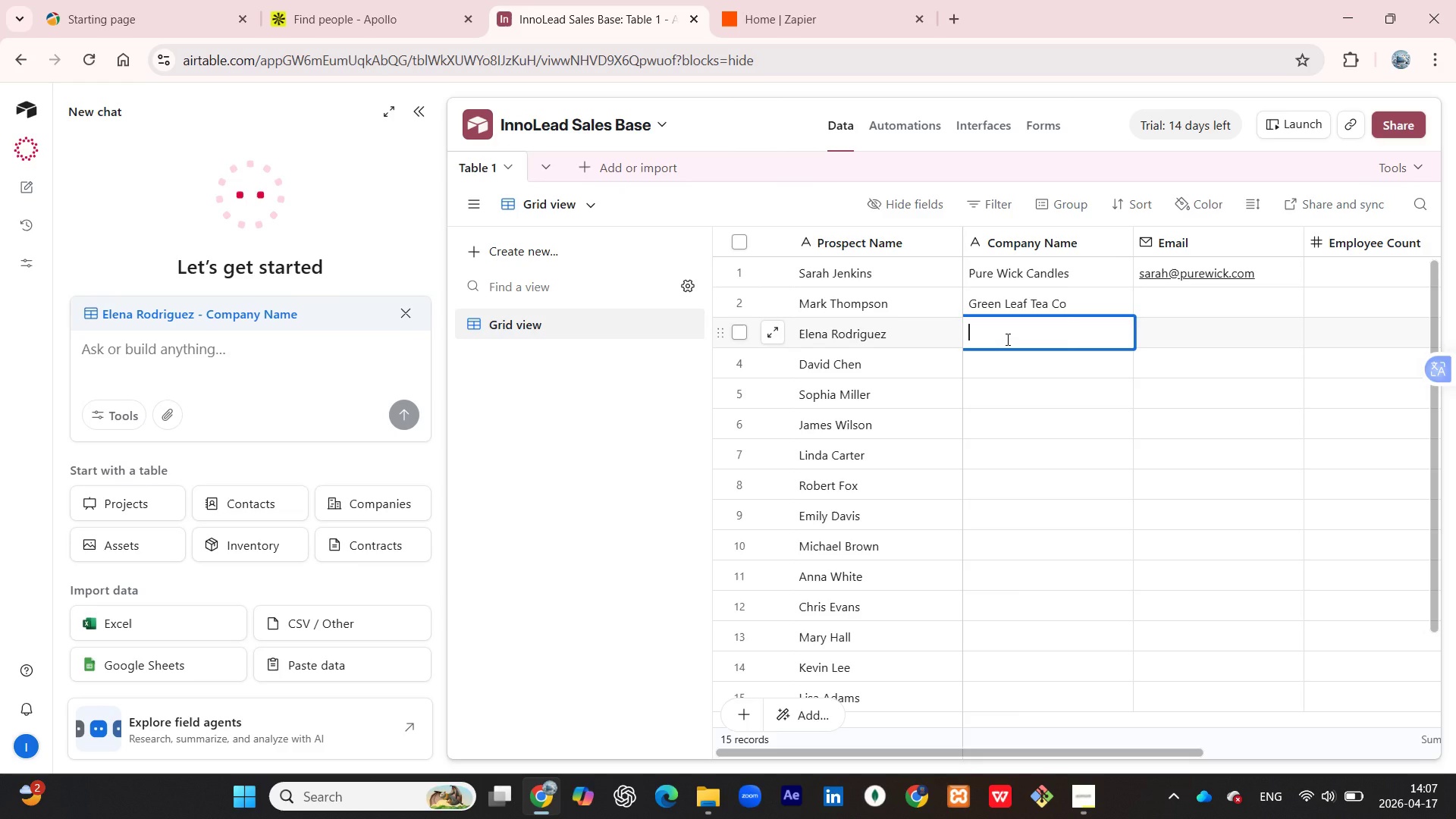 
type(Bloom Subscription)
 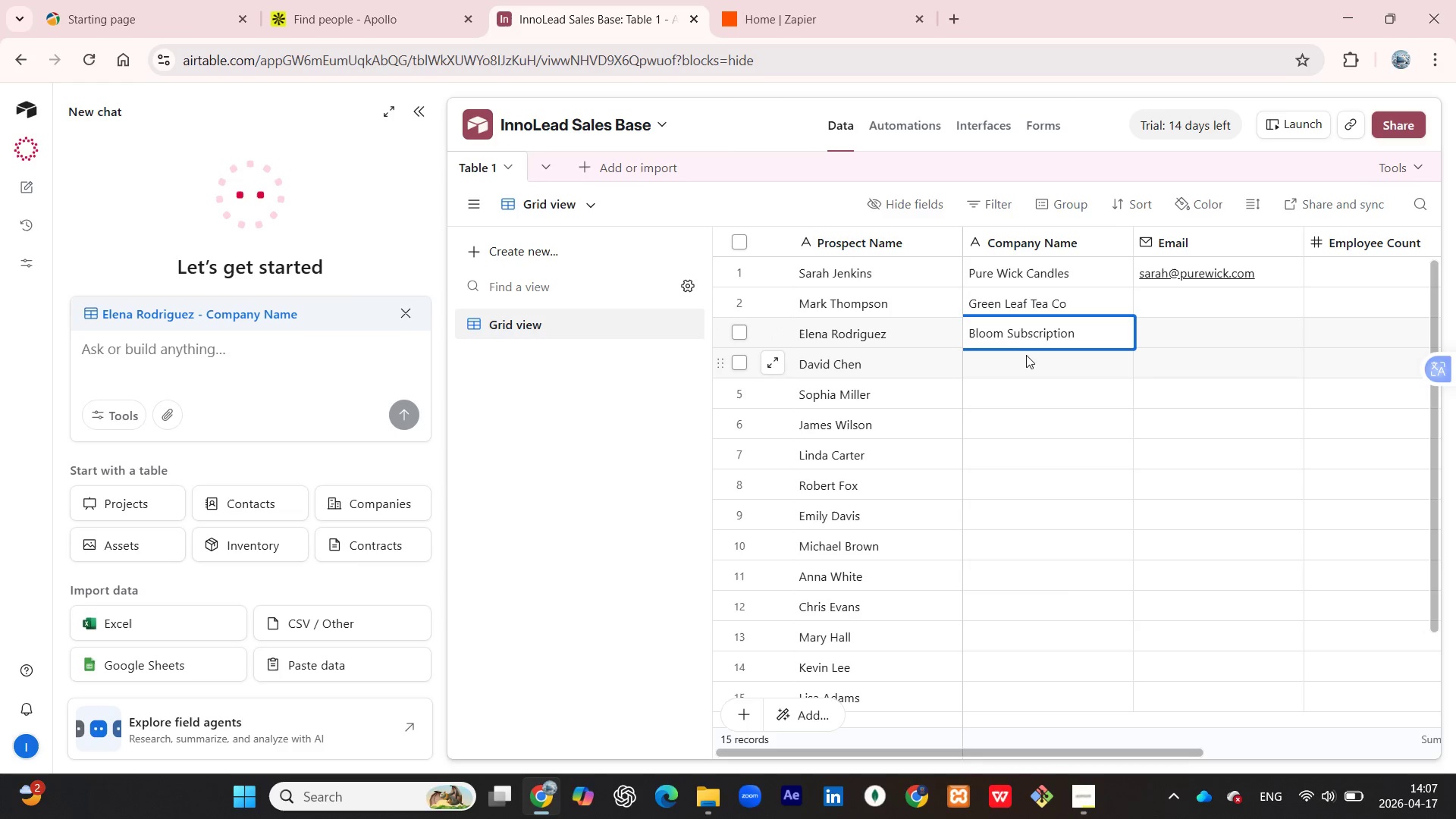 
left_click([1027, 357])
 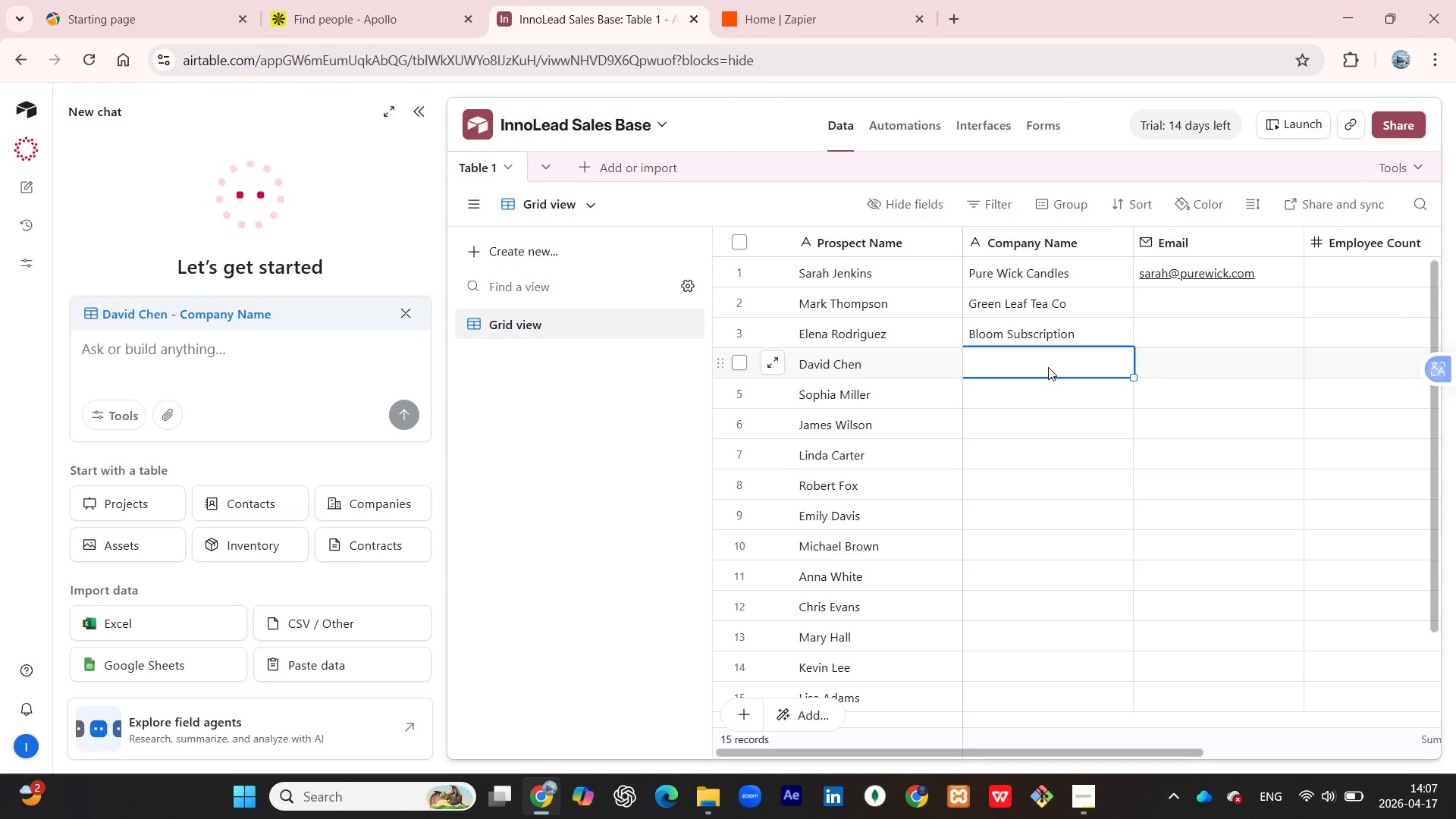 
left_click([1049, 368])
 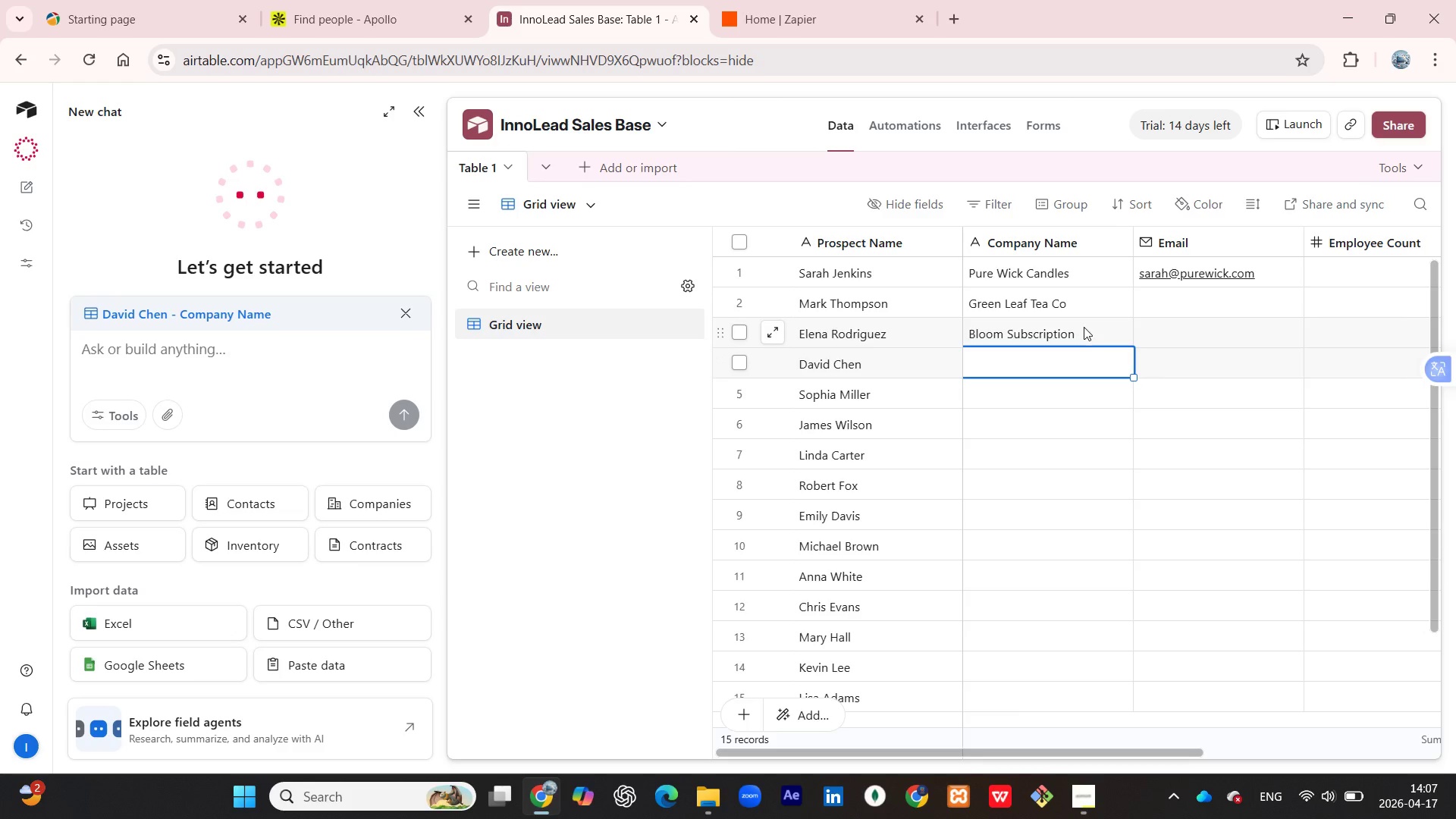 
double_click([1083, 328])
 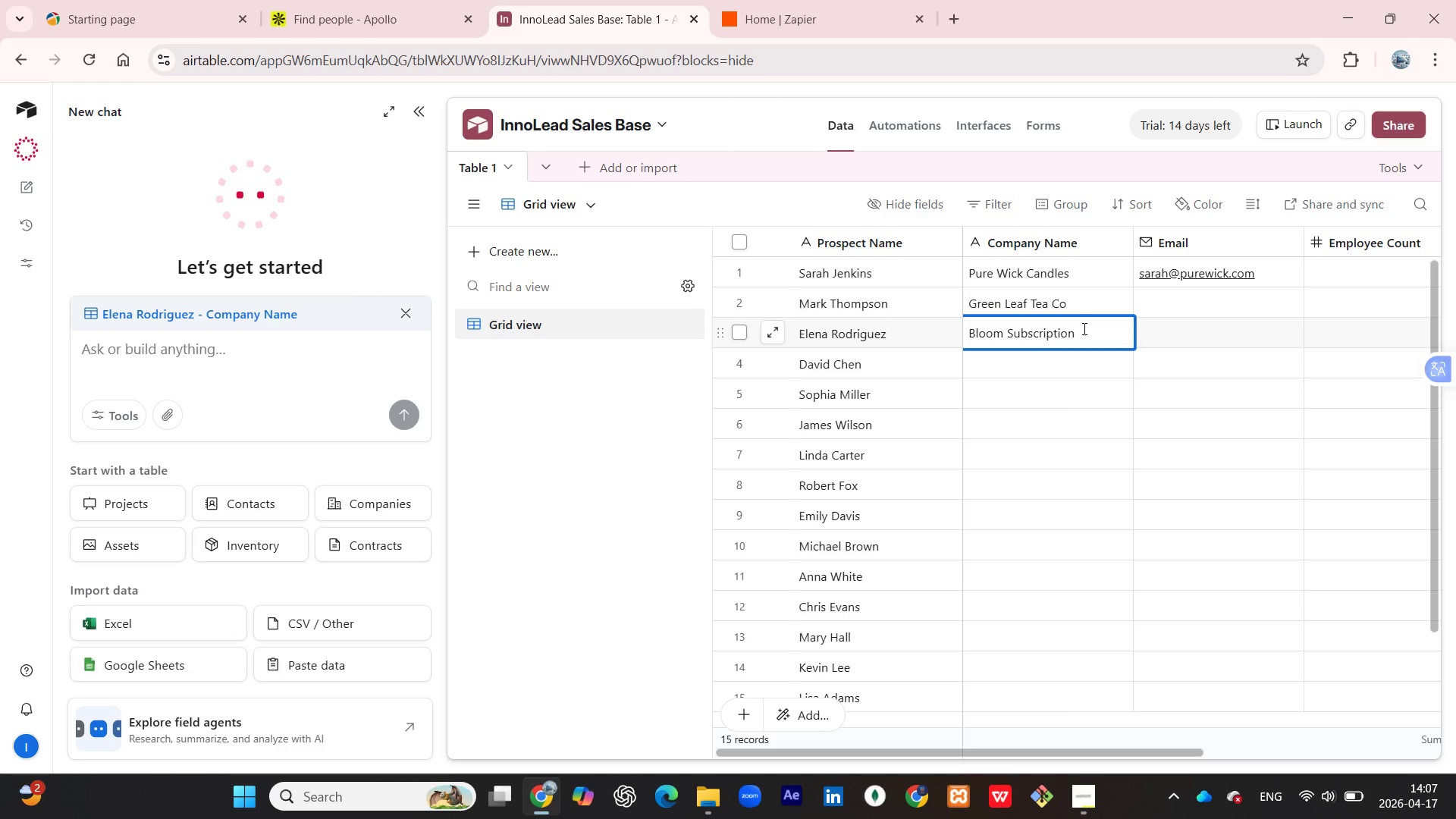 
type( Box)
 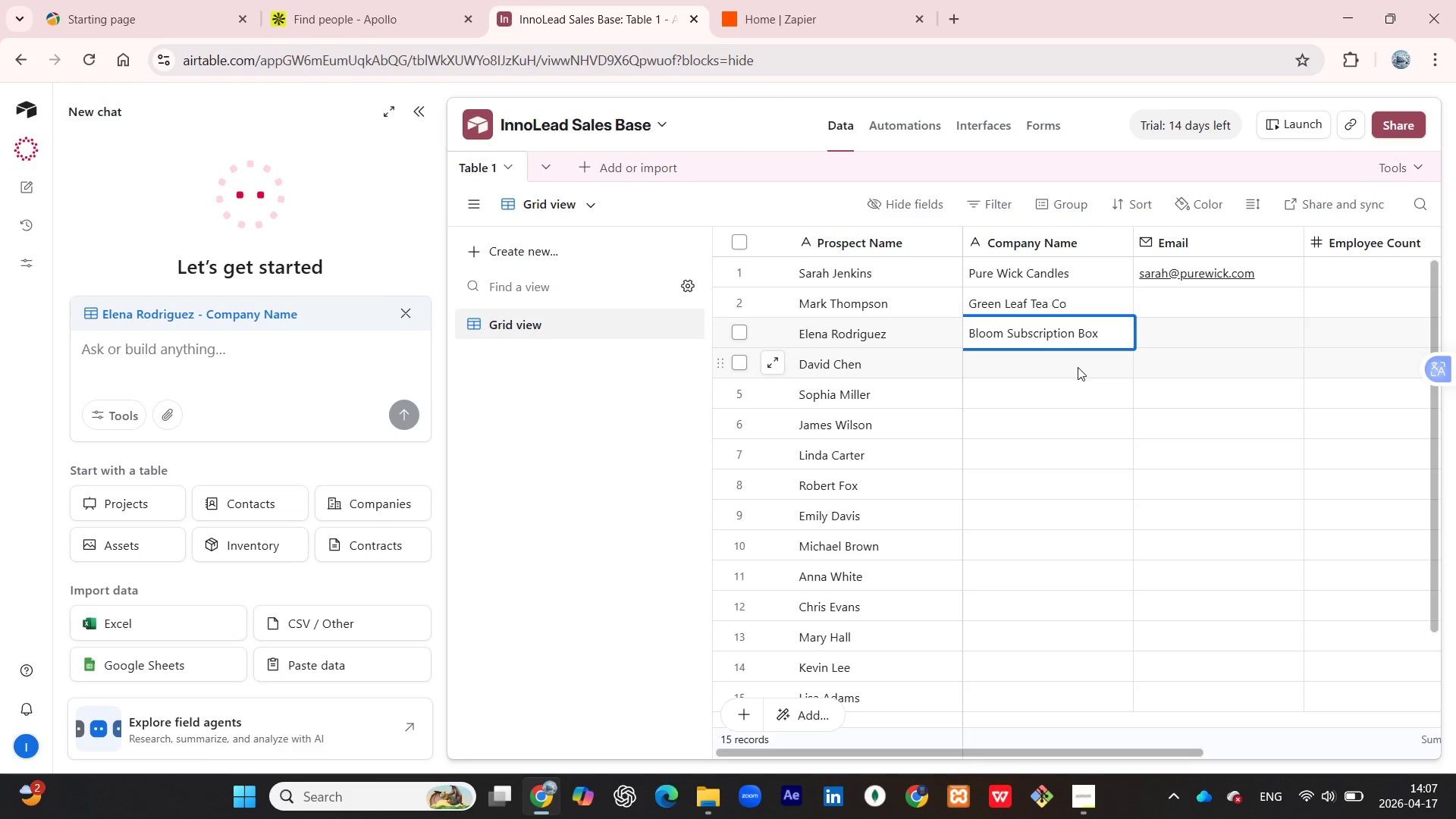 
left_click([1078, 367])
 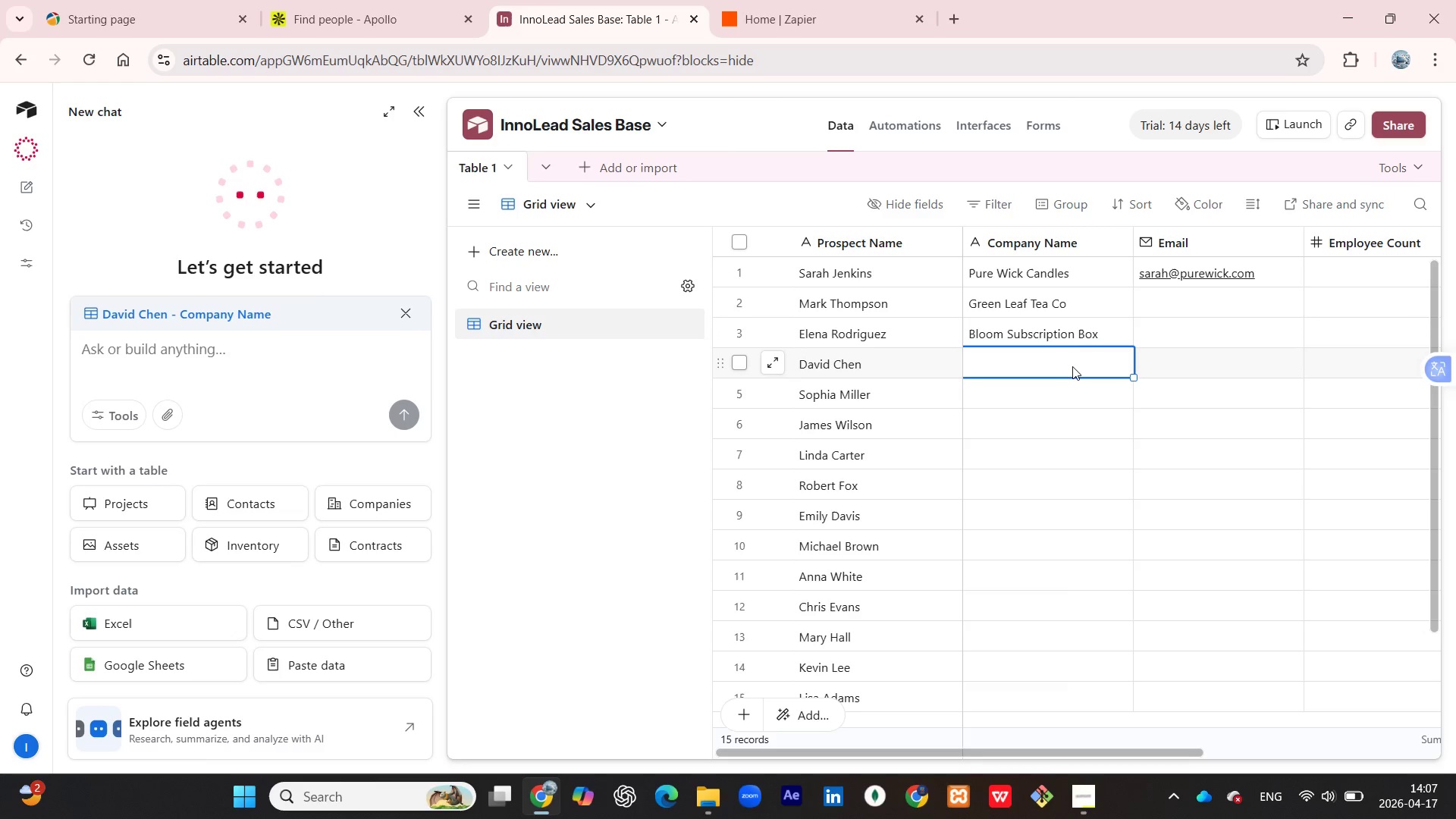 
left_click([1072, 366])
 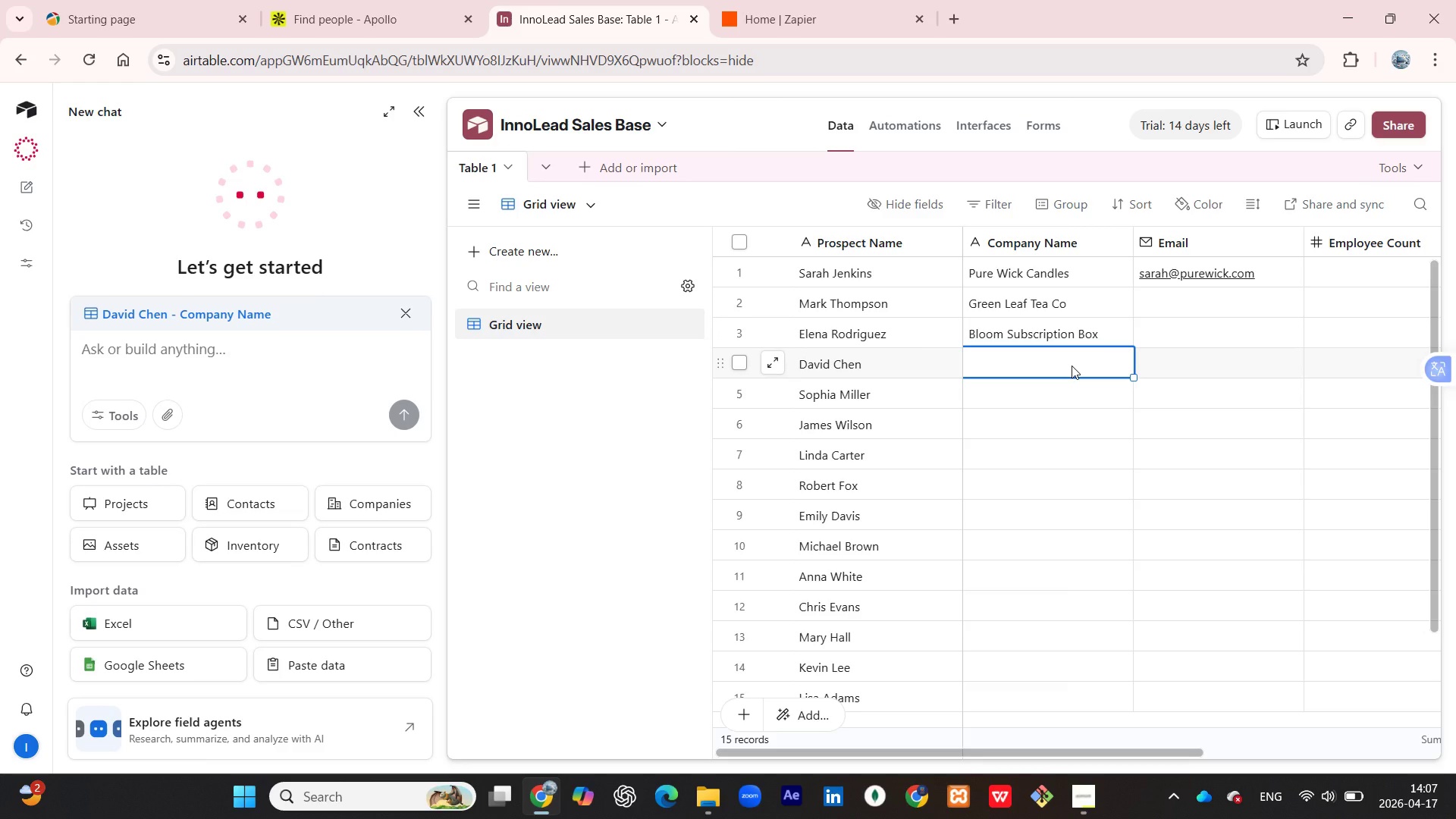 
type(Artisan Lea)
 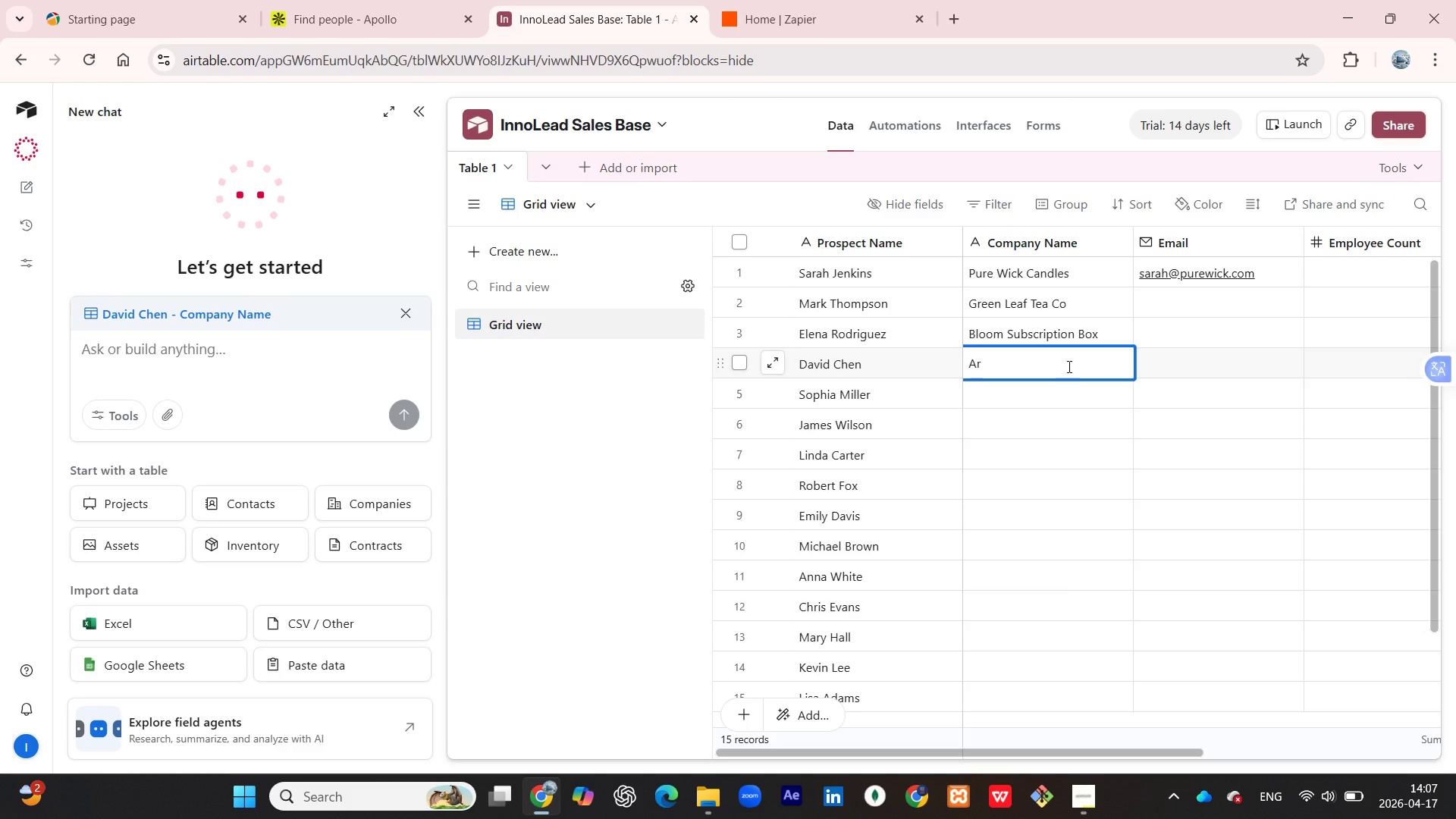 
key(T)
 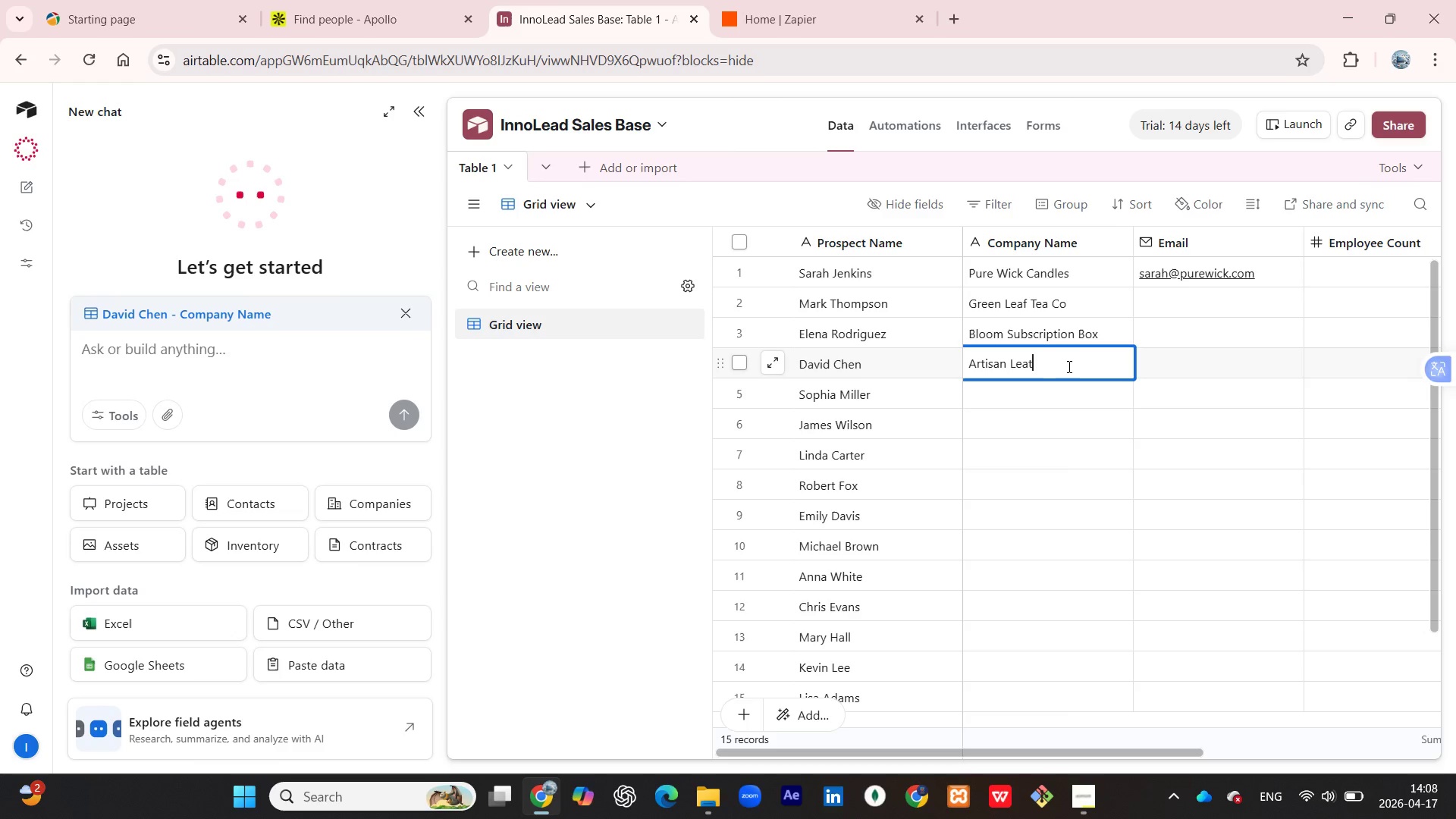 
wait(31.06)
 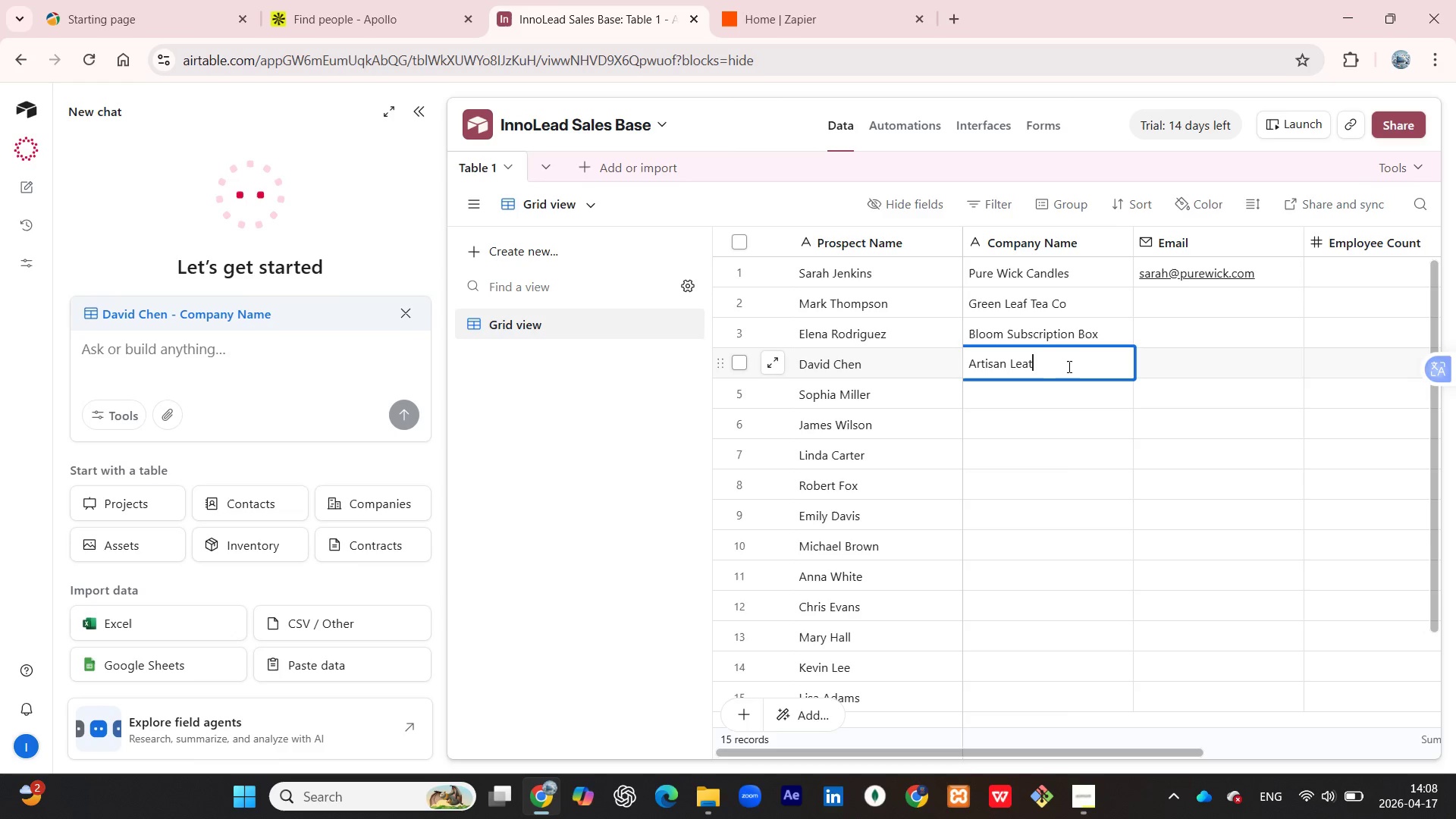 
type(her Goods)
 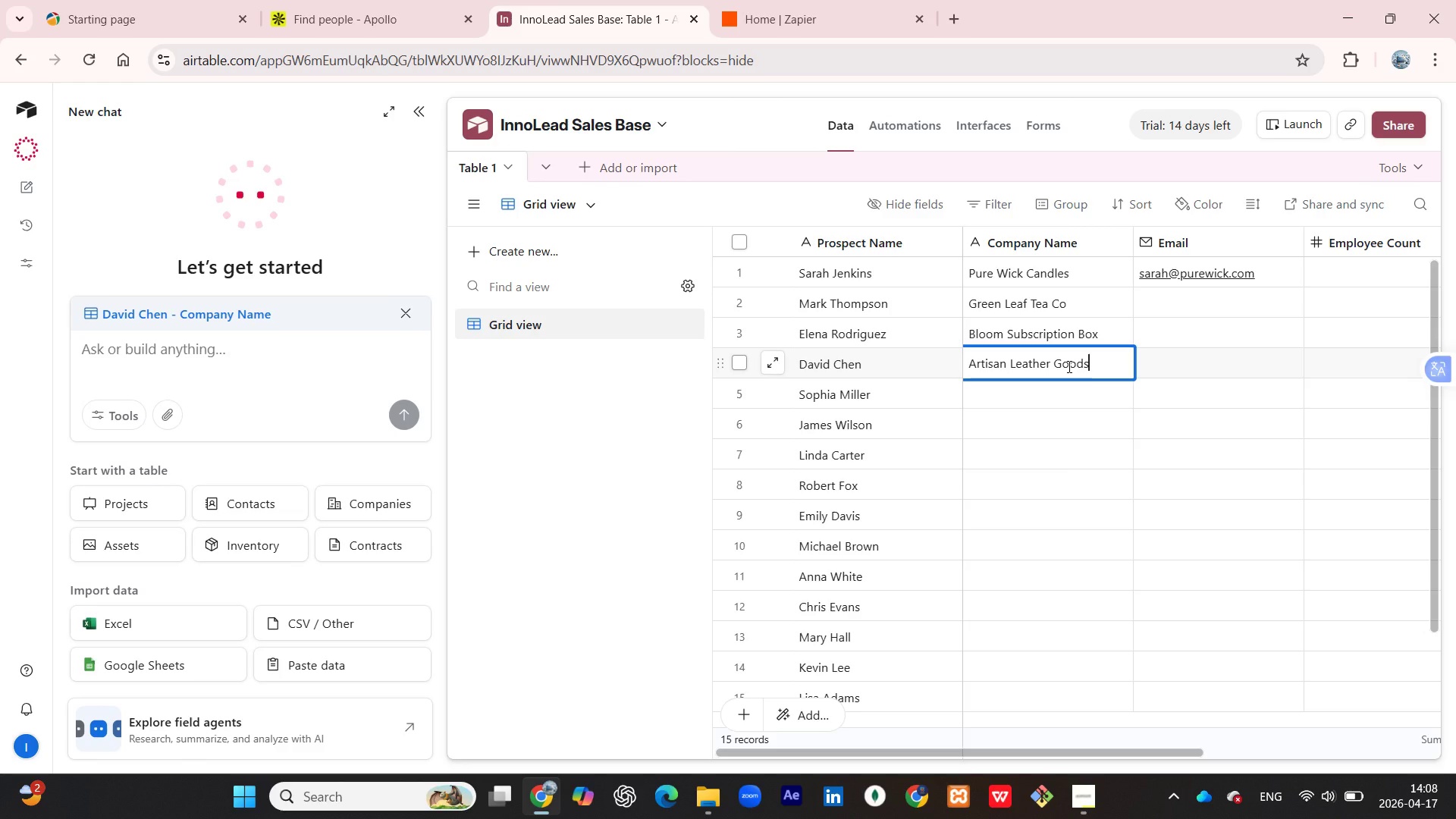 
wait(16.7)
 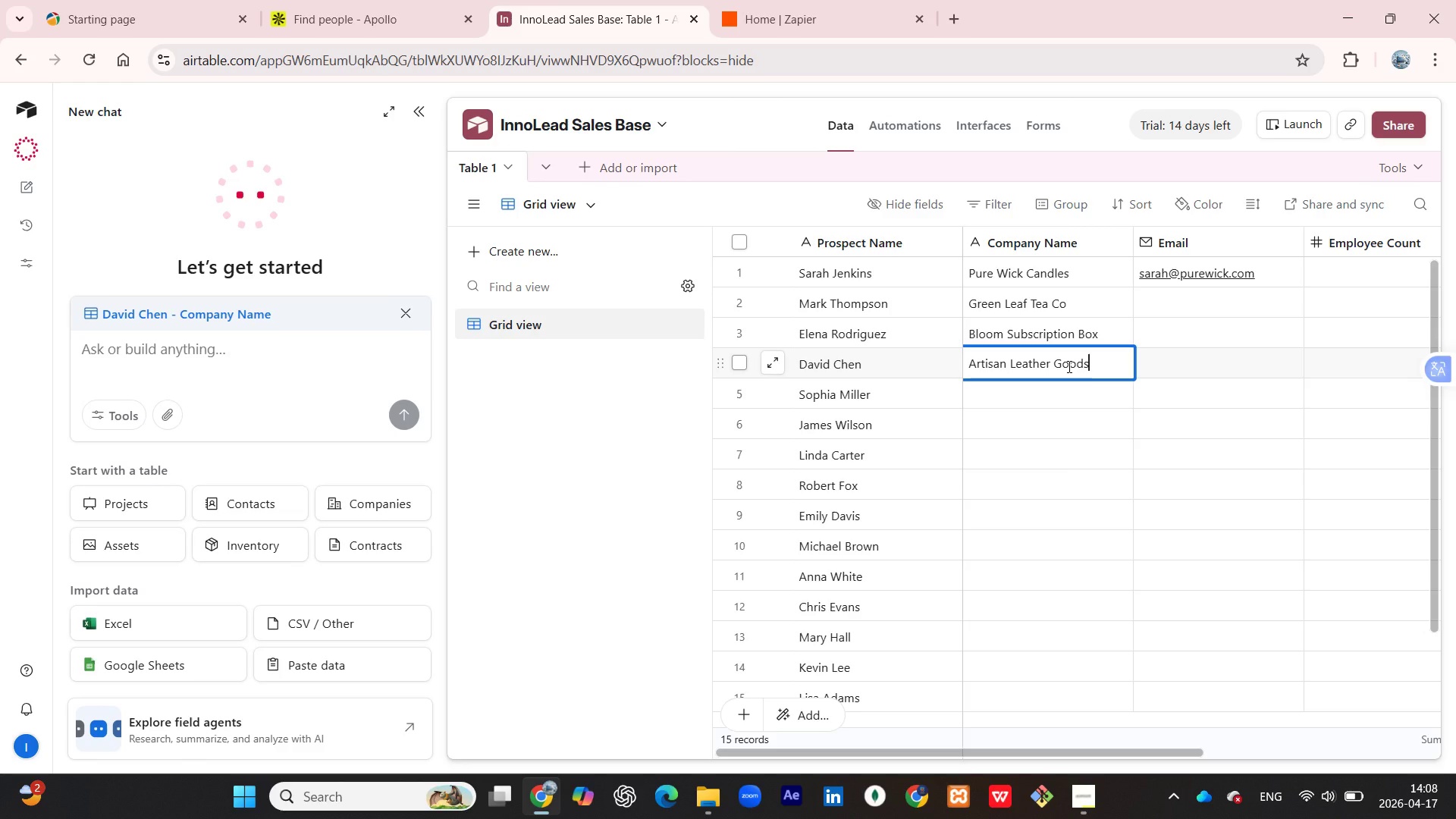 
left_click([999, 393])
 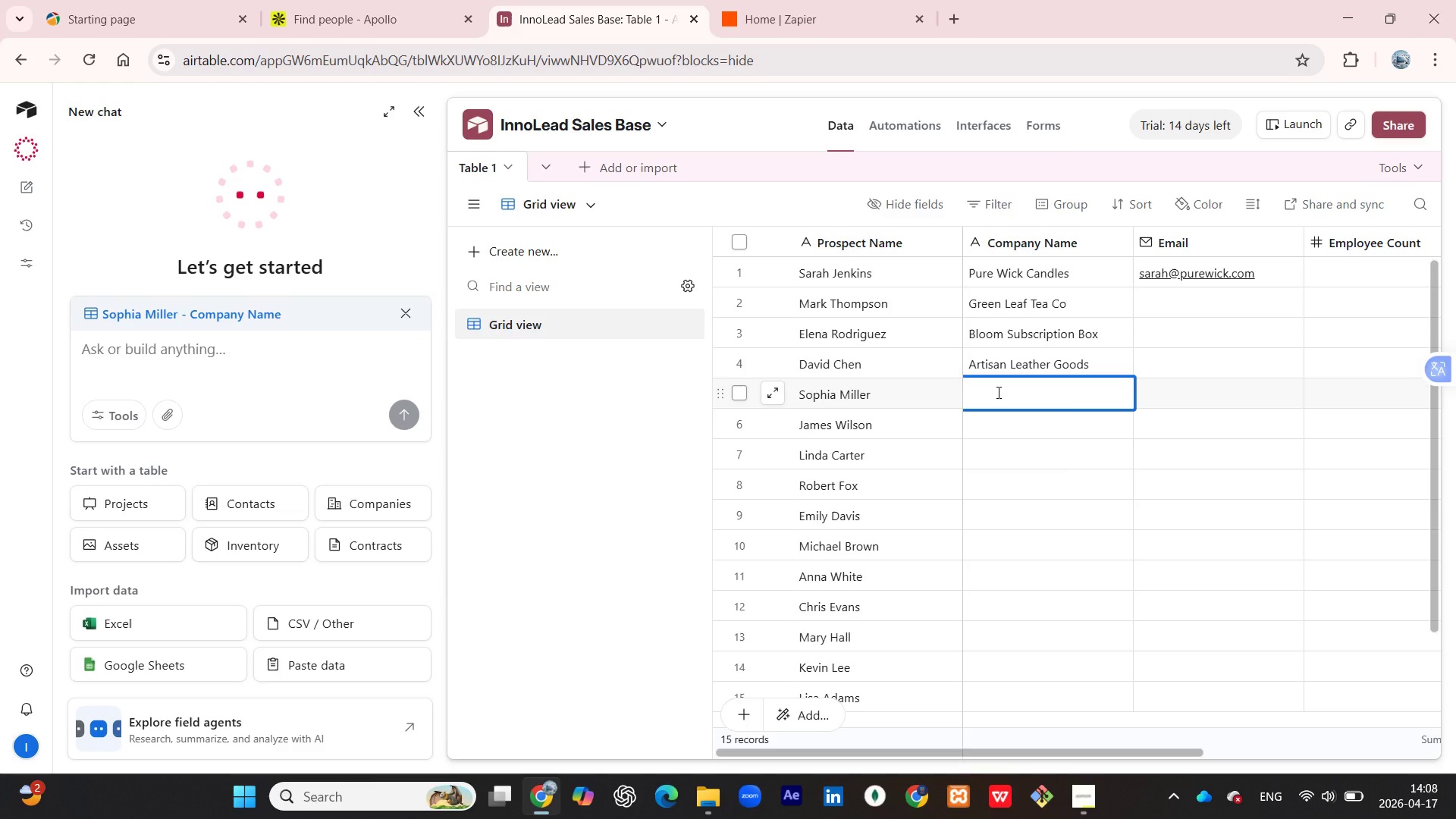 
type(Organic Roots Skincare)
 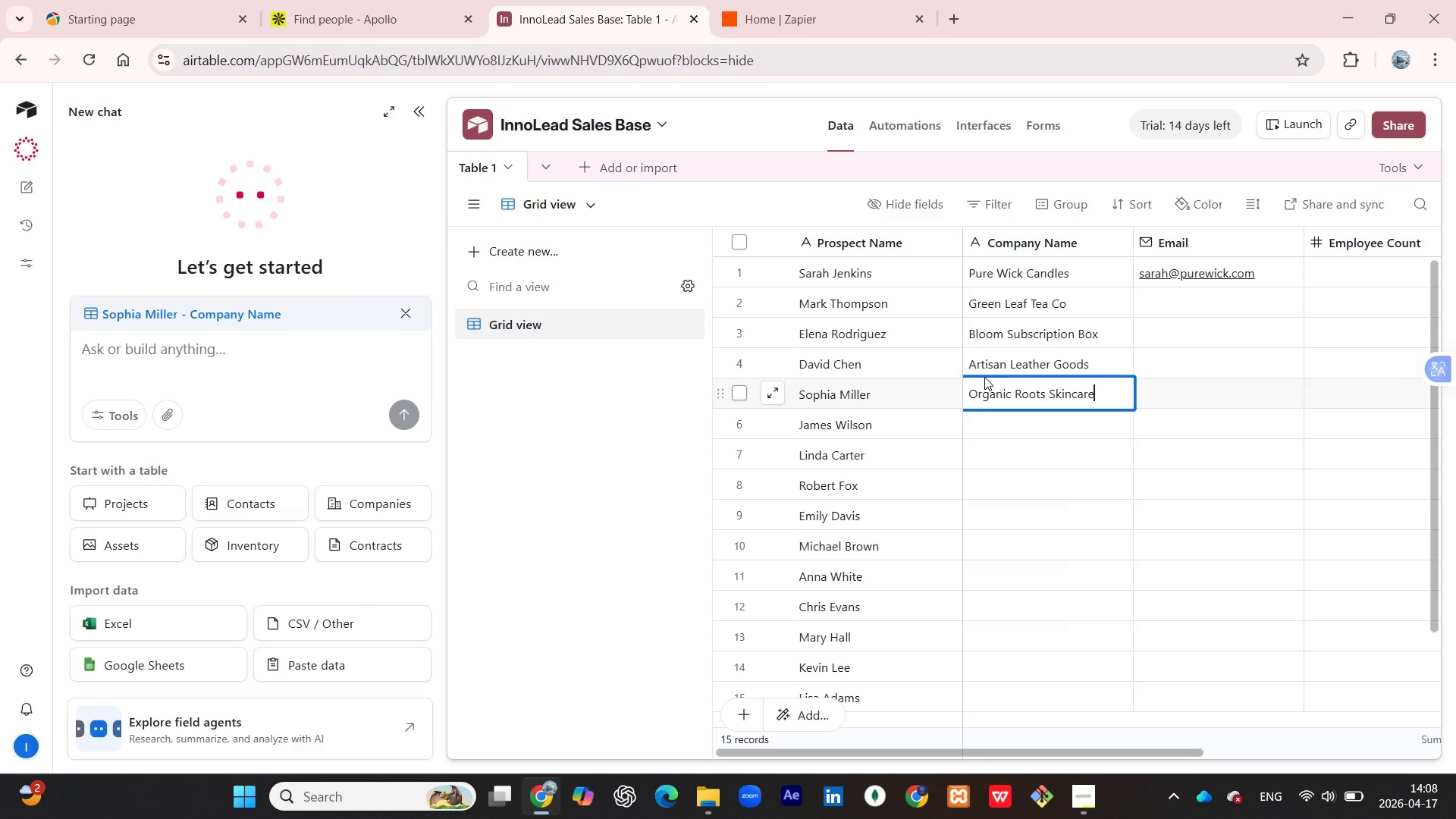 
wait(7.02)
 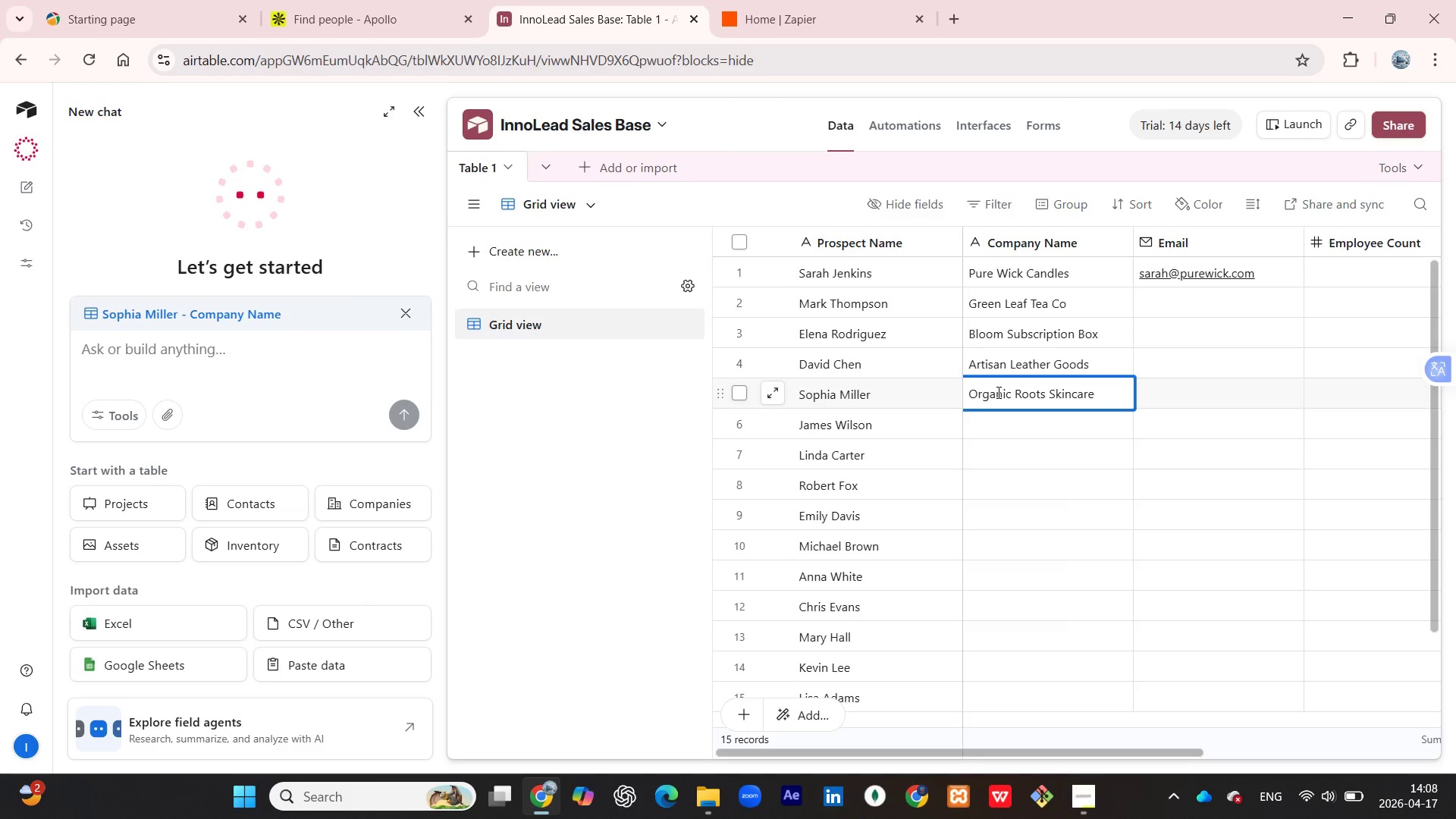 
double_click([993, 425])
 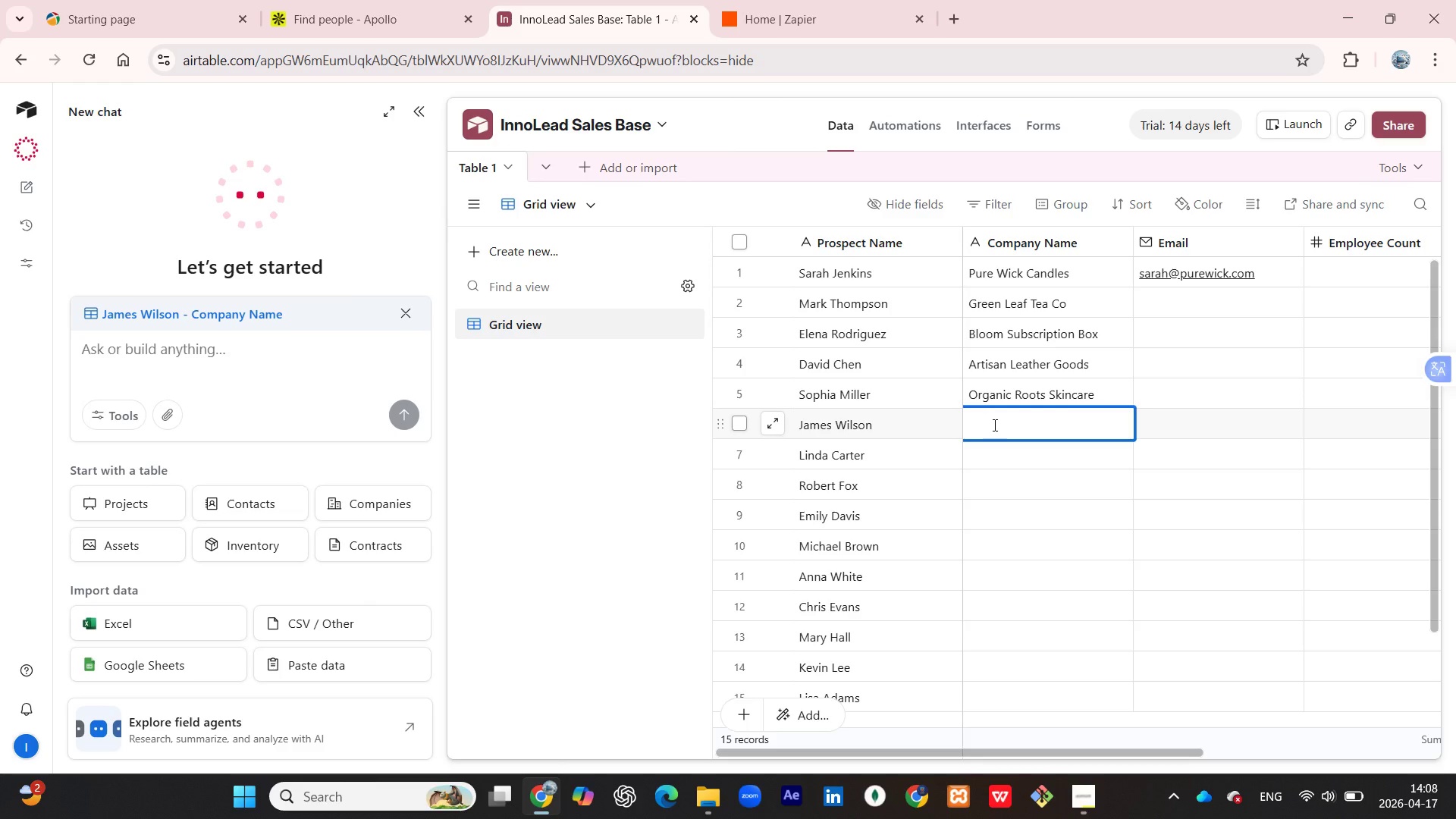 
type(Brew )
 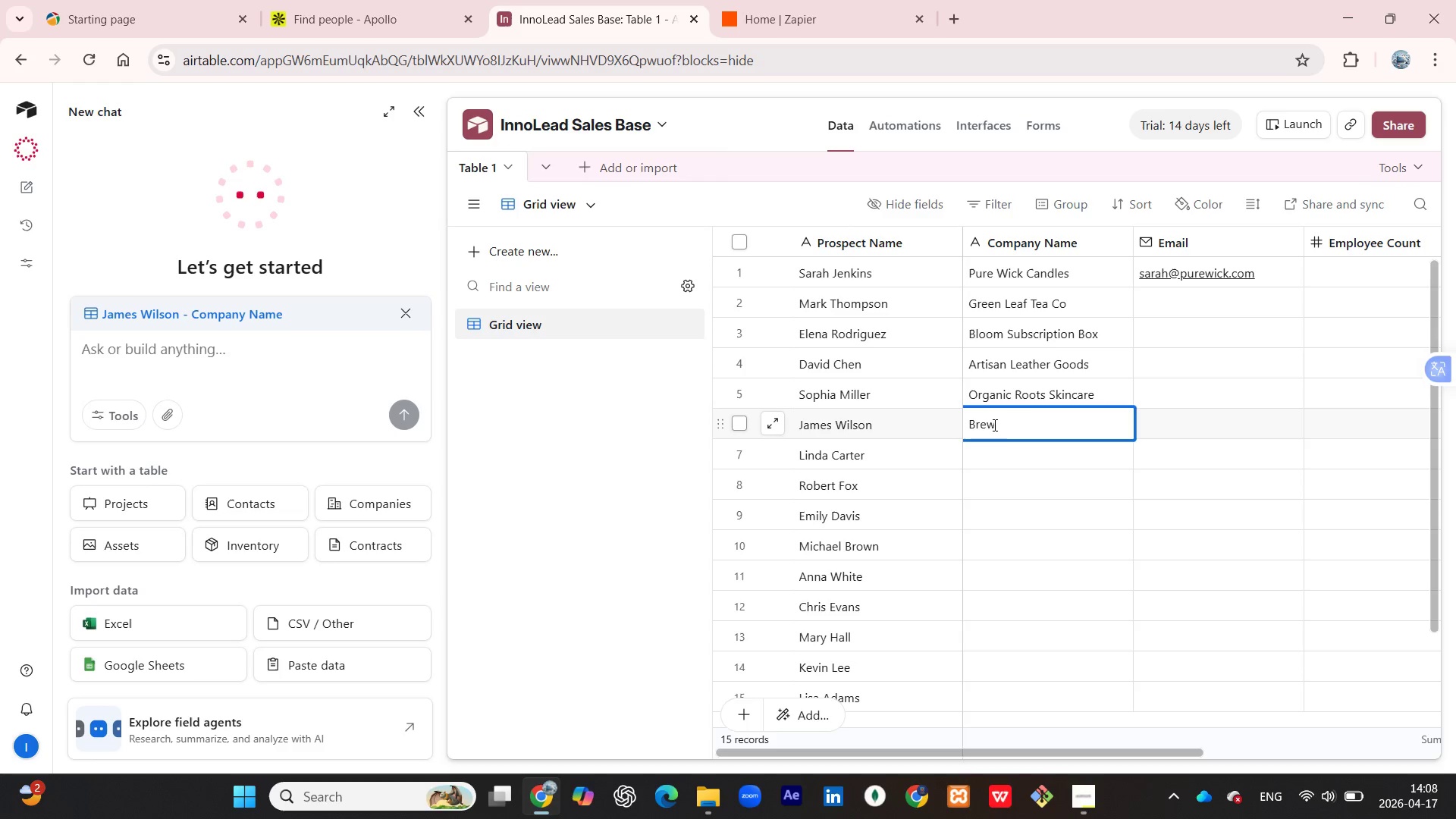 
hold_key(key=ShiftLeft, duration=6.09)
 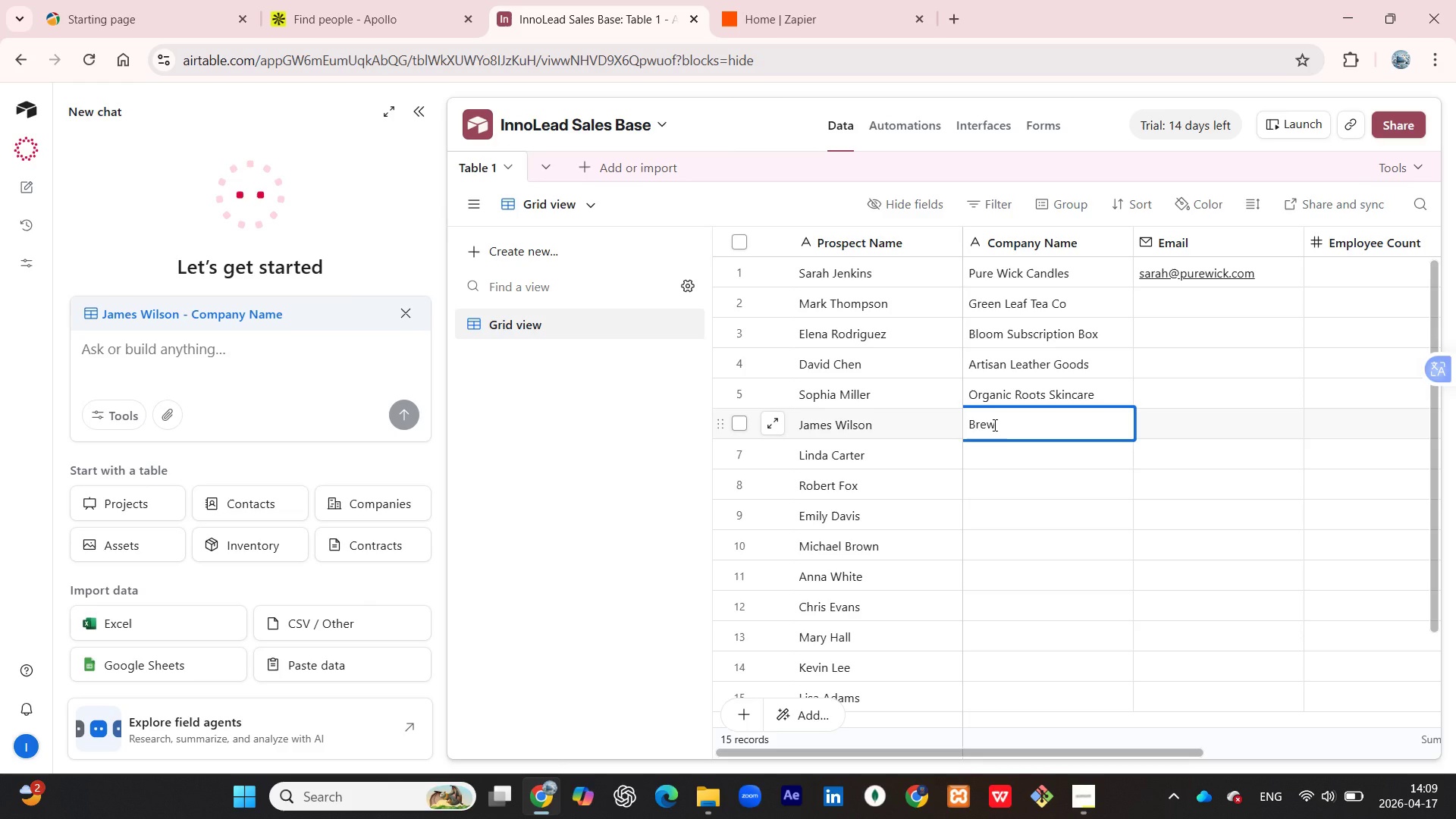 
wait(10.64)
 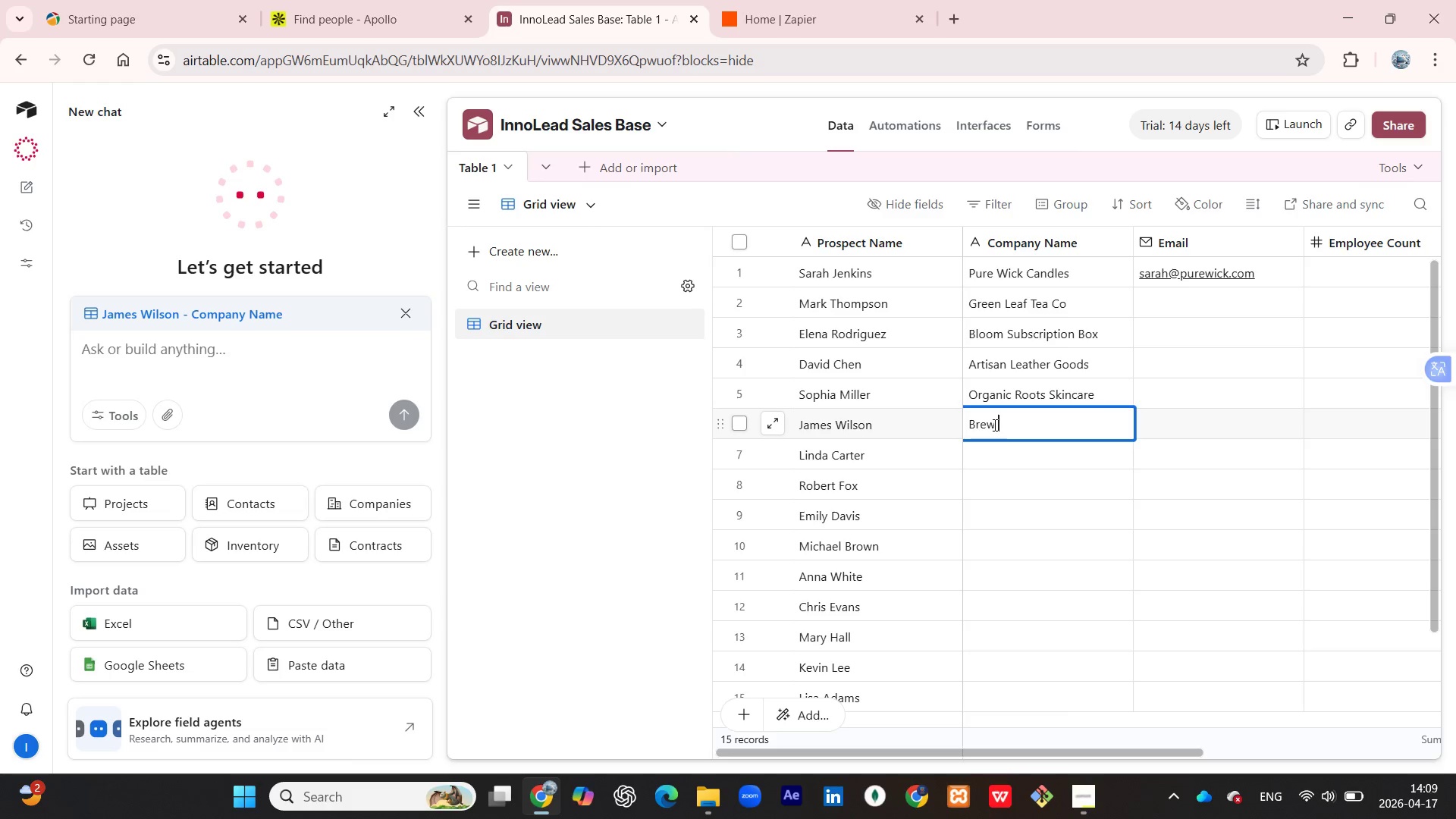 
key(Shift+5)
 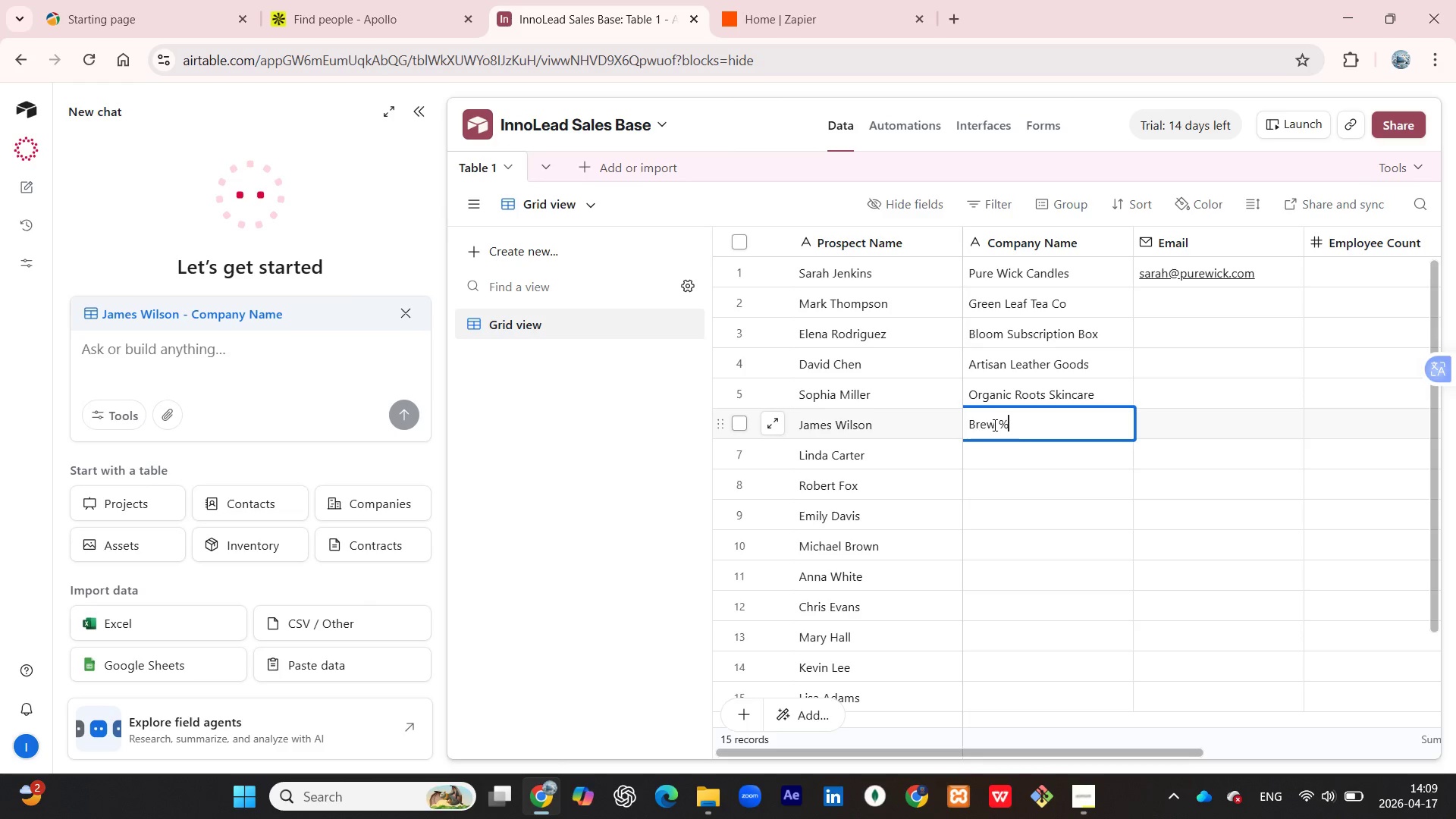 
key(Backspace)
 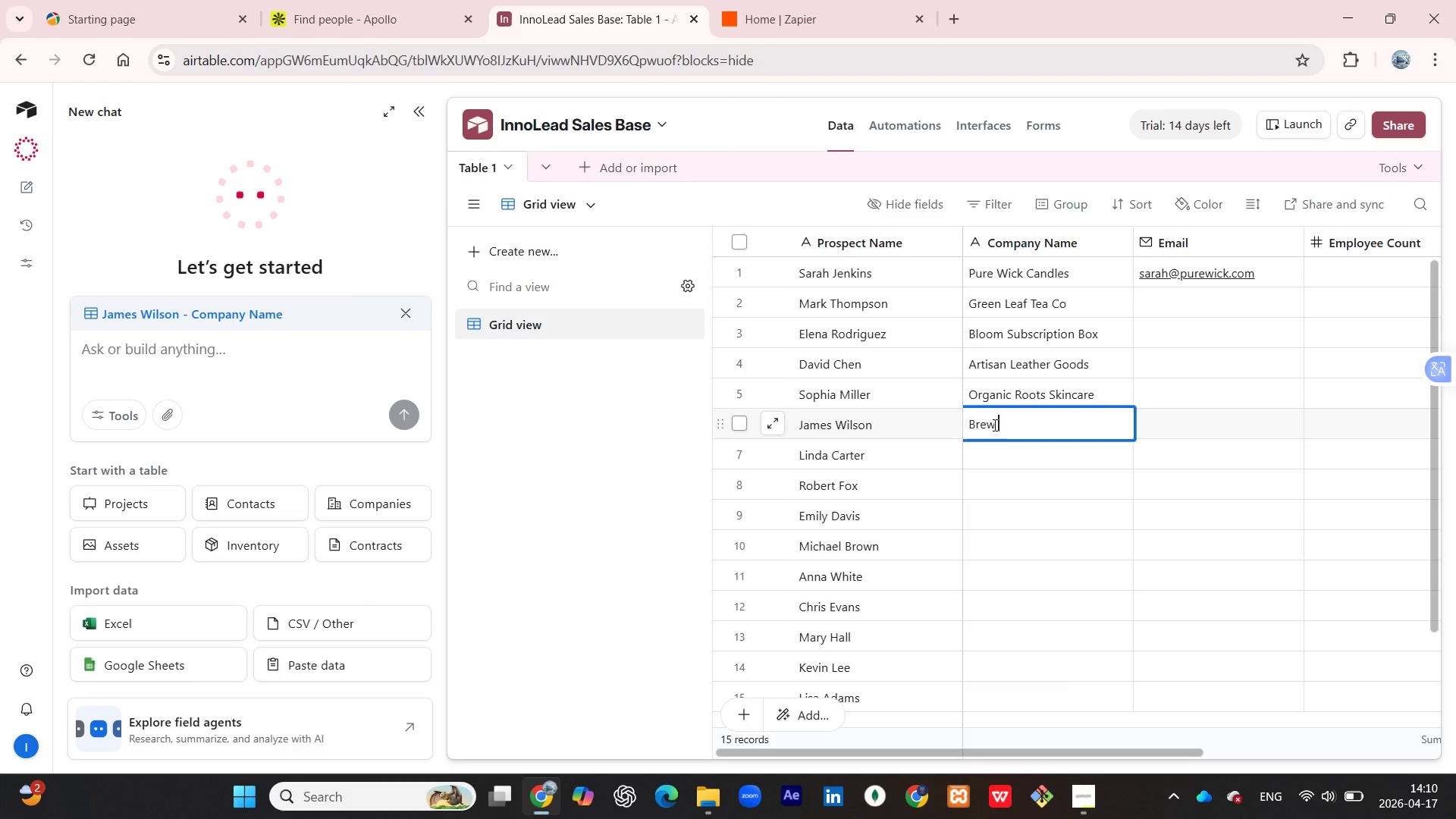 
wait(67.06)
 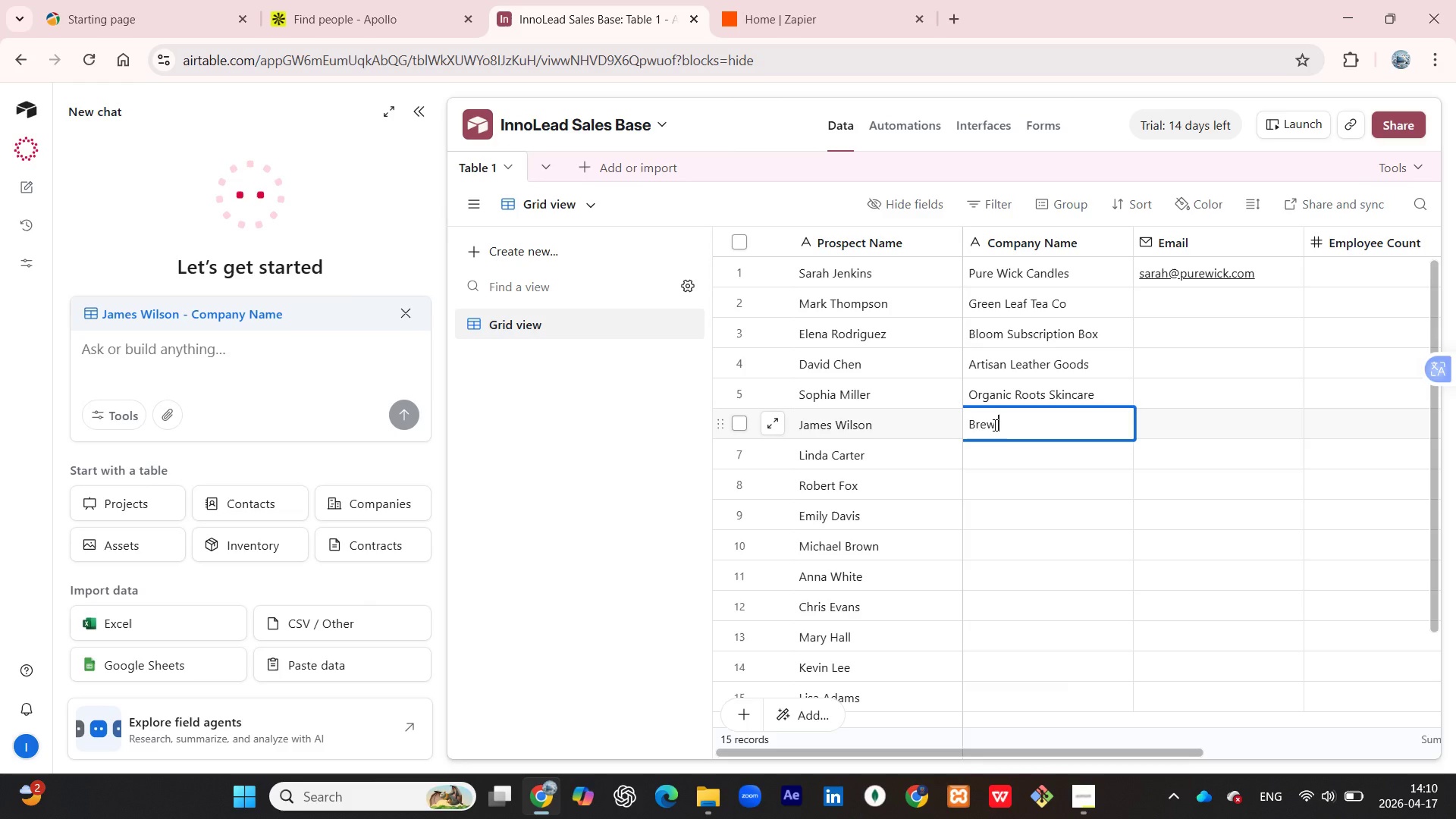 
key(Space)
 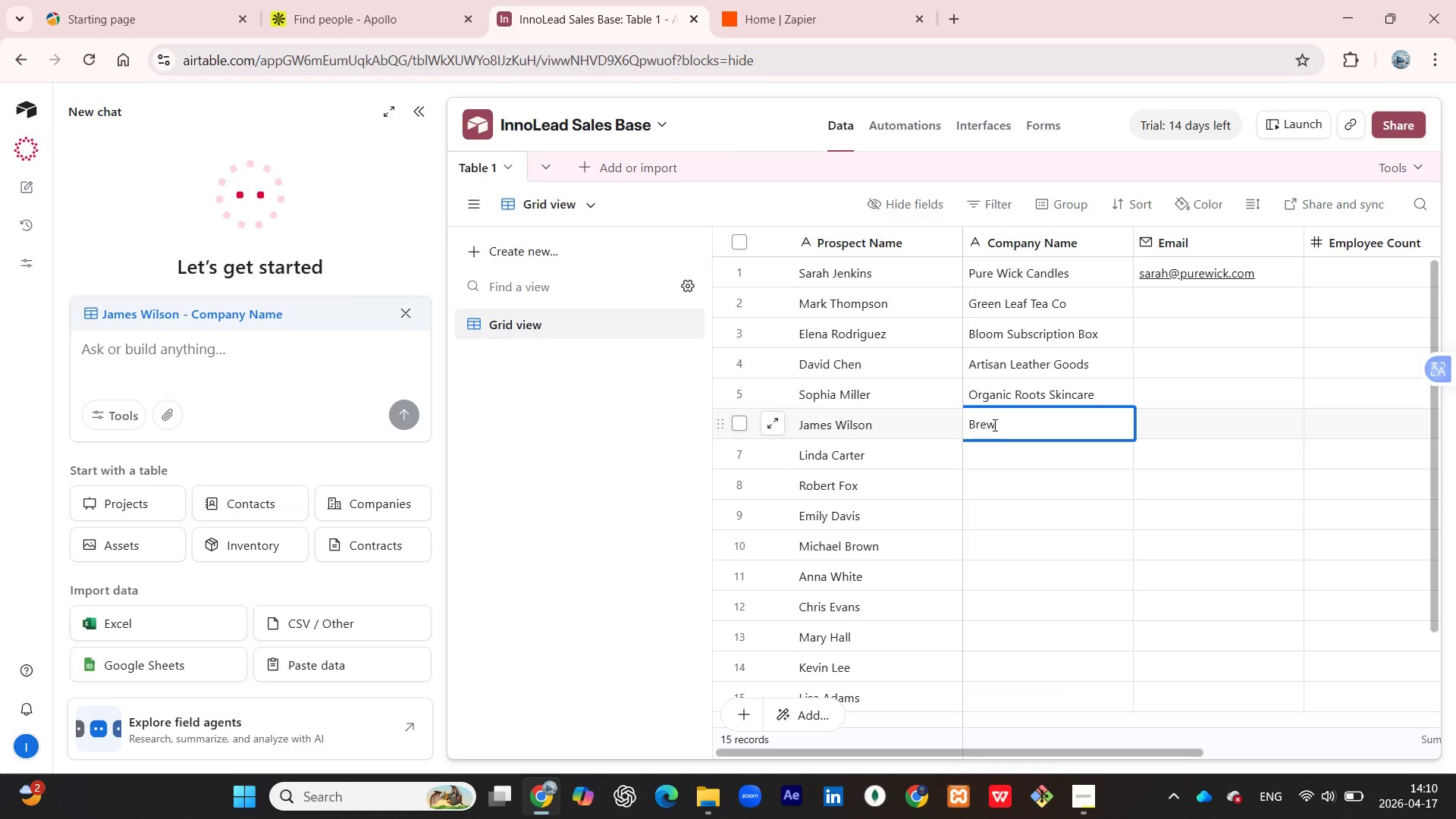 
type(& Bean Coffee)
 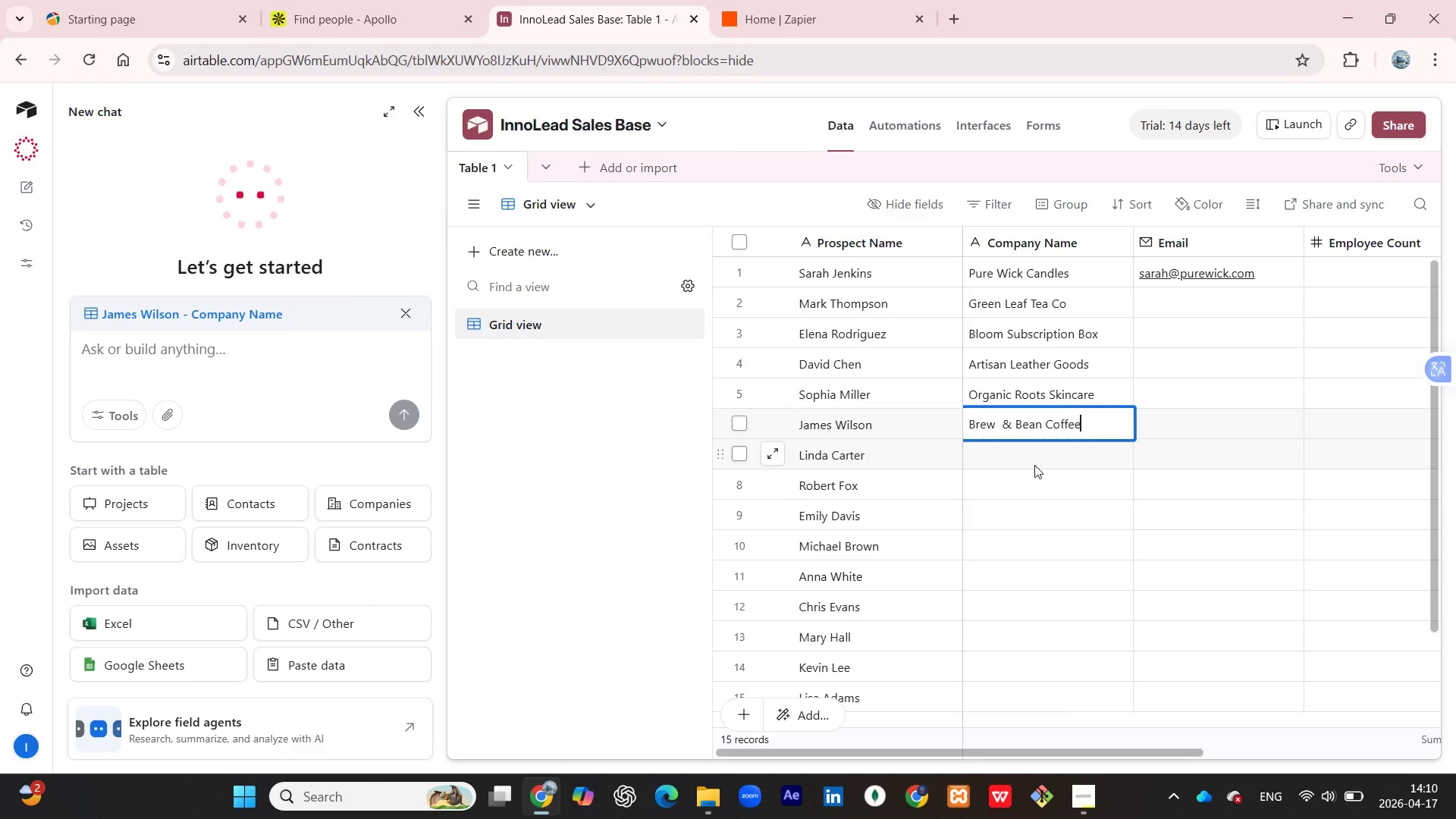 
left_click([1031, 460])
 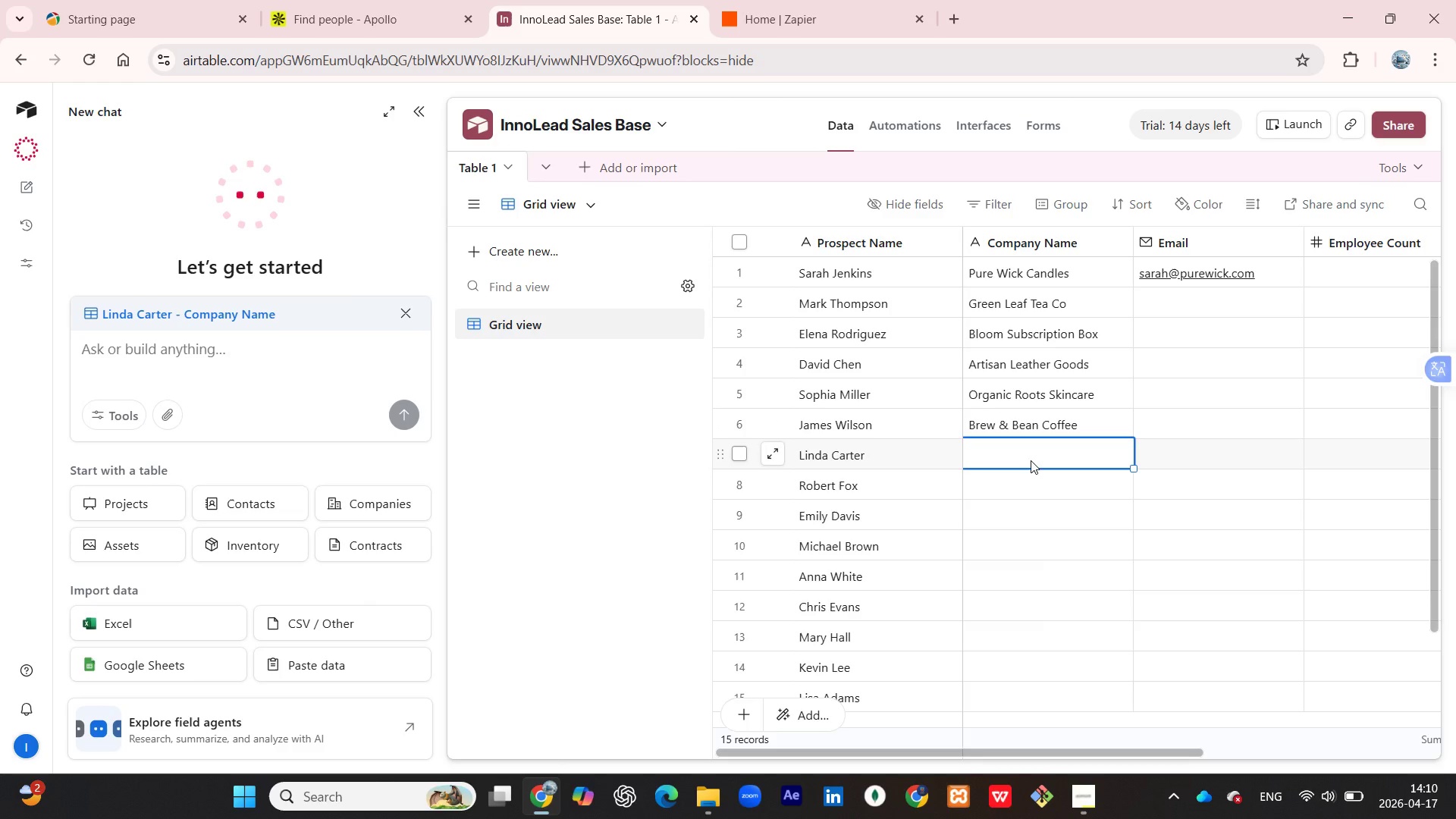 
left_click([1031, 460])
 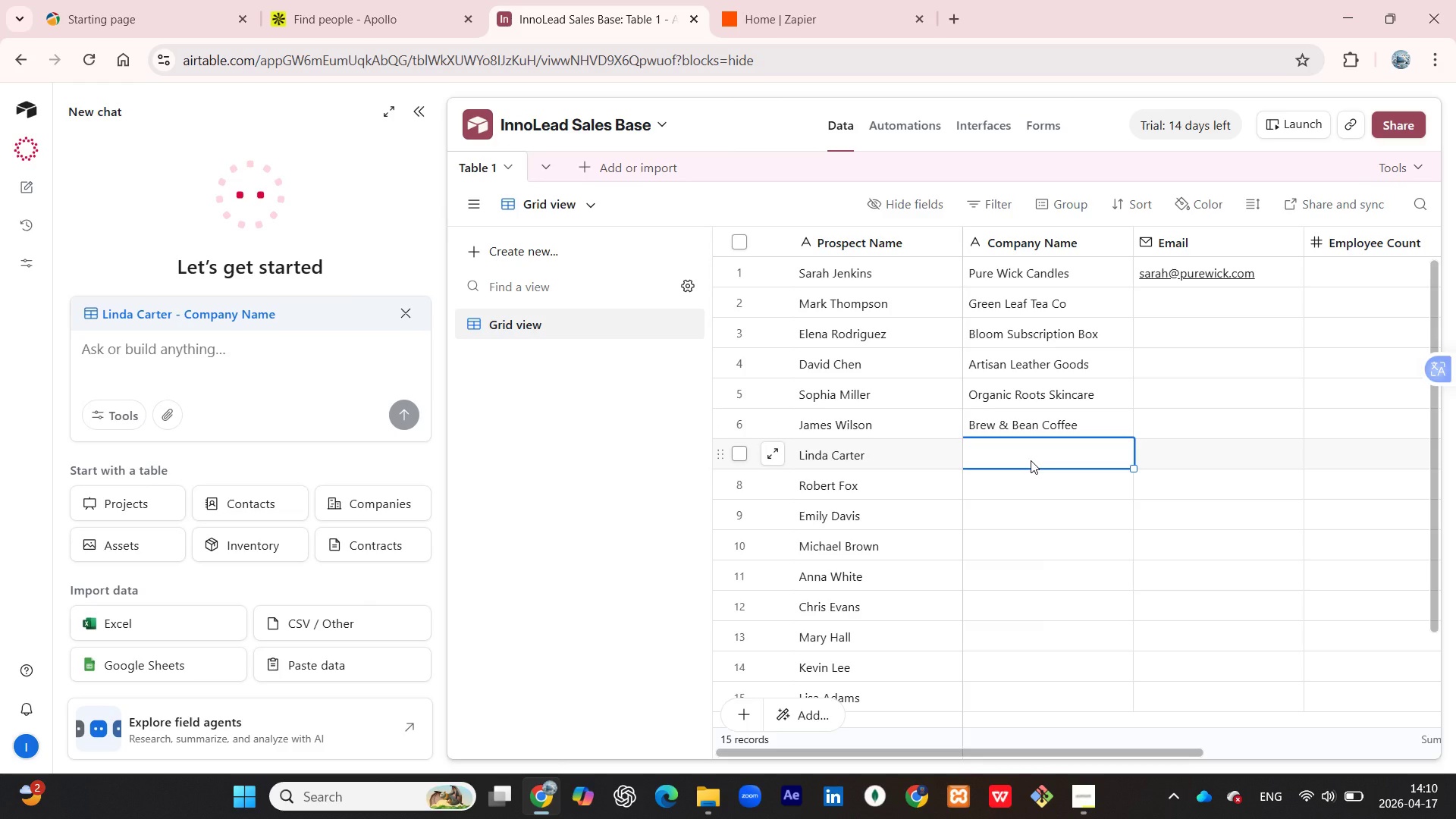 
type(Cozy Knits Workshop)
 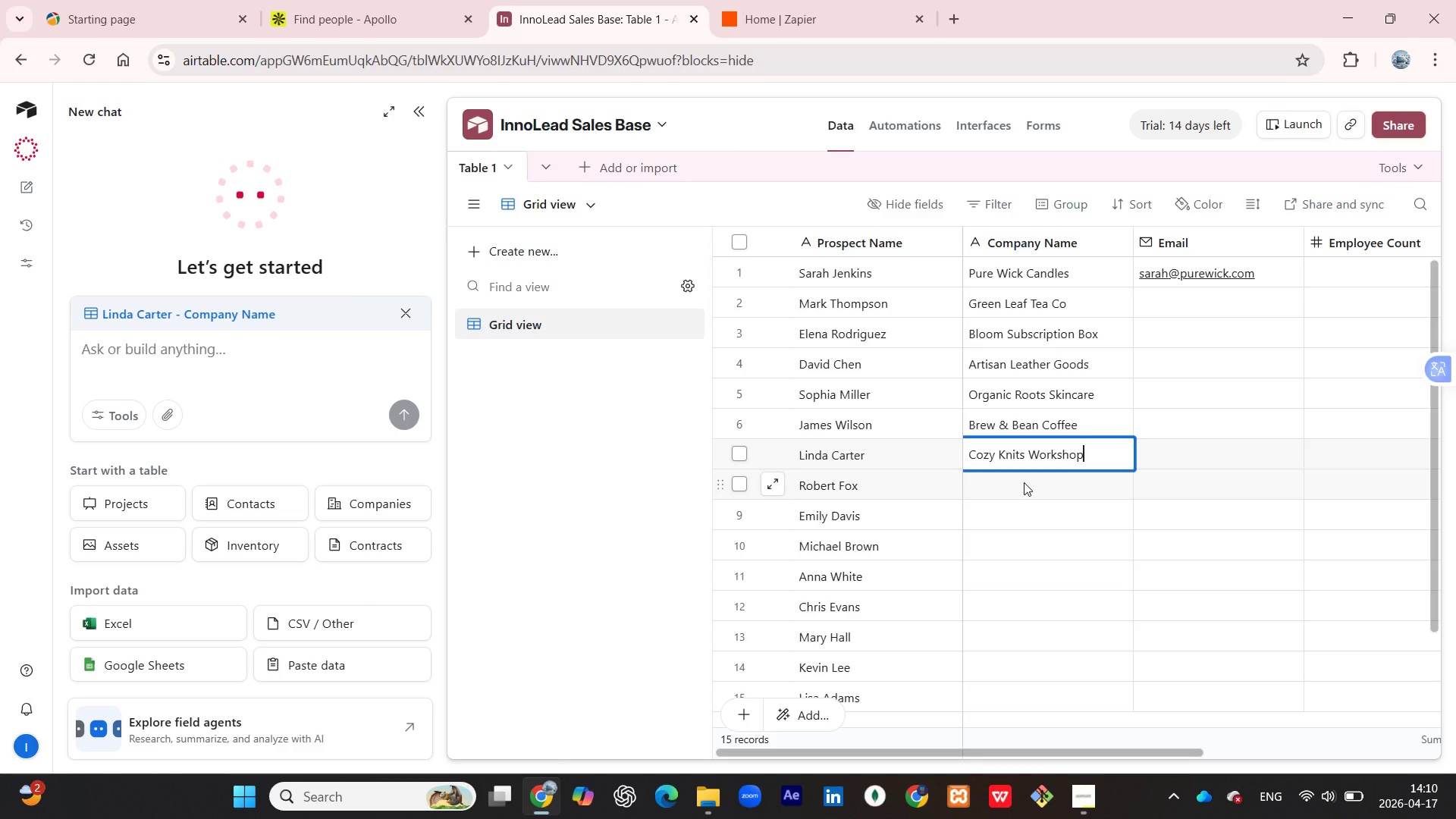 
double_click([1024, 482])
 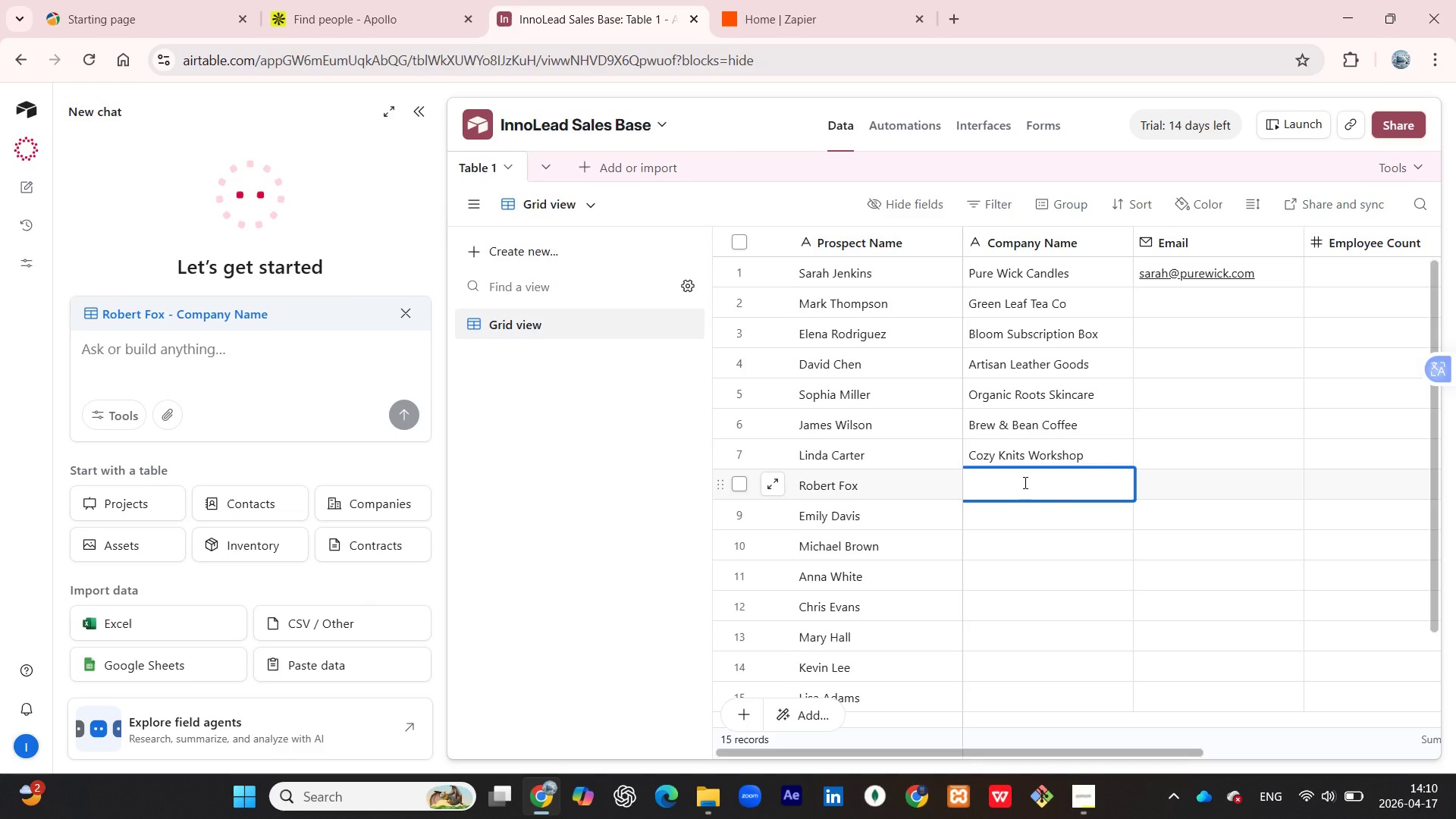 
type(Urban Jungle Plants)
 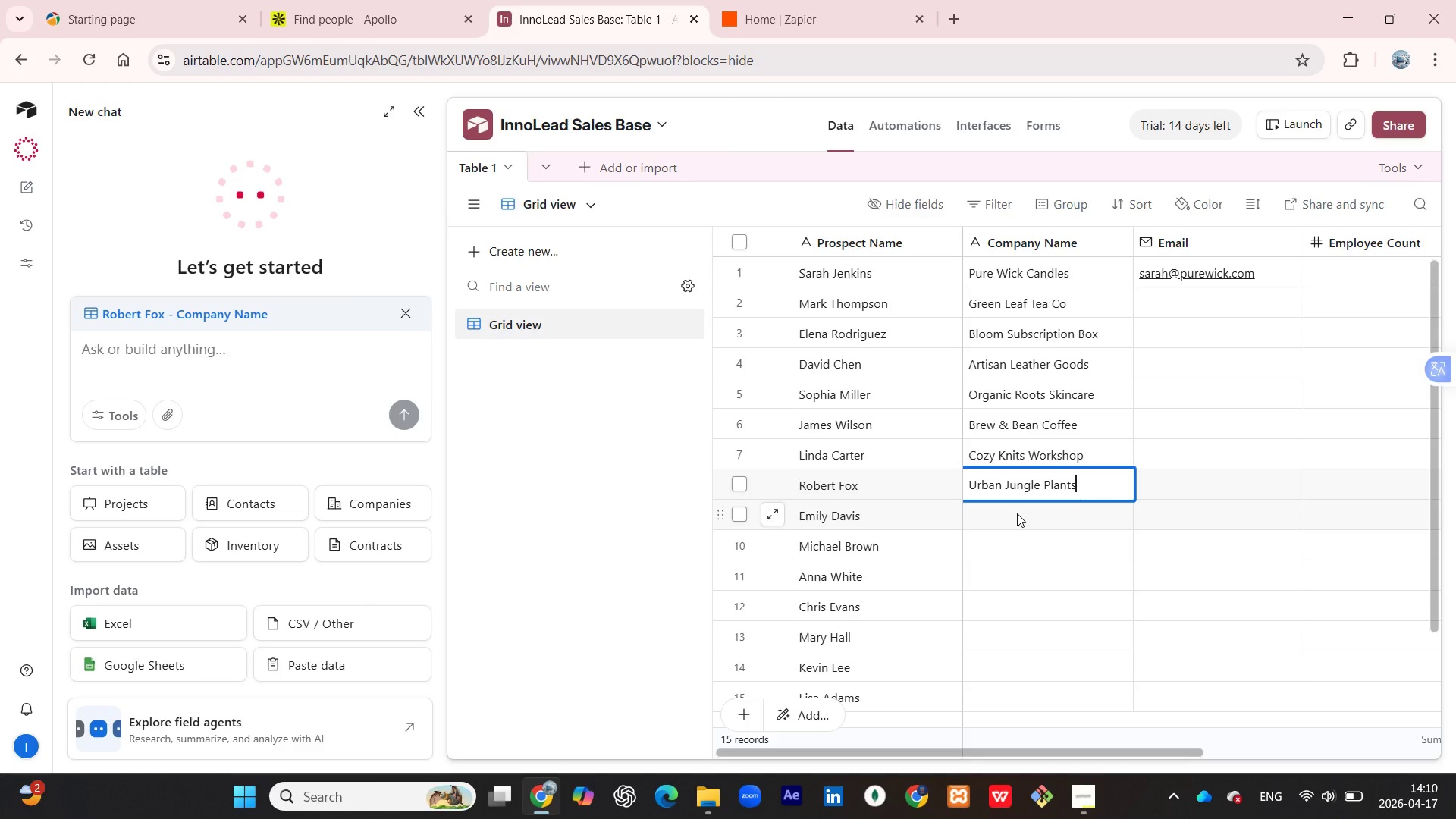 
double_click([1017, 513])
 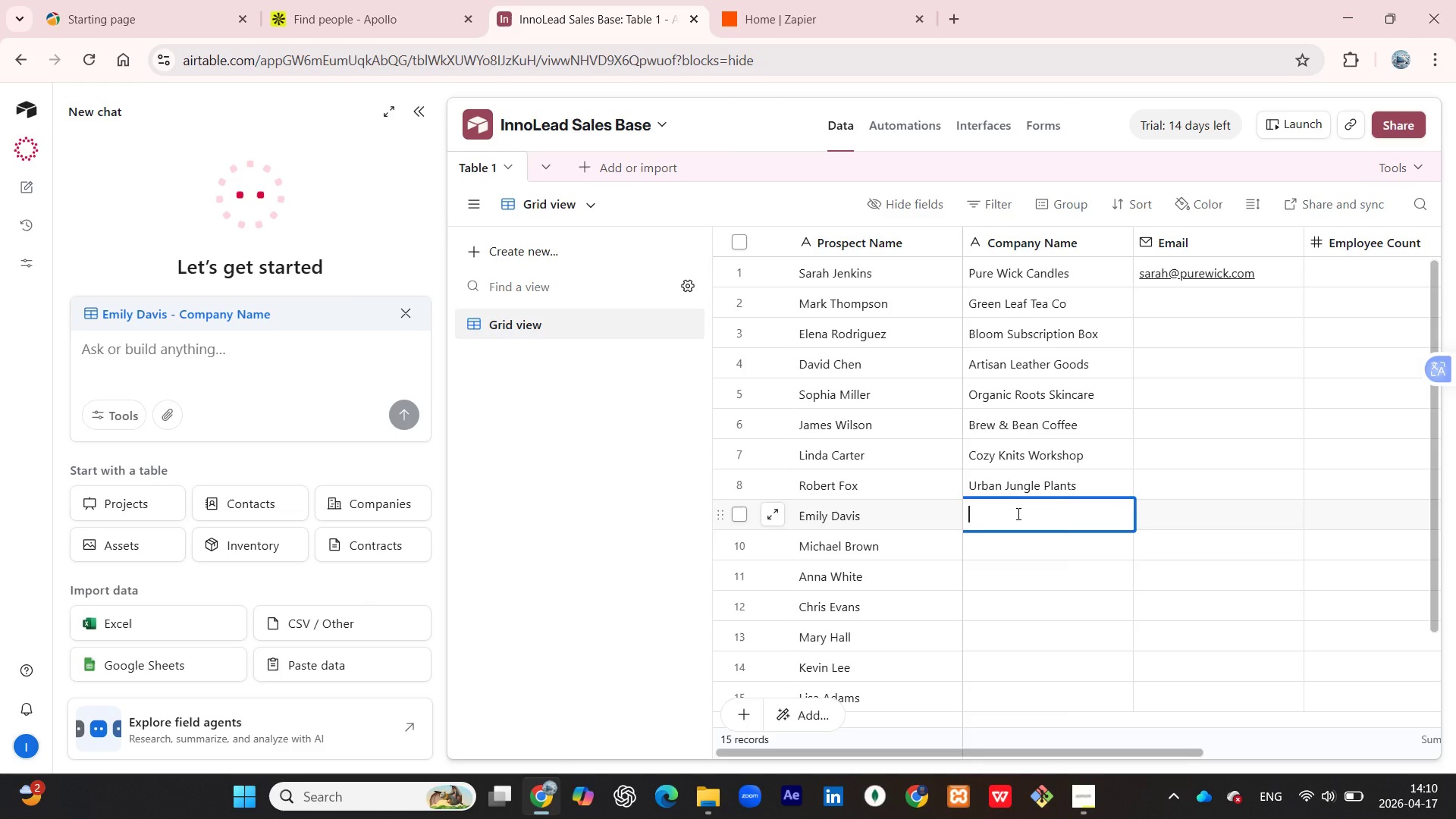 
type(Pure Honey Farm)
 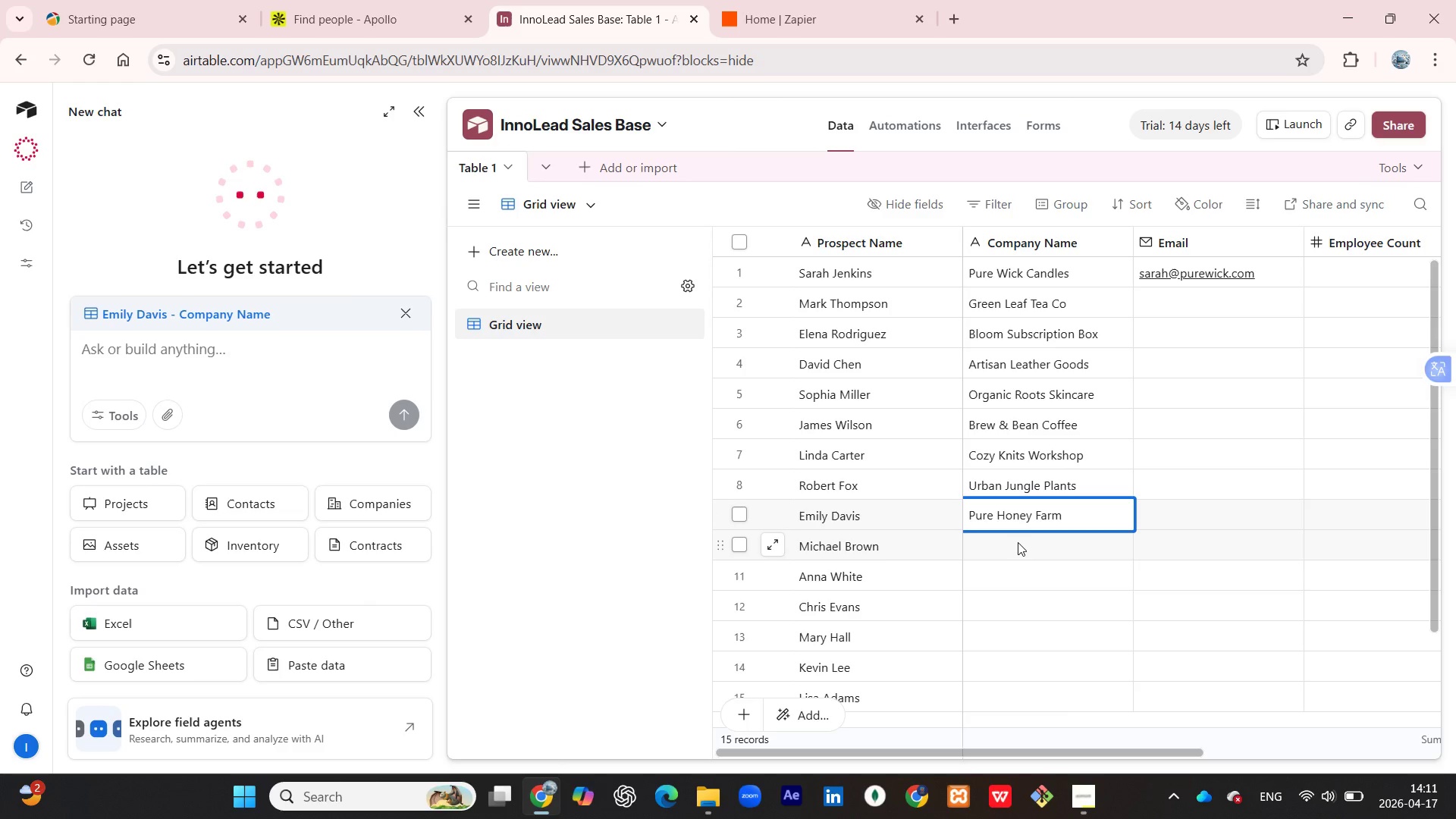 
double_click([1018, 542])
 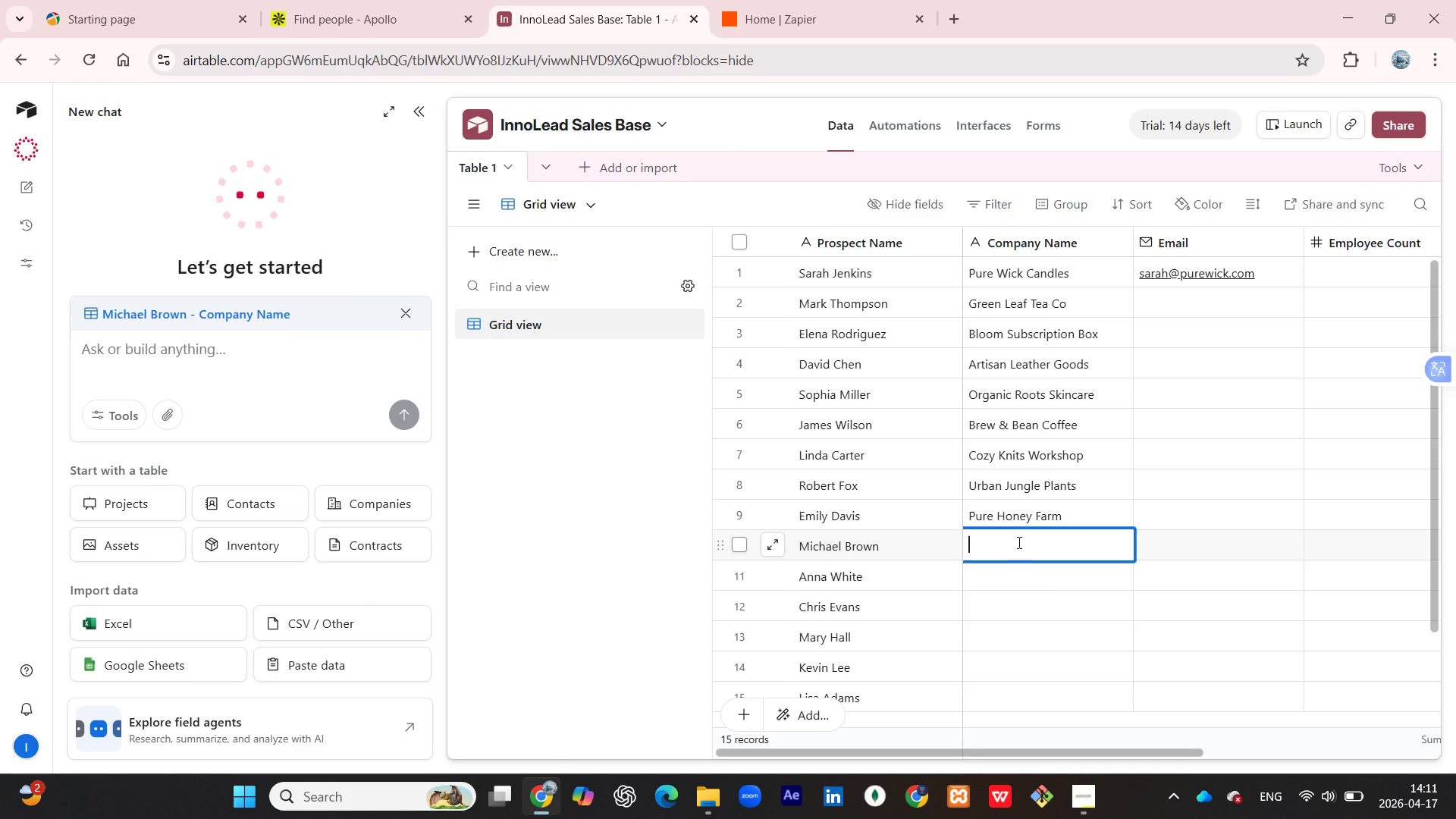 
type(ECO)
key(Backspace)
key(Backspace)
type(co-Friendly Tou)
key(Backspace)
type(ys)
 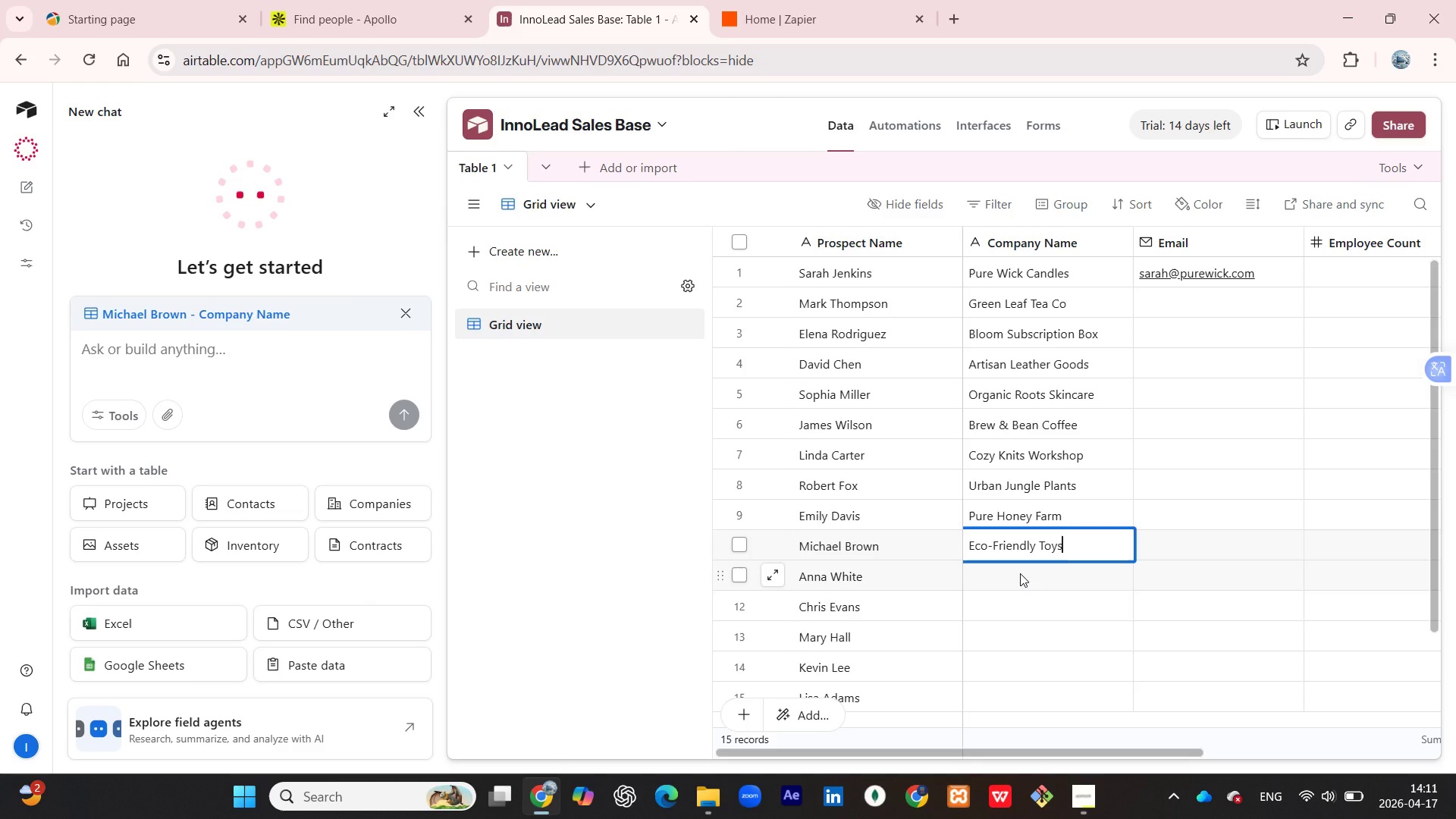 
double_click([1020, 573])
 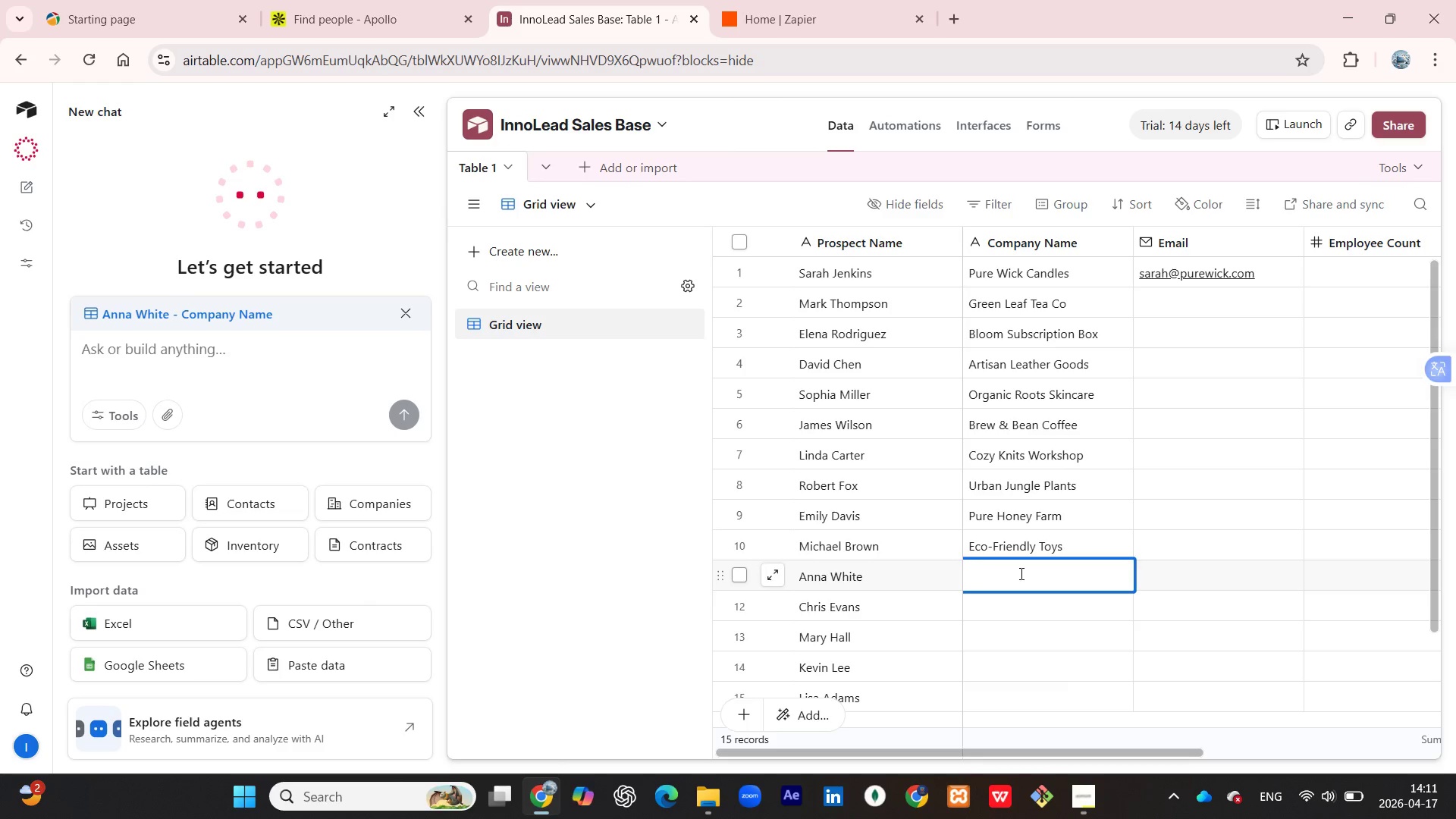 
wait(5.2)
 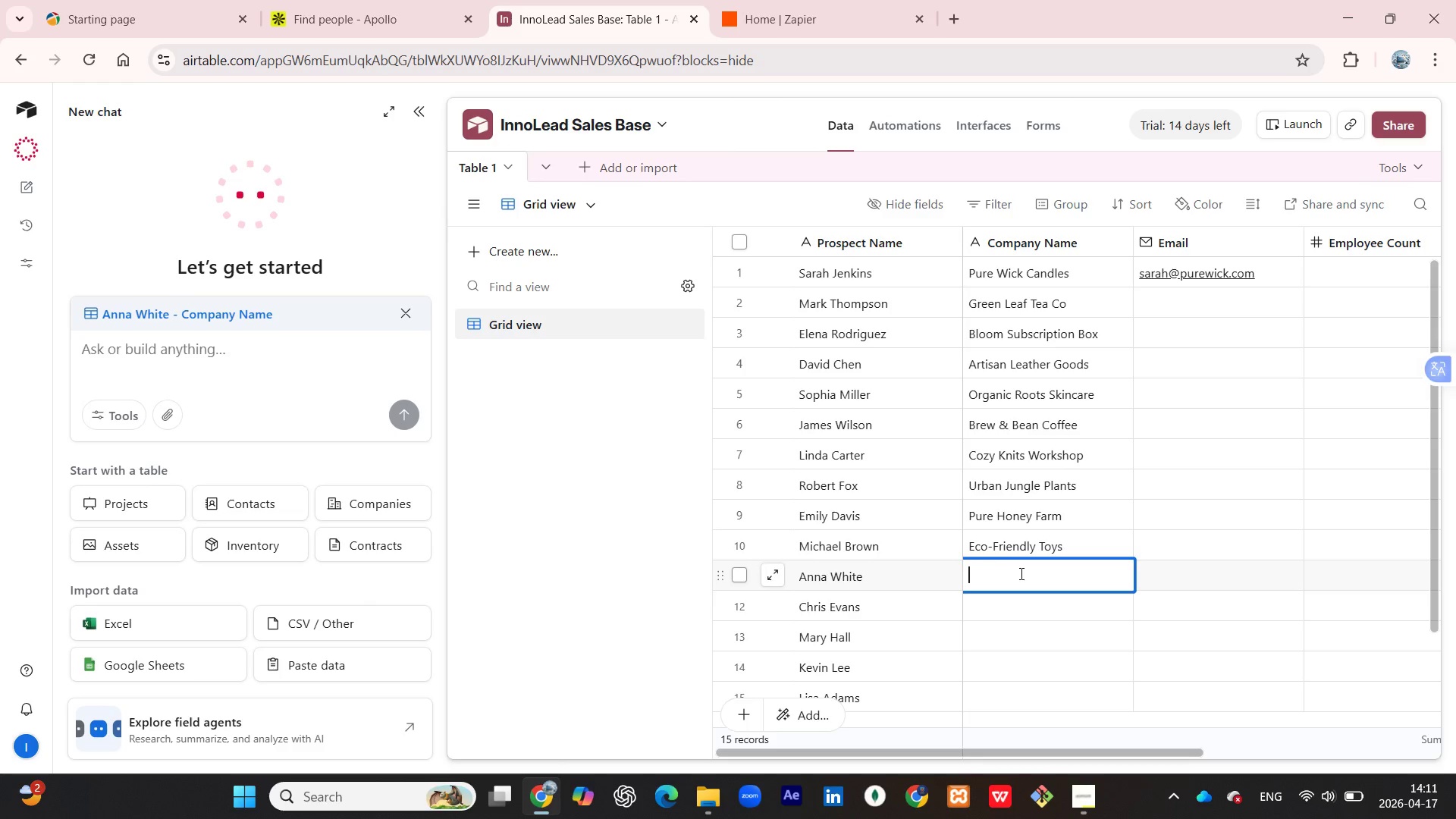 
type(Vintage Soul Apparel)
 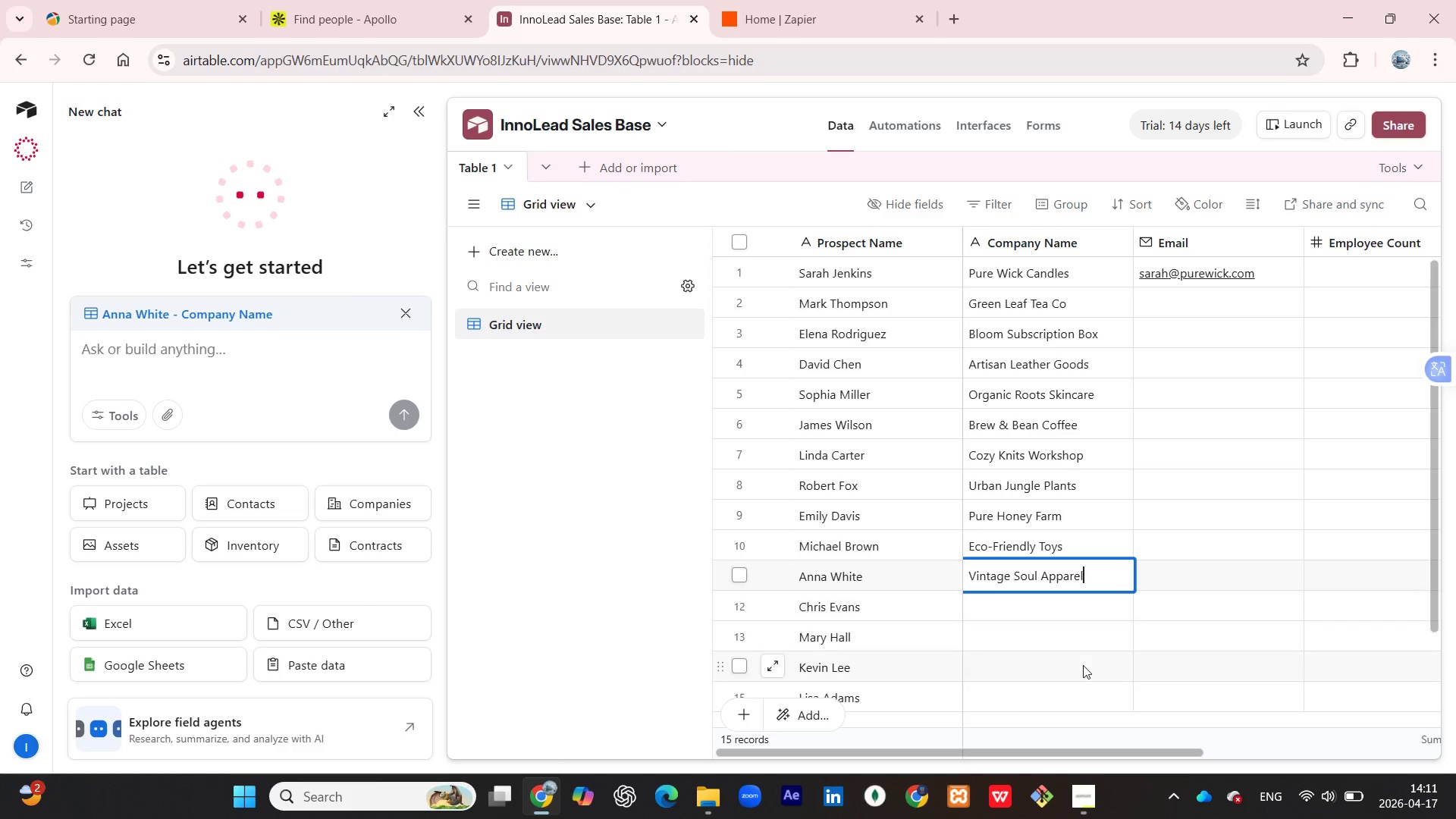 
double_click([1032, 613])
 